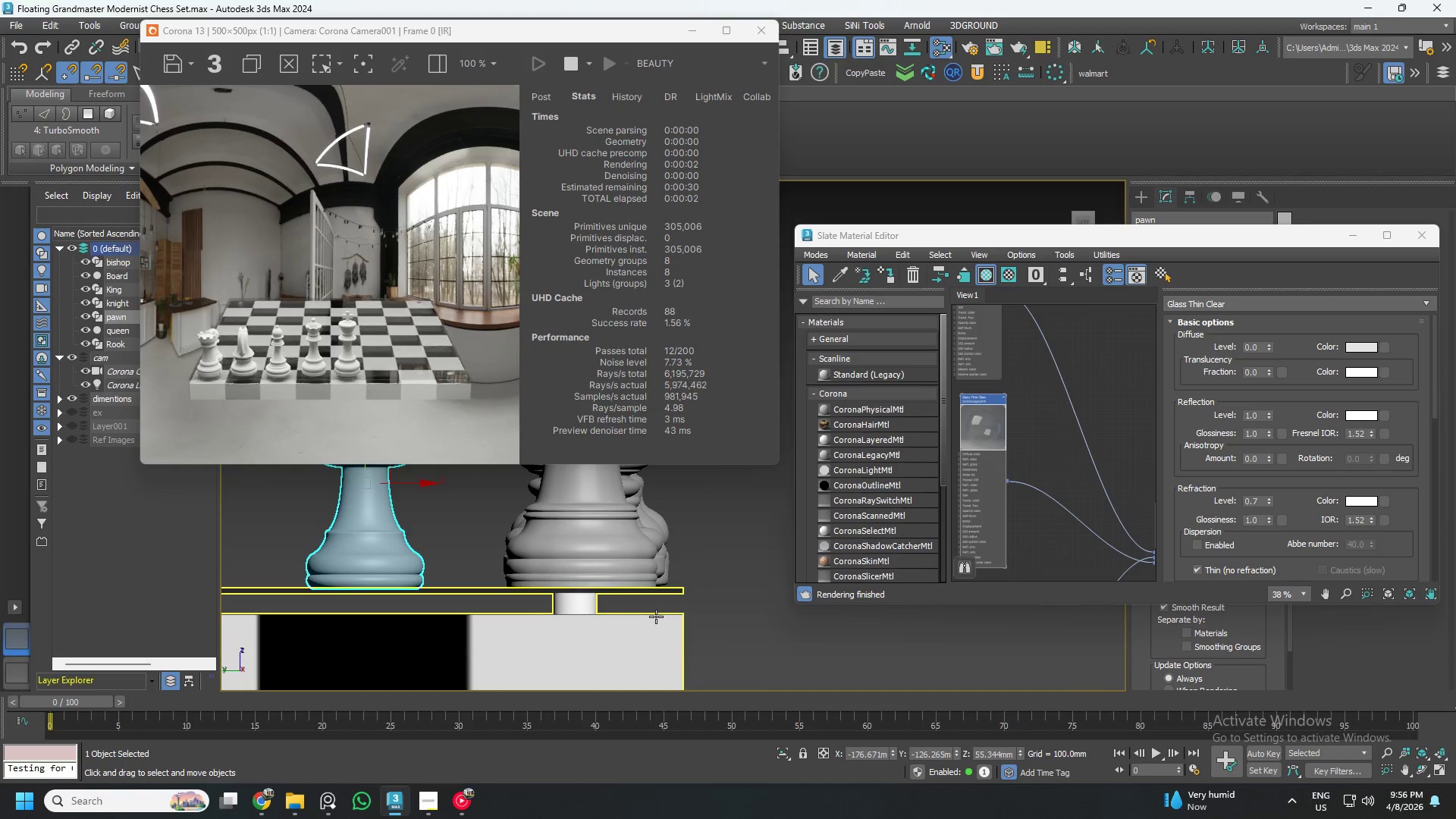 
hold_key(key=AltLeft, duration=0.64)
 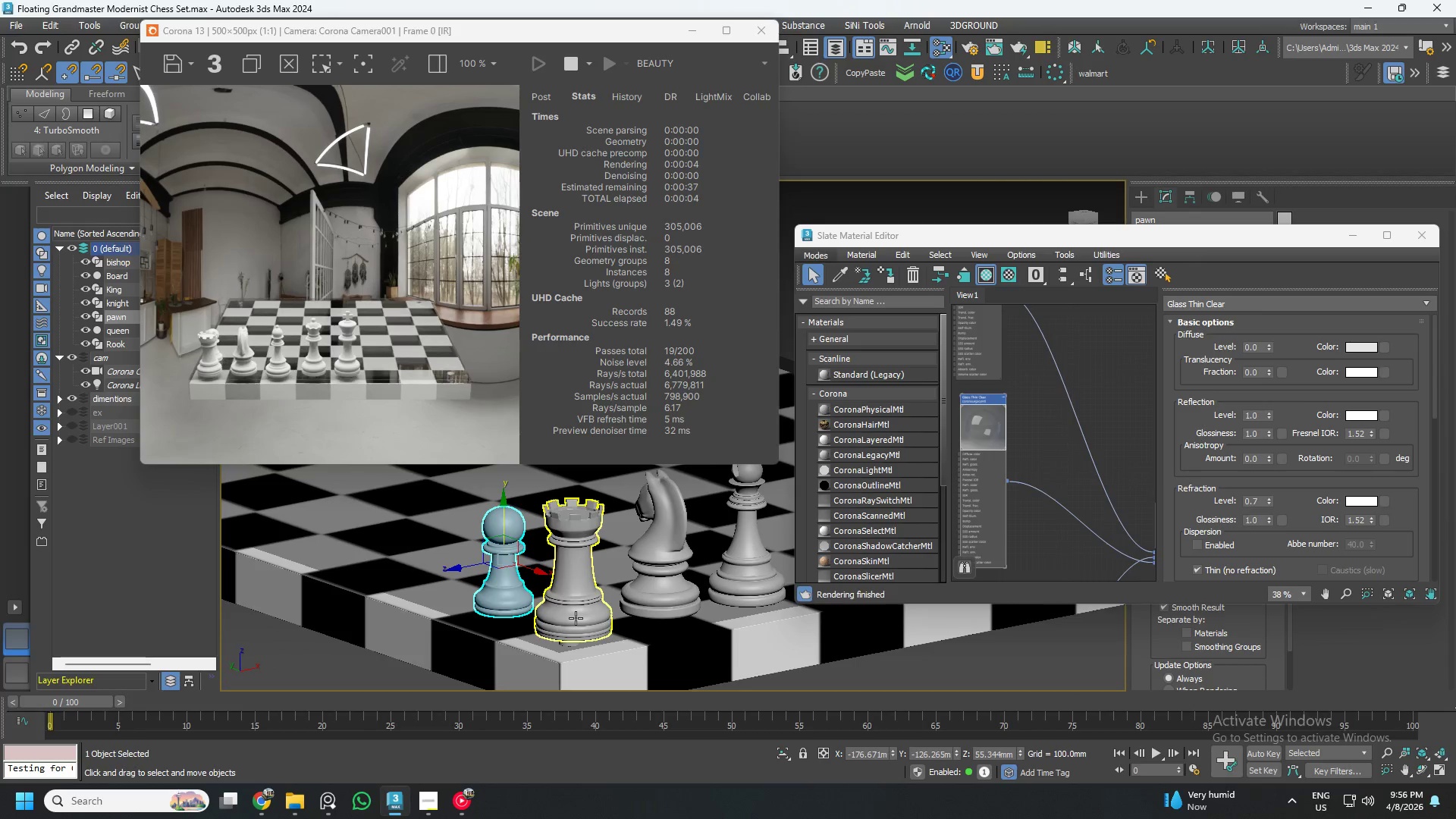 
scroll: coordinate [641, 634], scroll_direction: down, amount: 2.0
 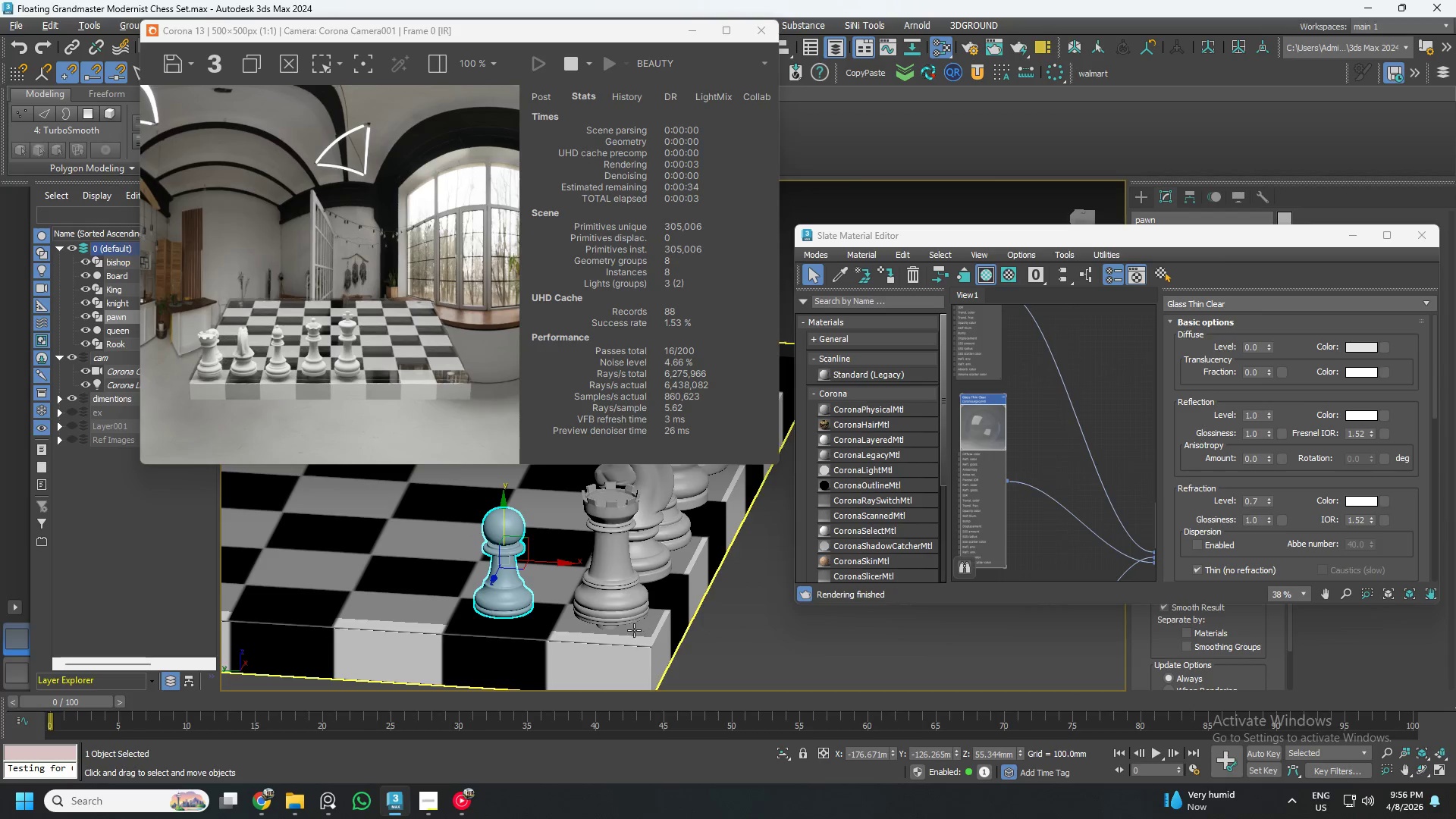 
key(Control+ControlLeft)
 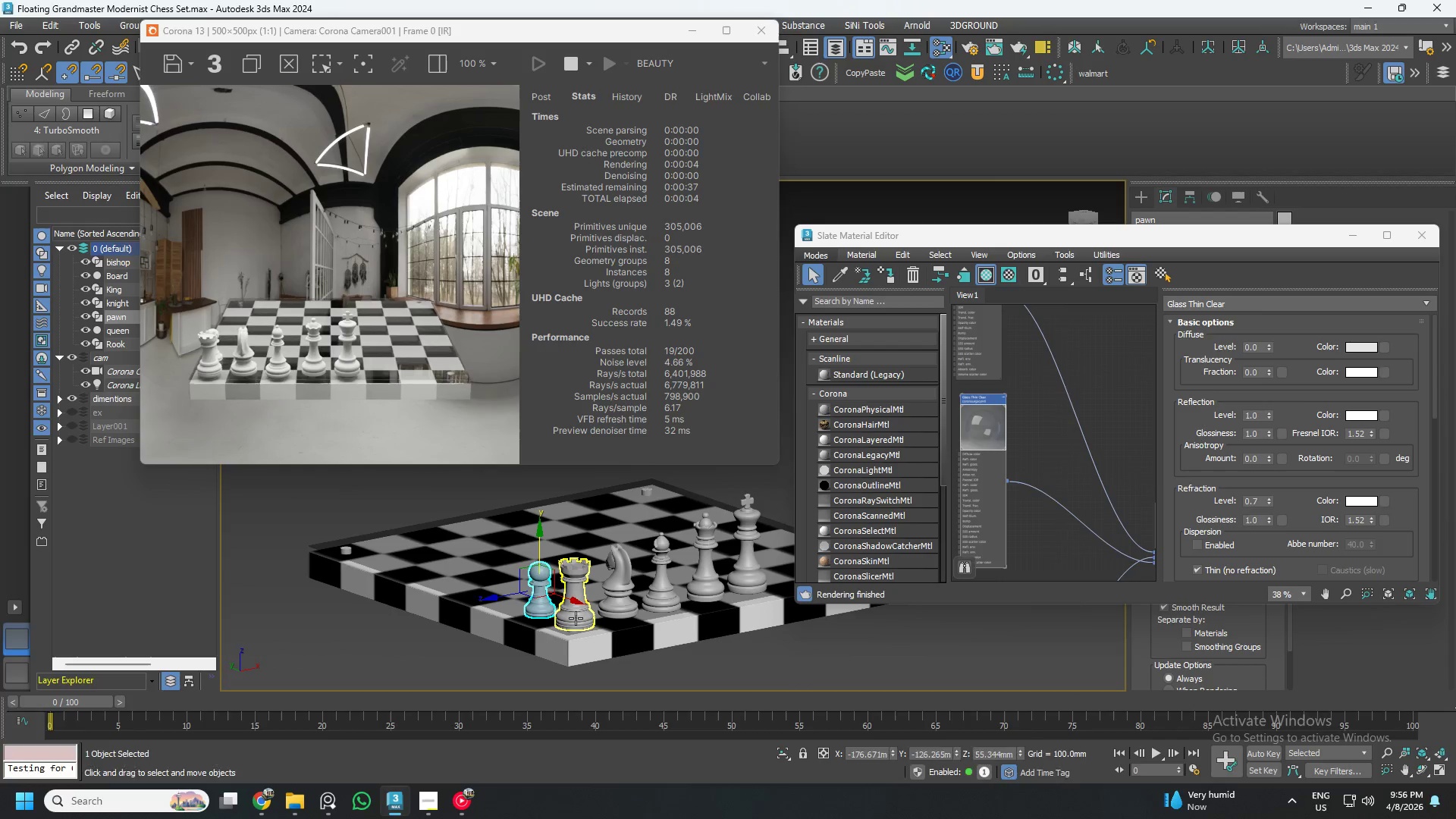 
key(Control+S)
 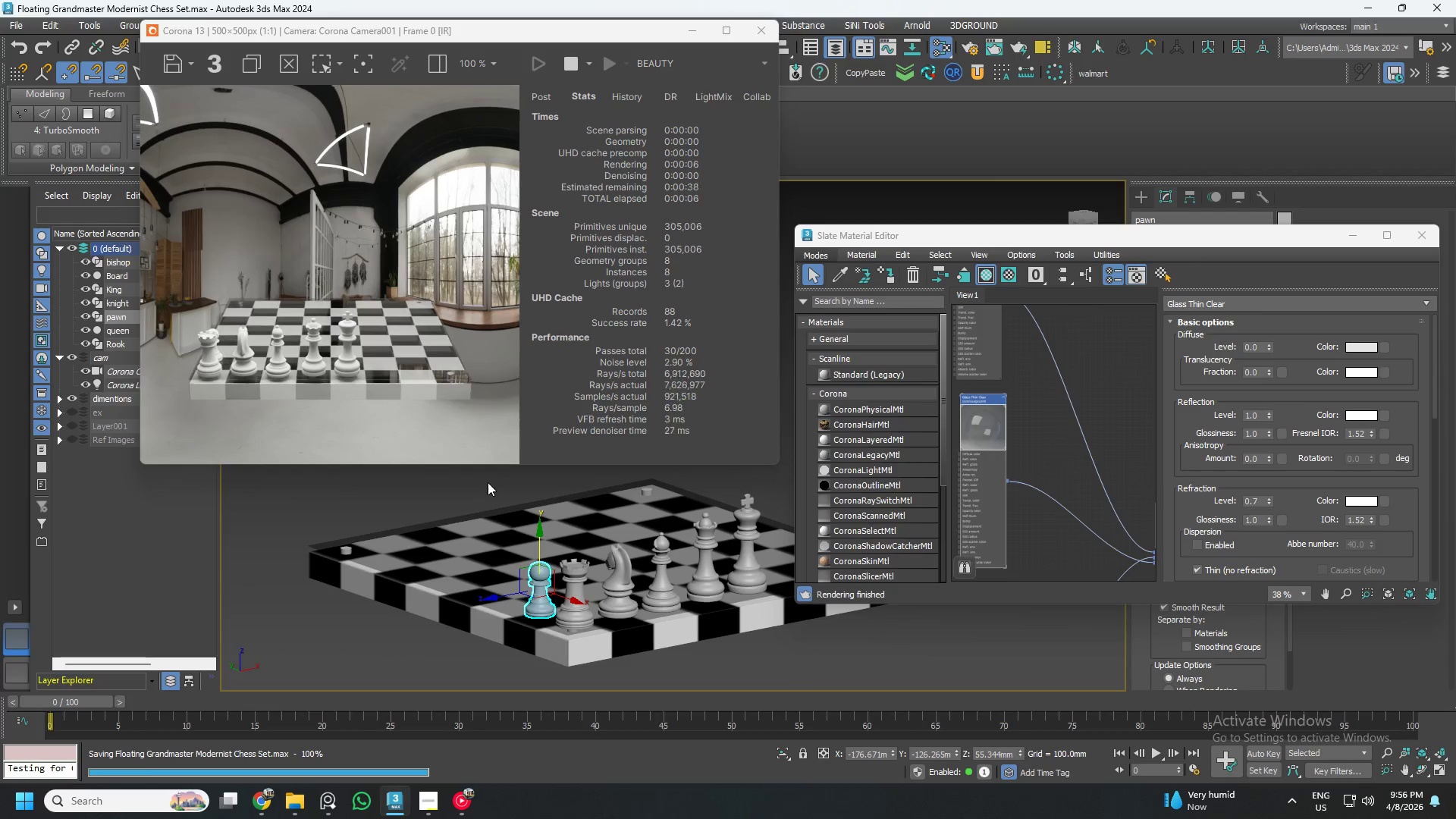 
scroll: coordinate [627, 580], scroll_direction: down, amount: 3.0
 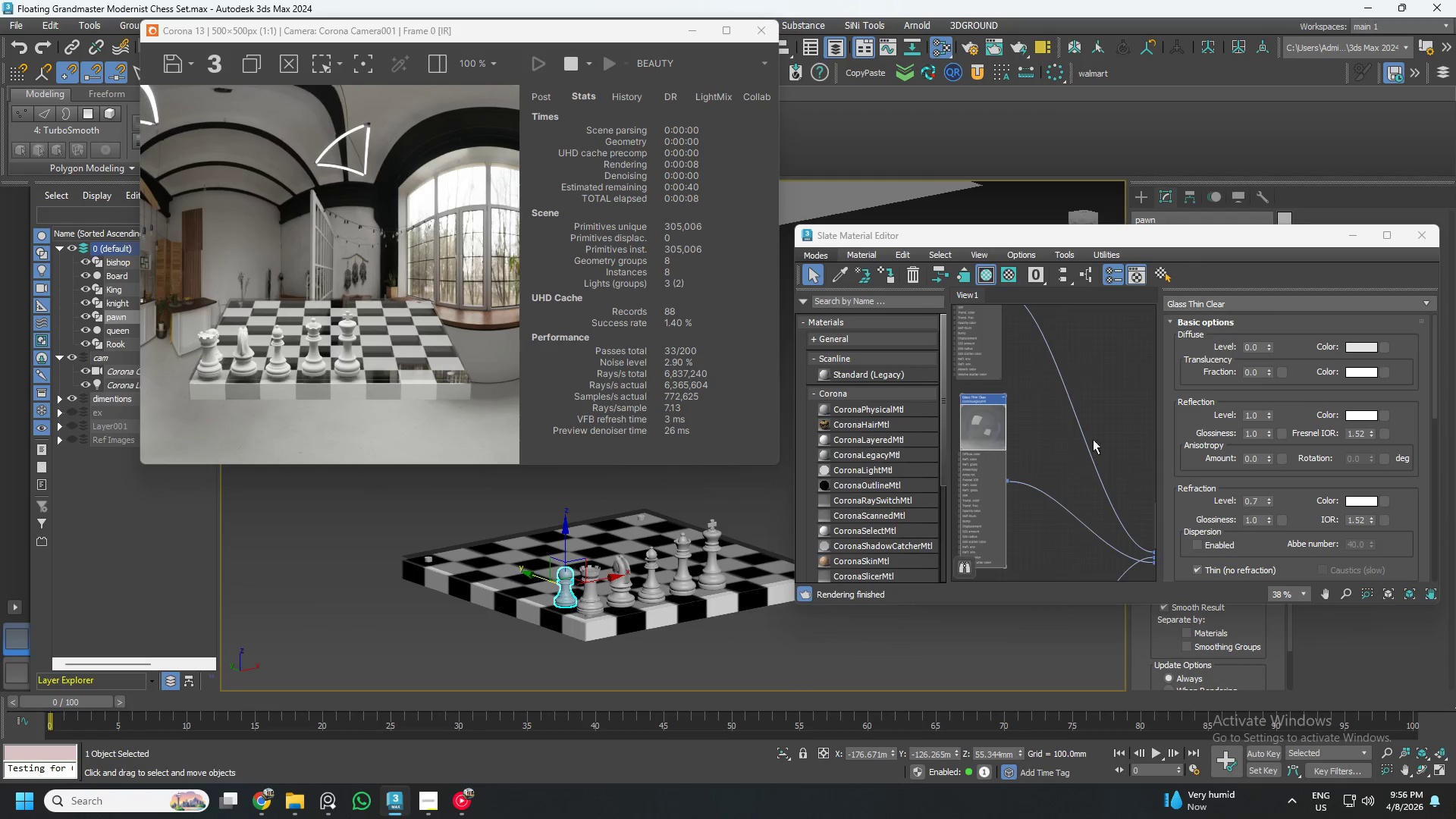 
hold_key(key=AltLeft, duration=0.55)
 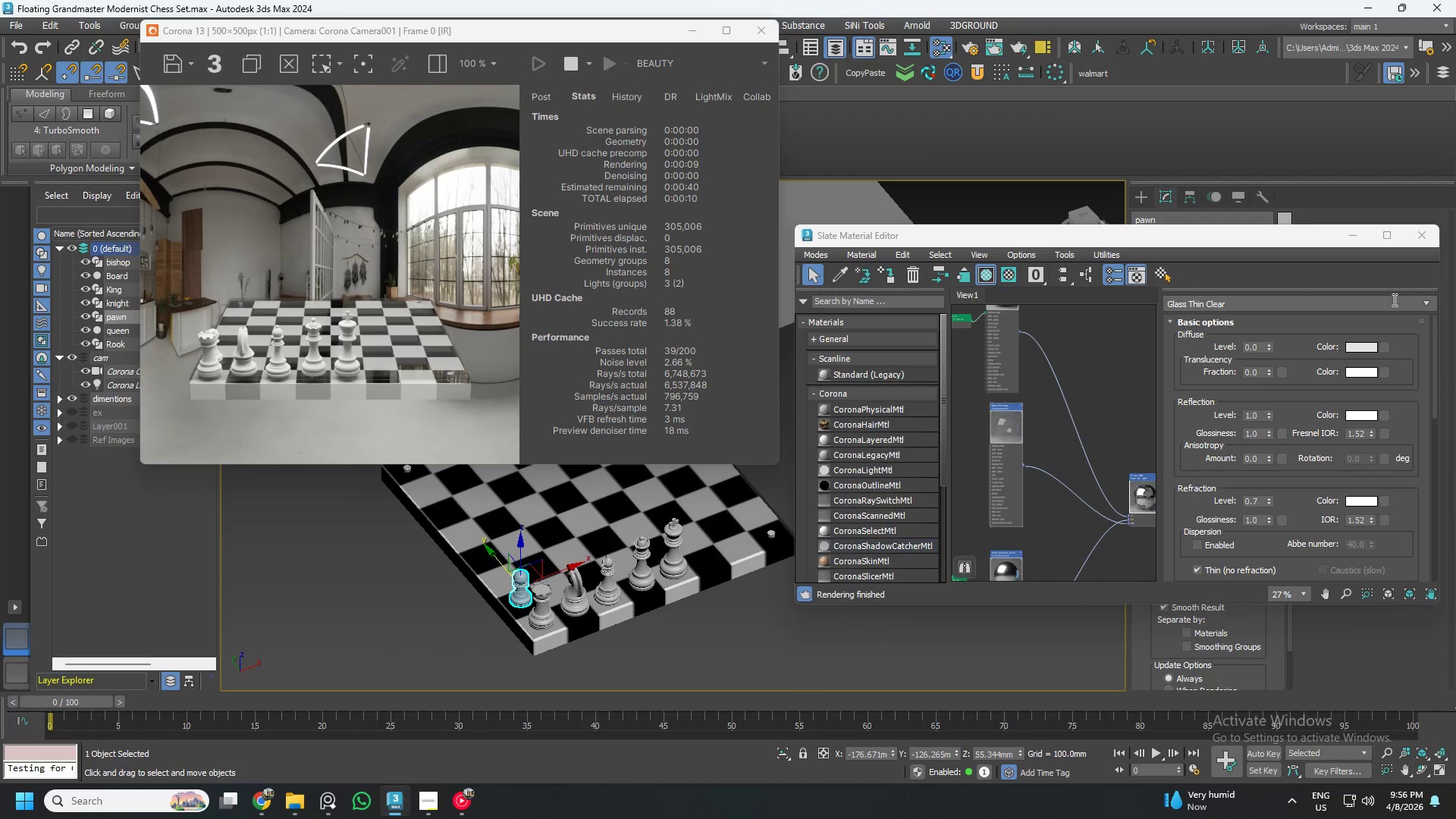 
scroll: coordinate [1064, 426], scroll_direction: down, amount: 1.0
 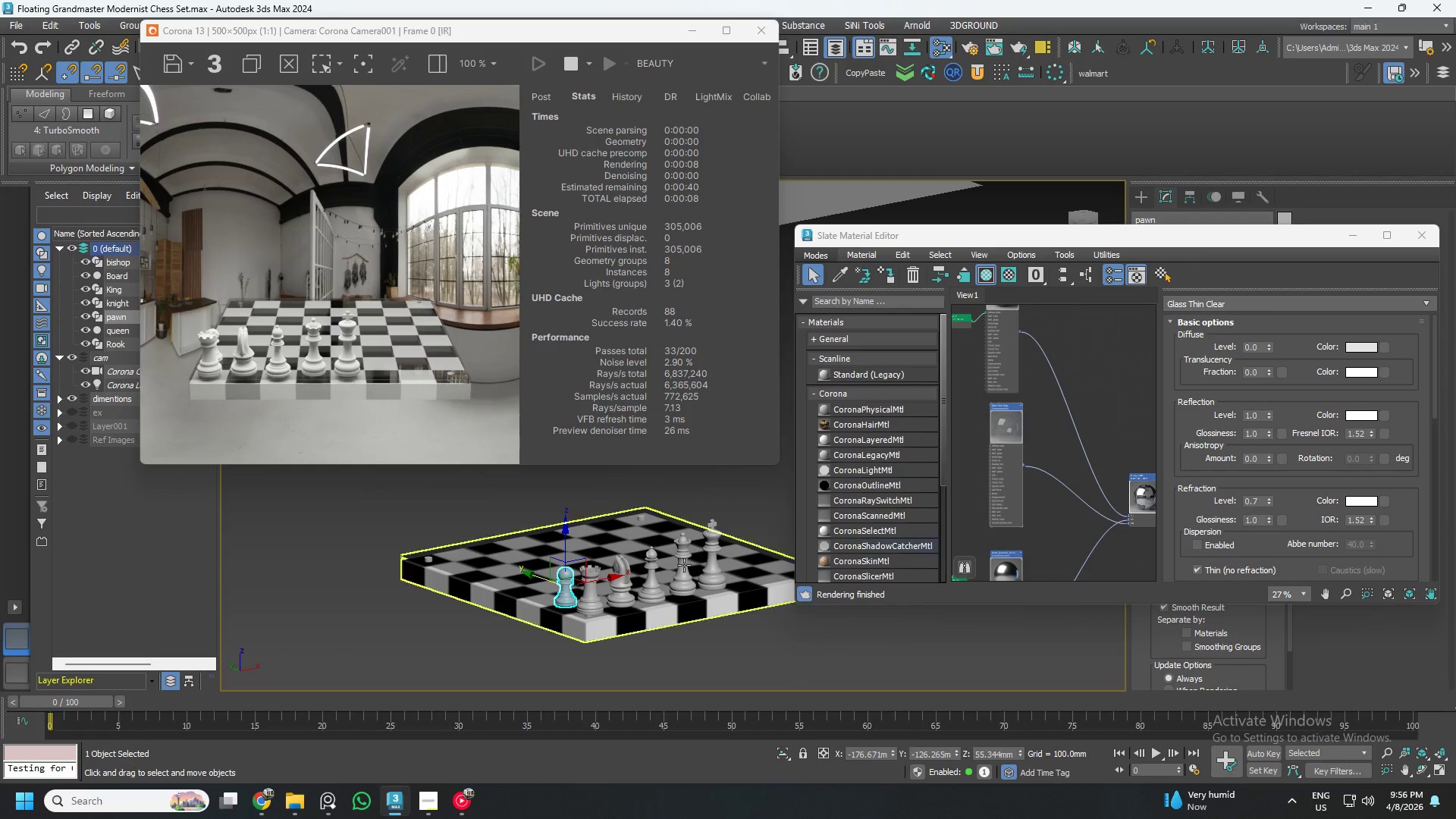 
left_click([1423, 236])
 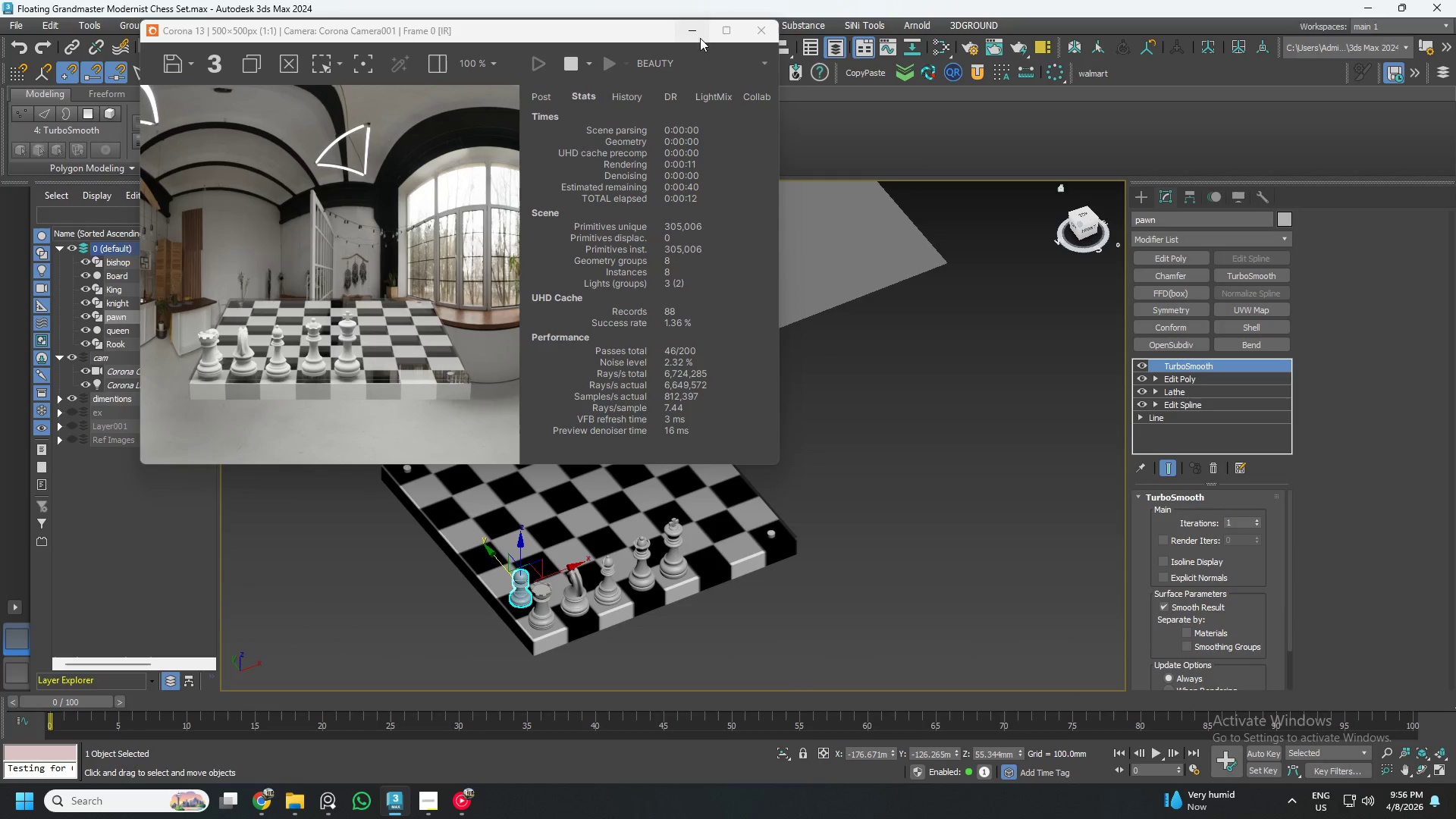 
left_click([695, 31])
 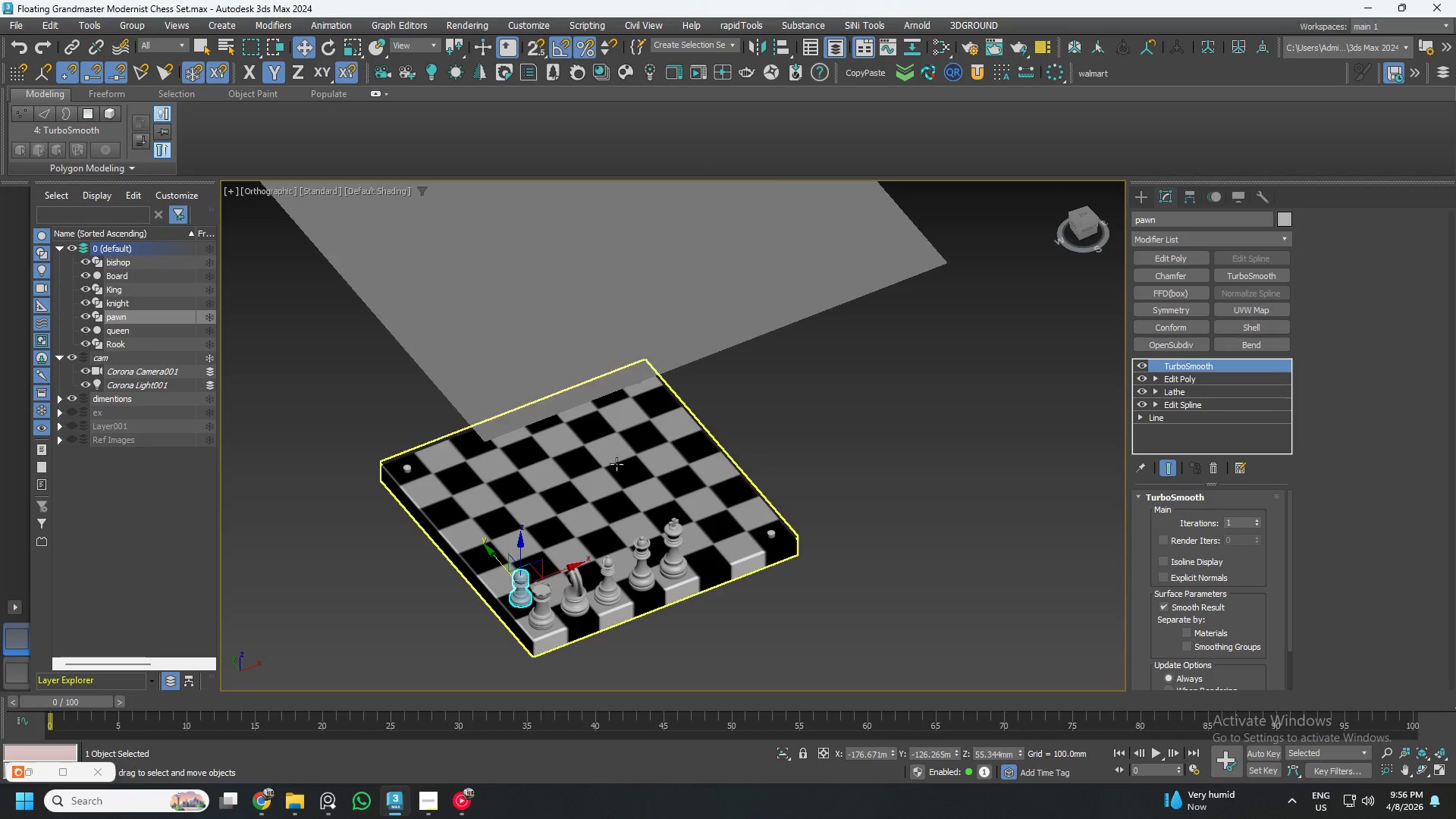 
key(Control+S)
 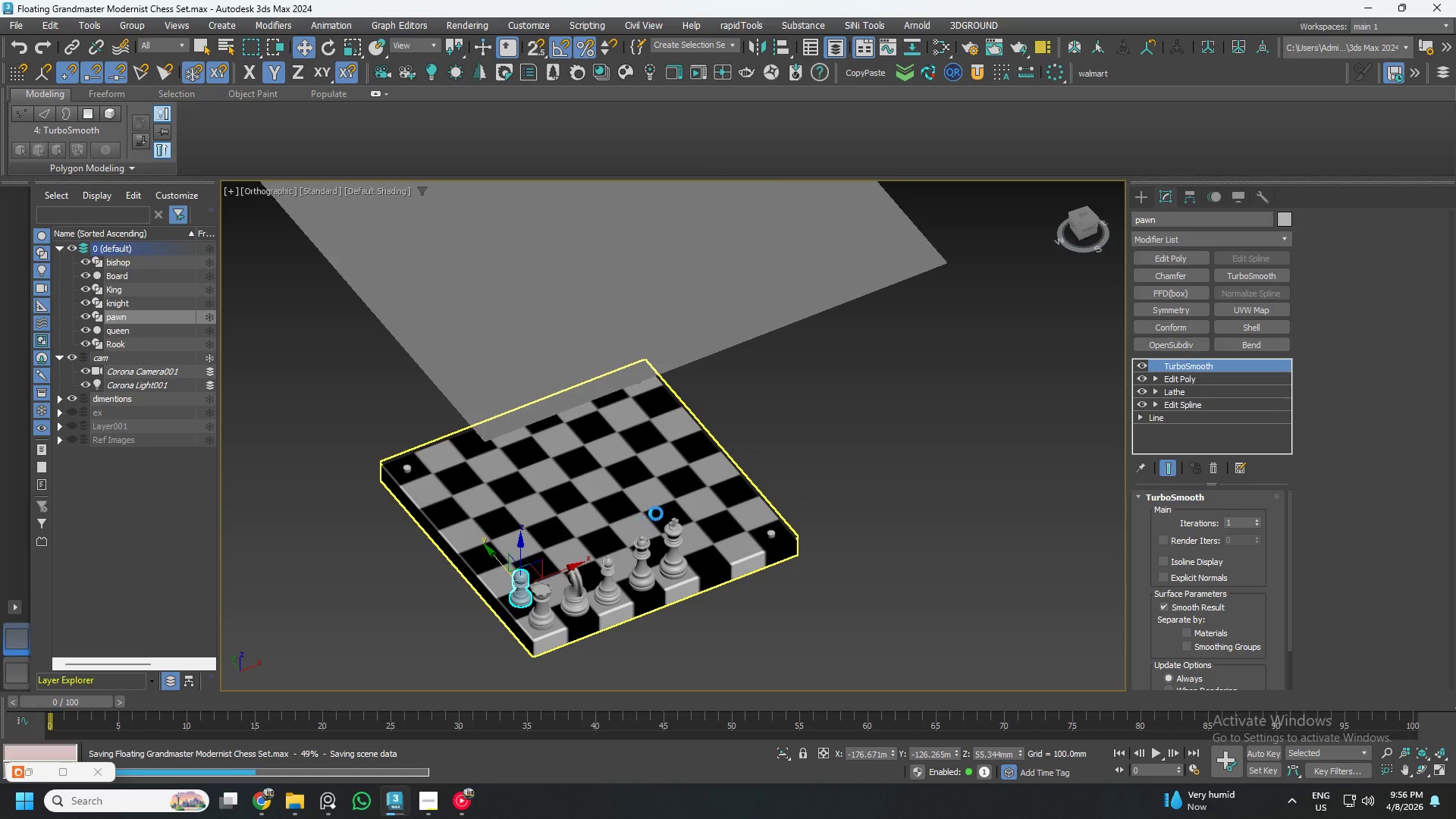 
scroll: coordinate [668, 505], scroll_direction: down, amount: 1.0
 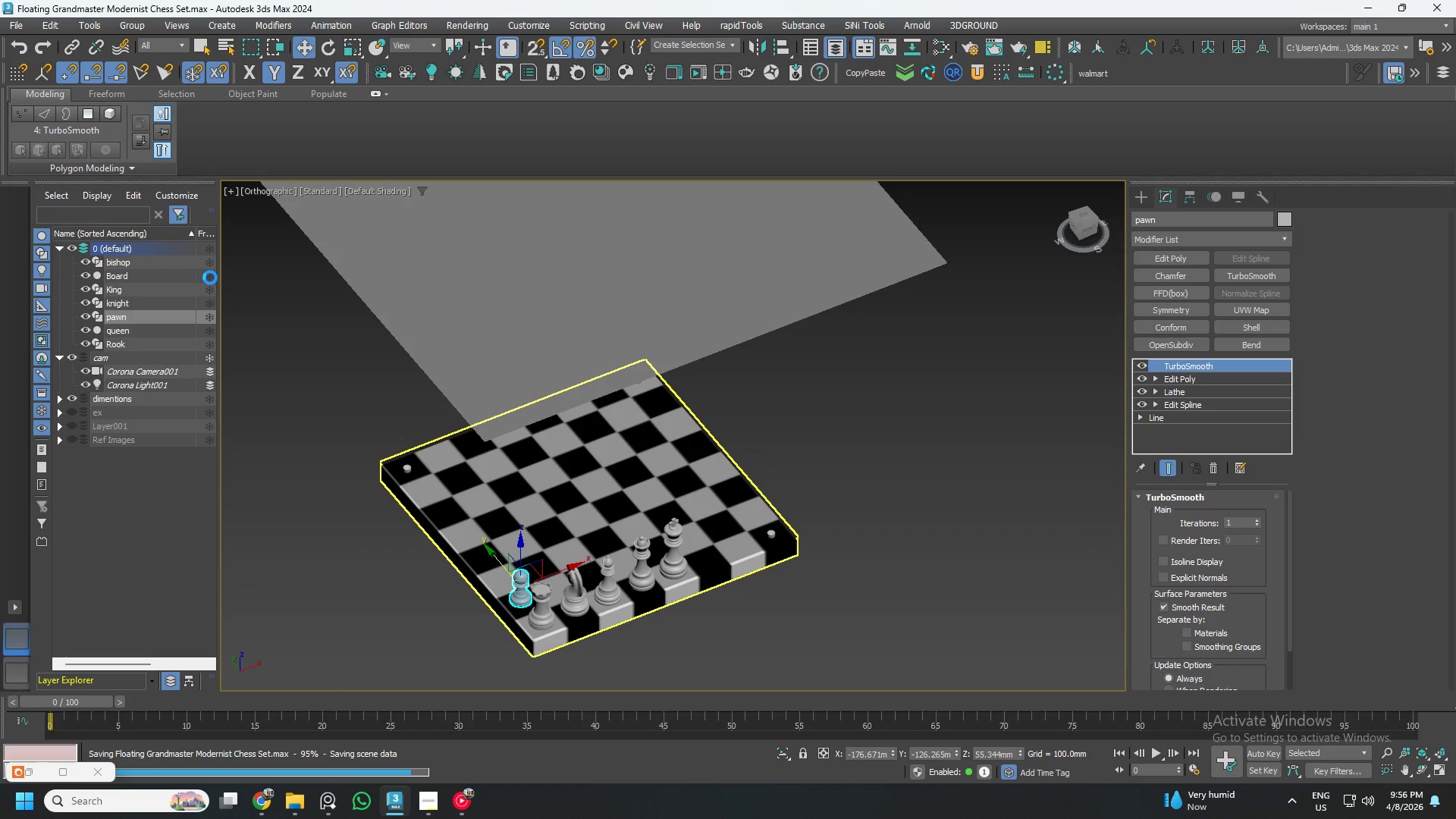 
wait(12.86)
 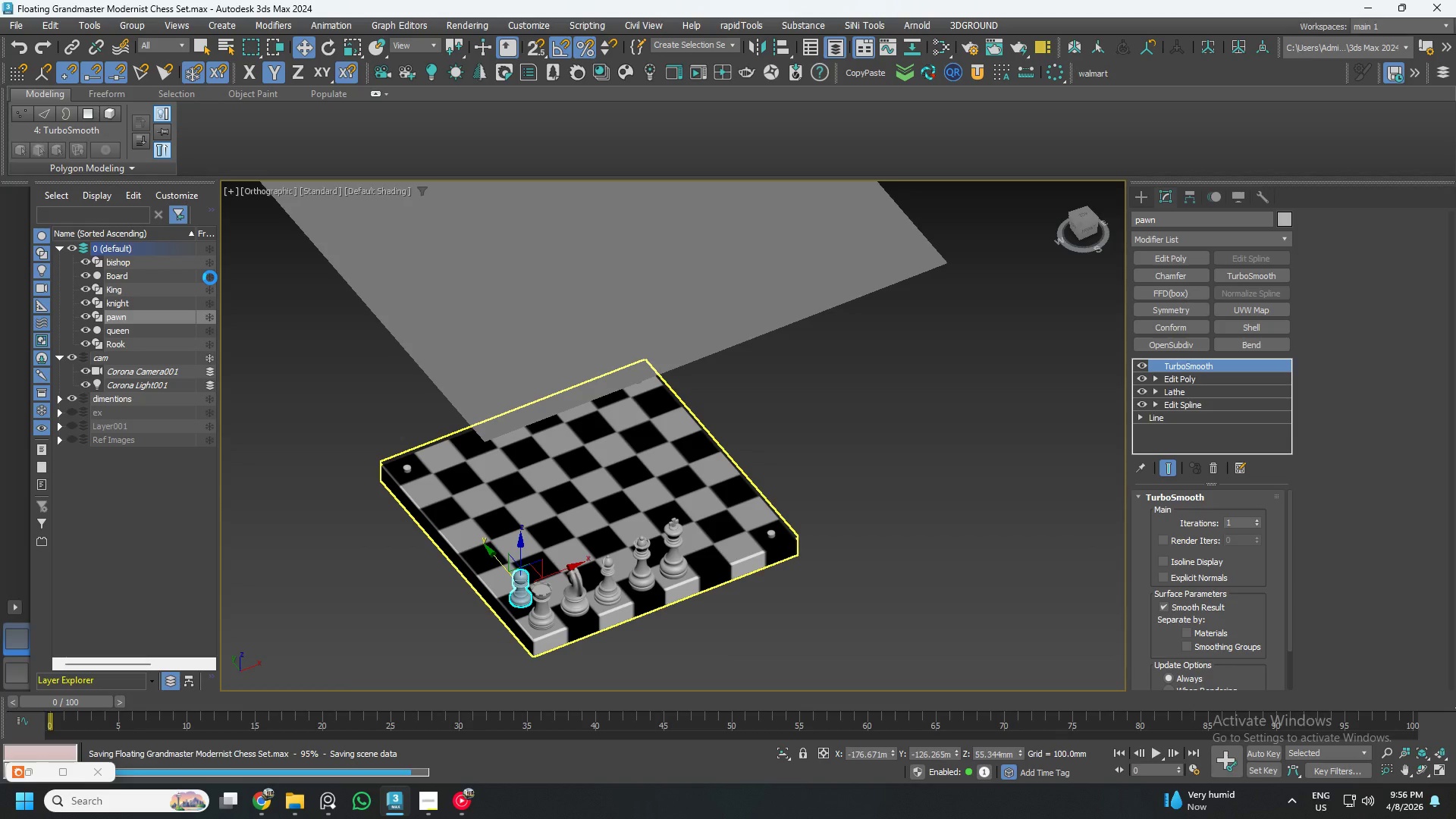 
mouse_move([525, 595])
 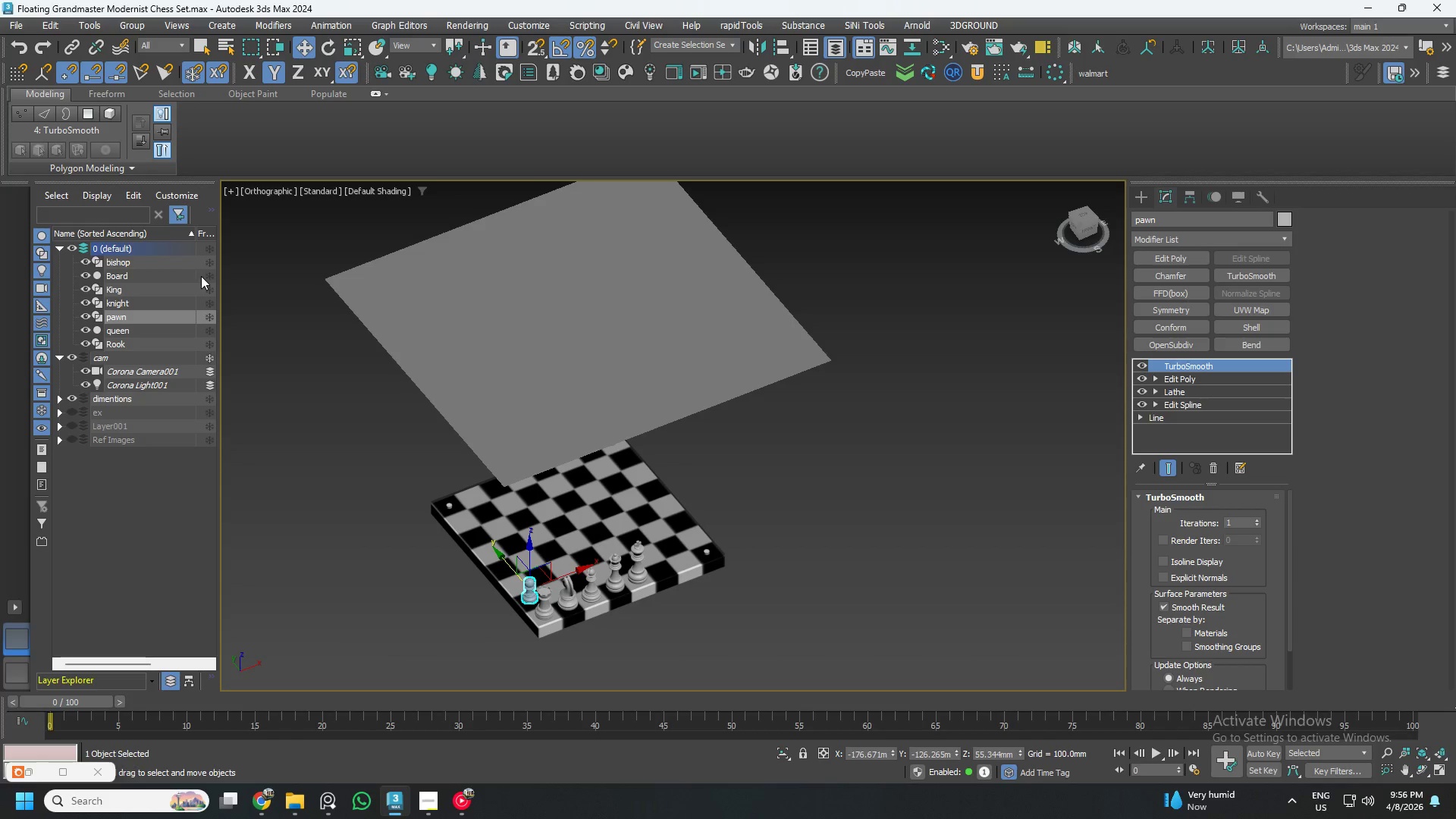 
left_click([206, 276])
 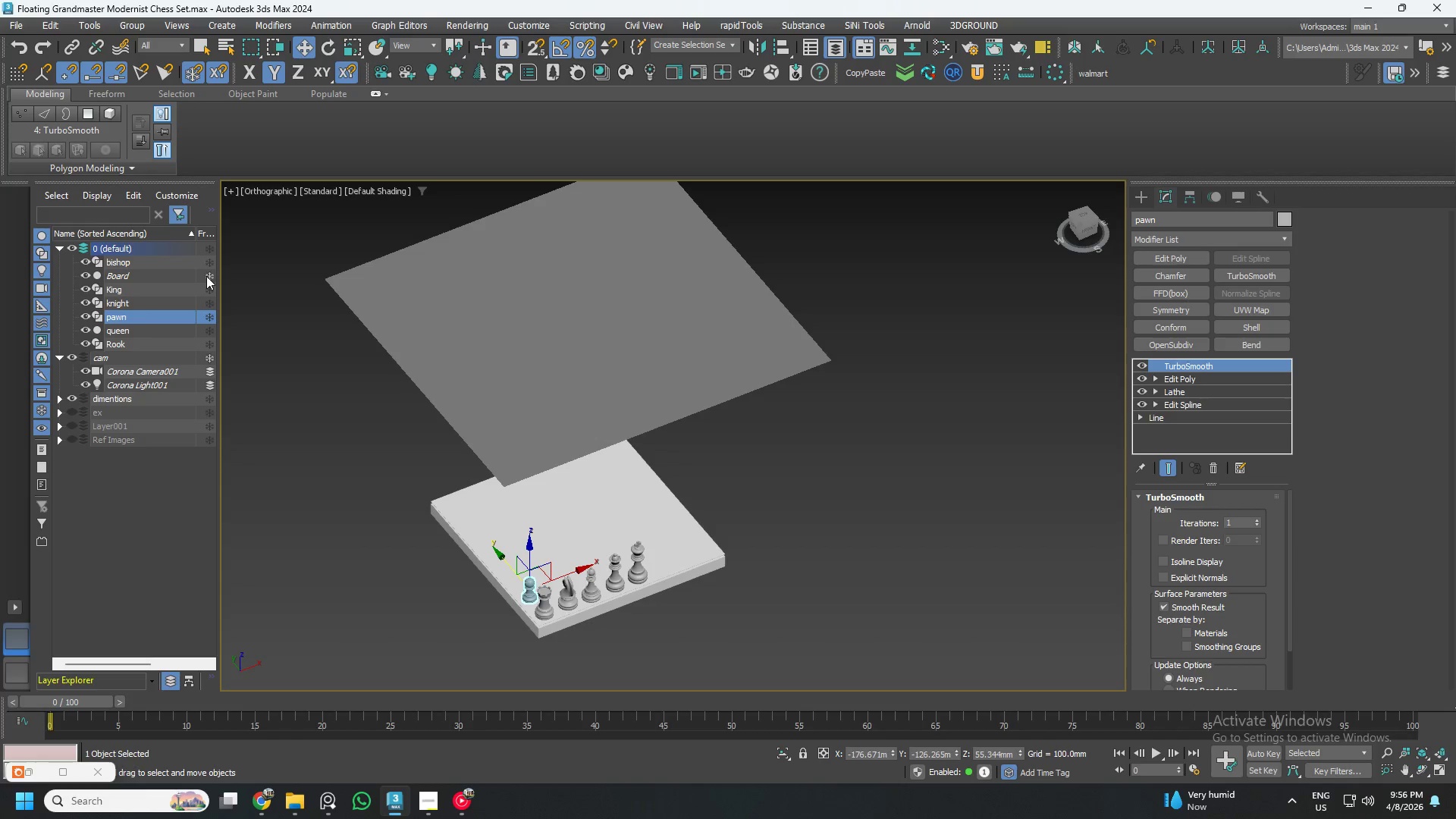 
left_click([206, 276])
 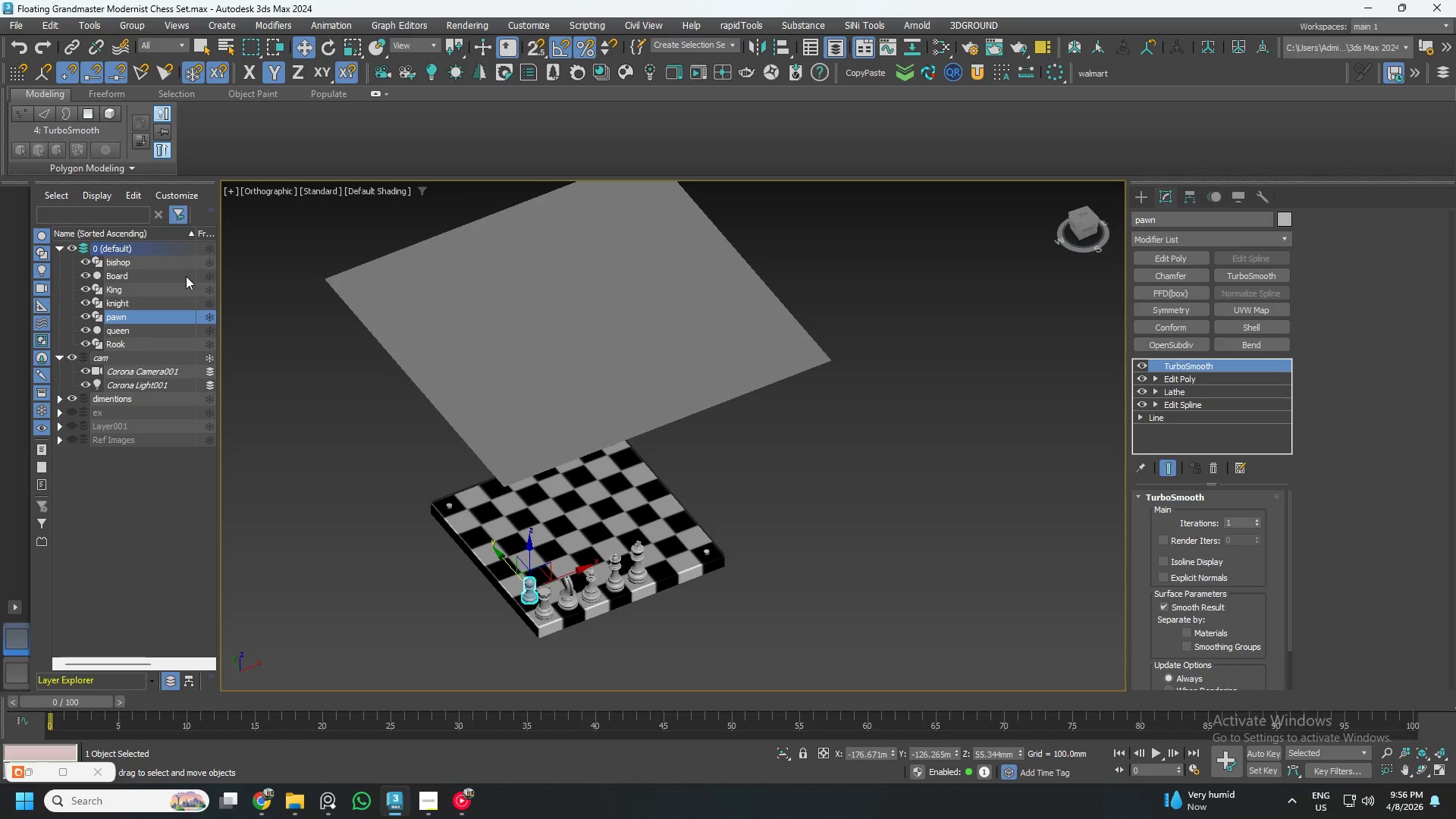 
double_click([186, 276])
 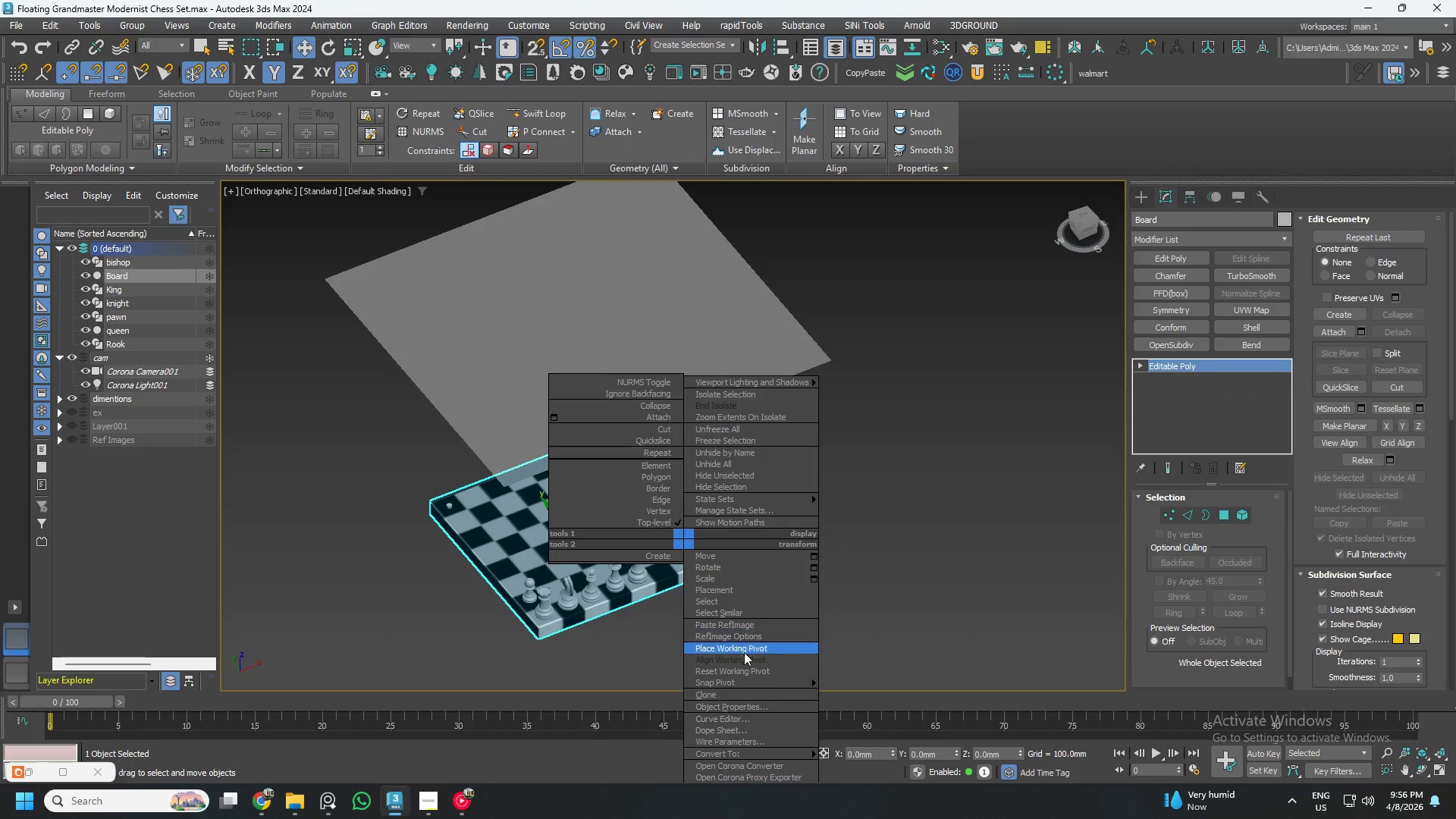 
left_click_drag(start_coordinate=[728, 704], to_coordinate=[728, 733])
 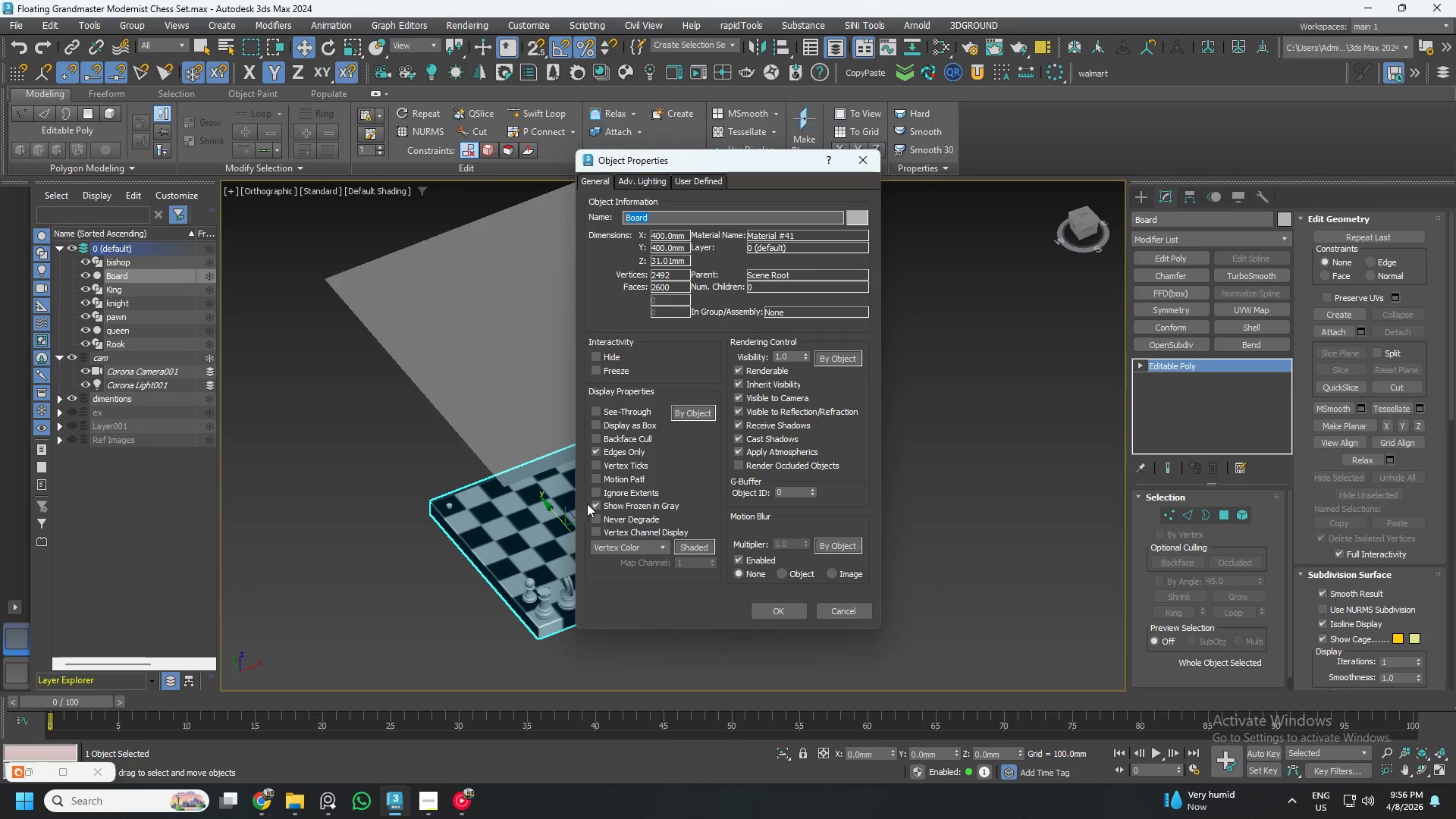 
left_click([593, 504])
 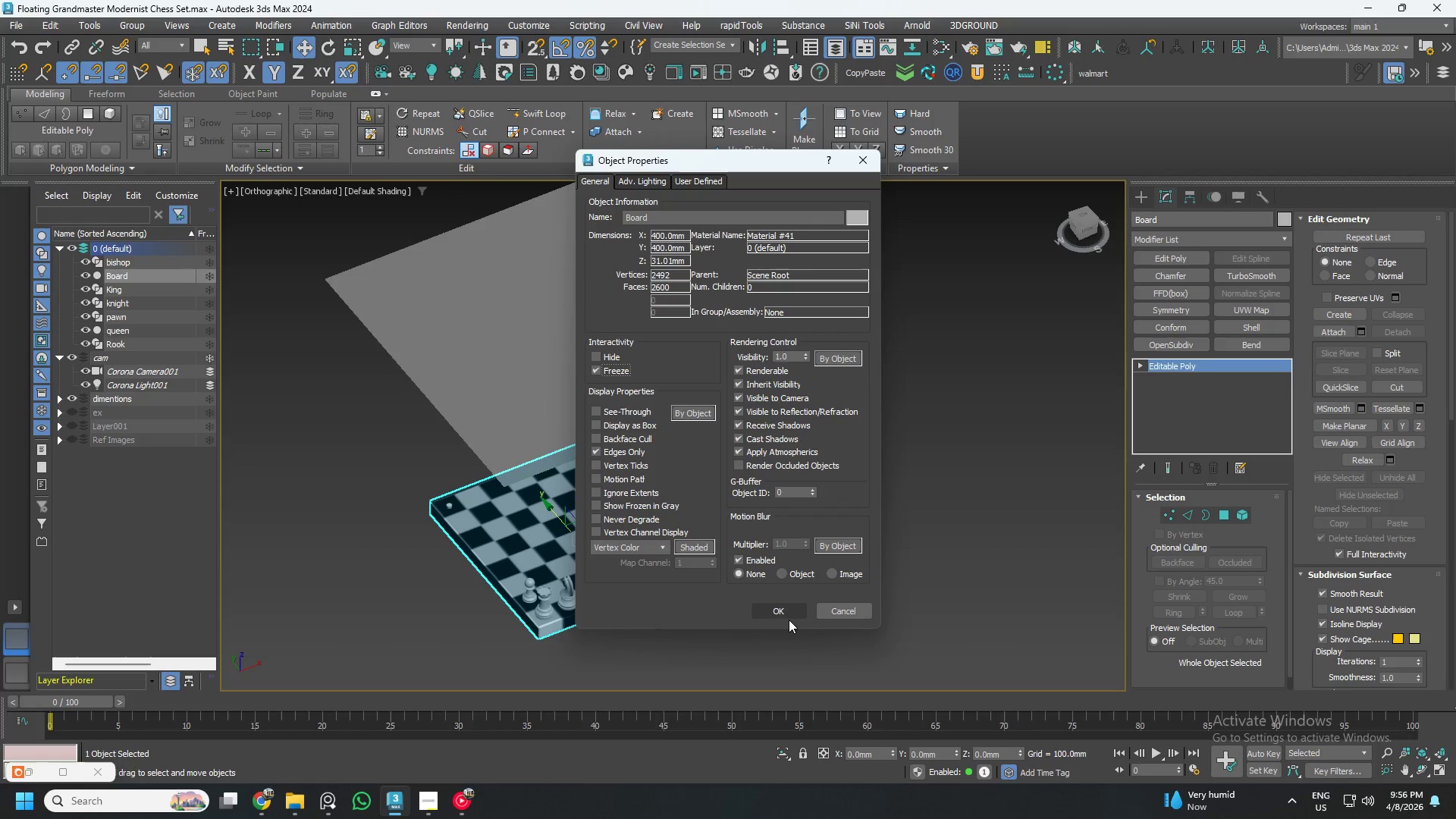 
left_click([783, 609])
 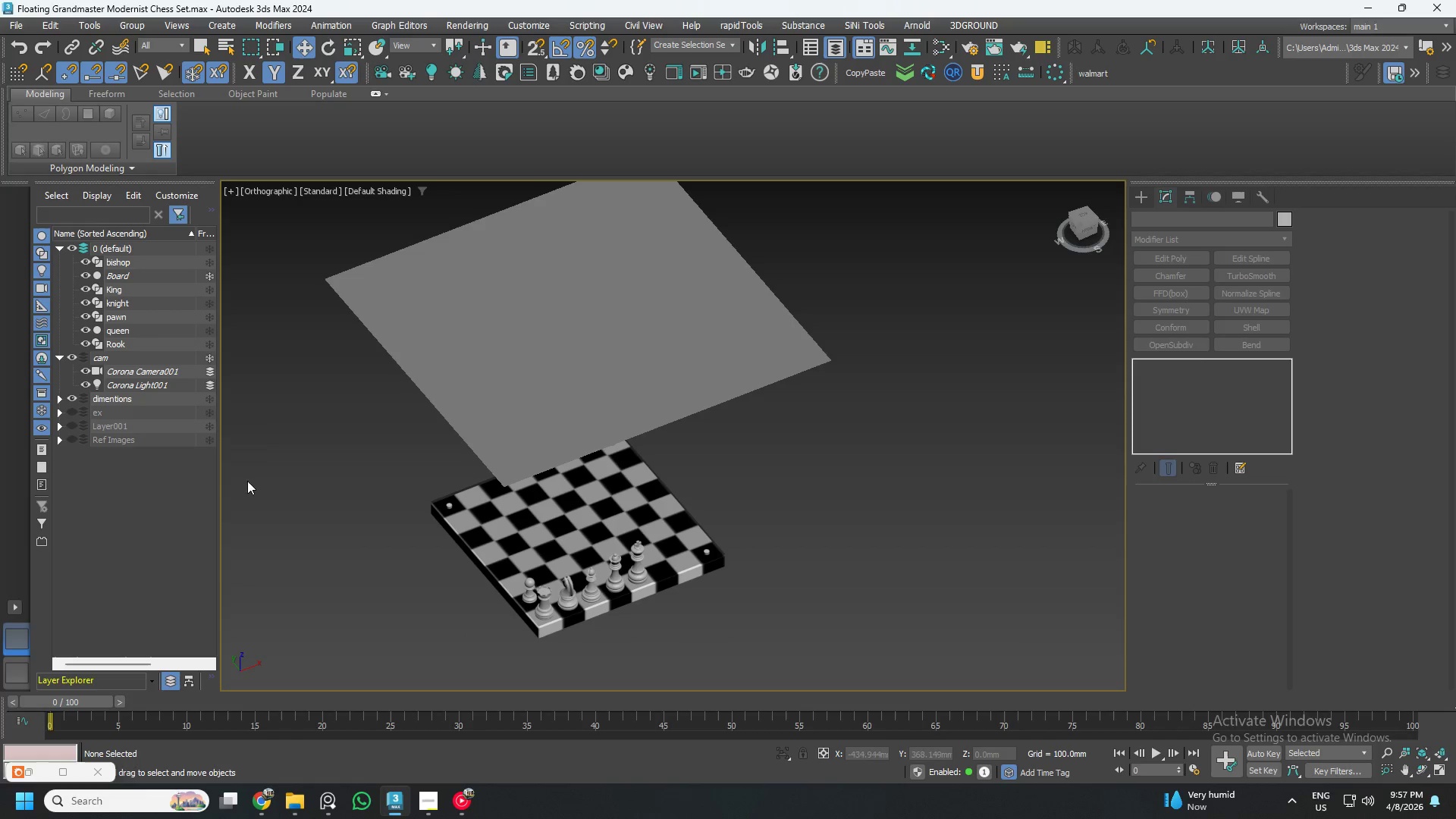 
wait(6.47)
 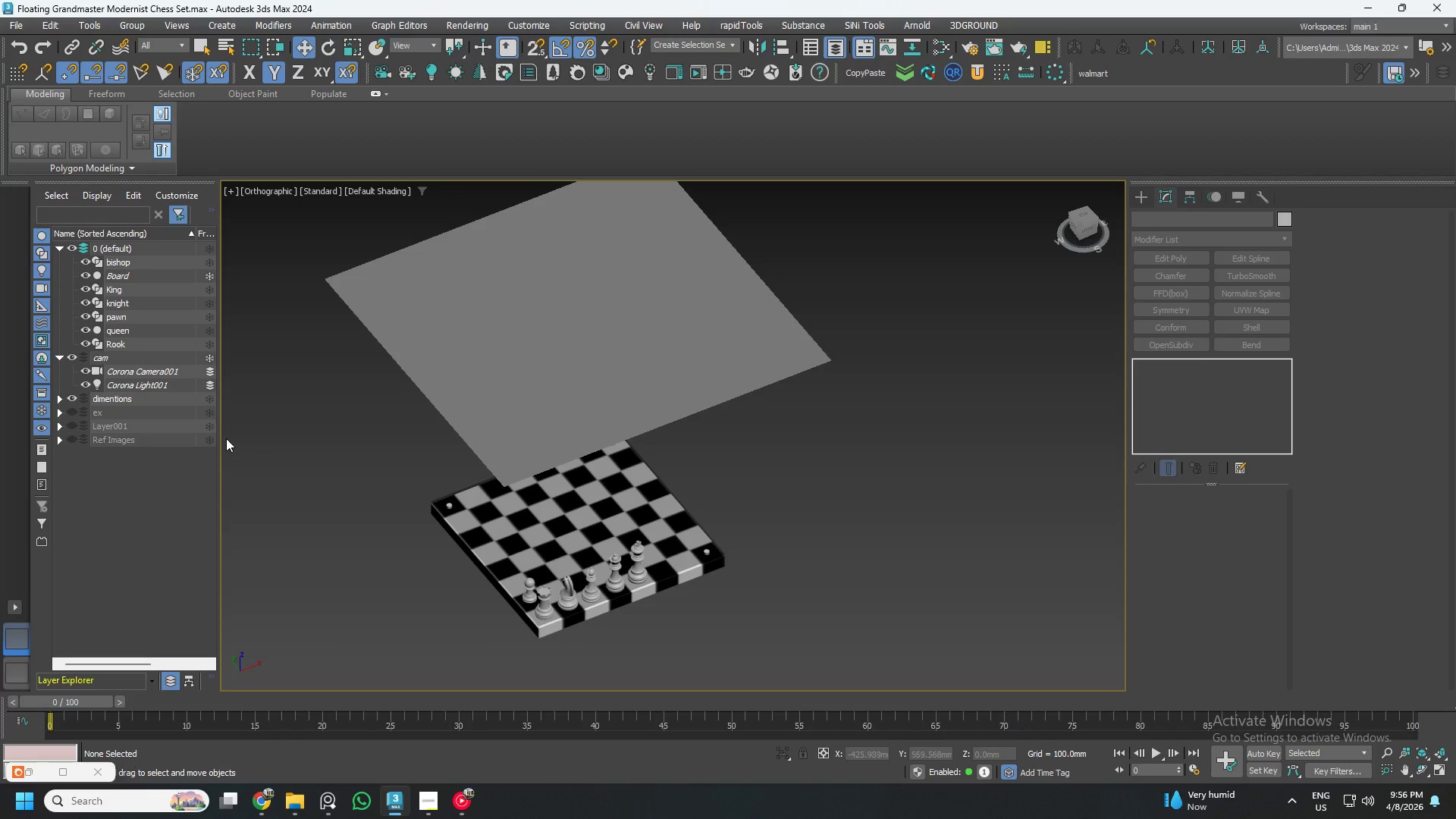 
scroll: coordinate [589, 501], scroll_direction: up, amount: 4.0
 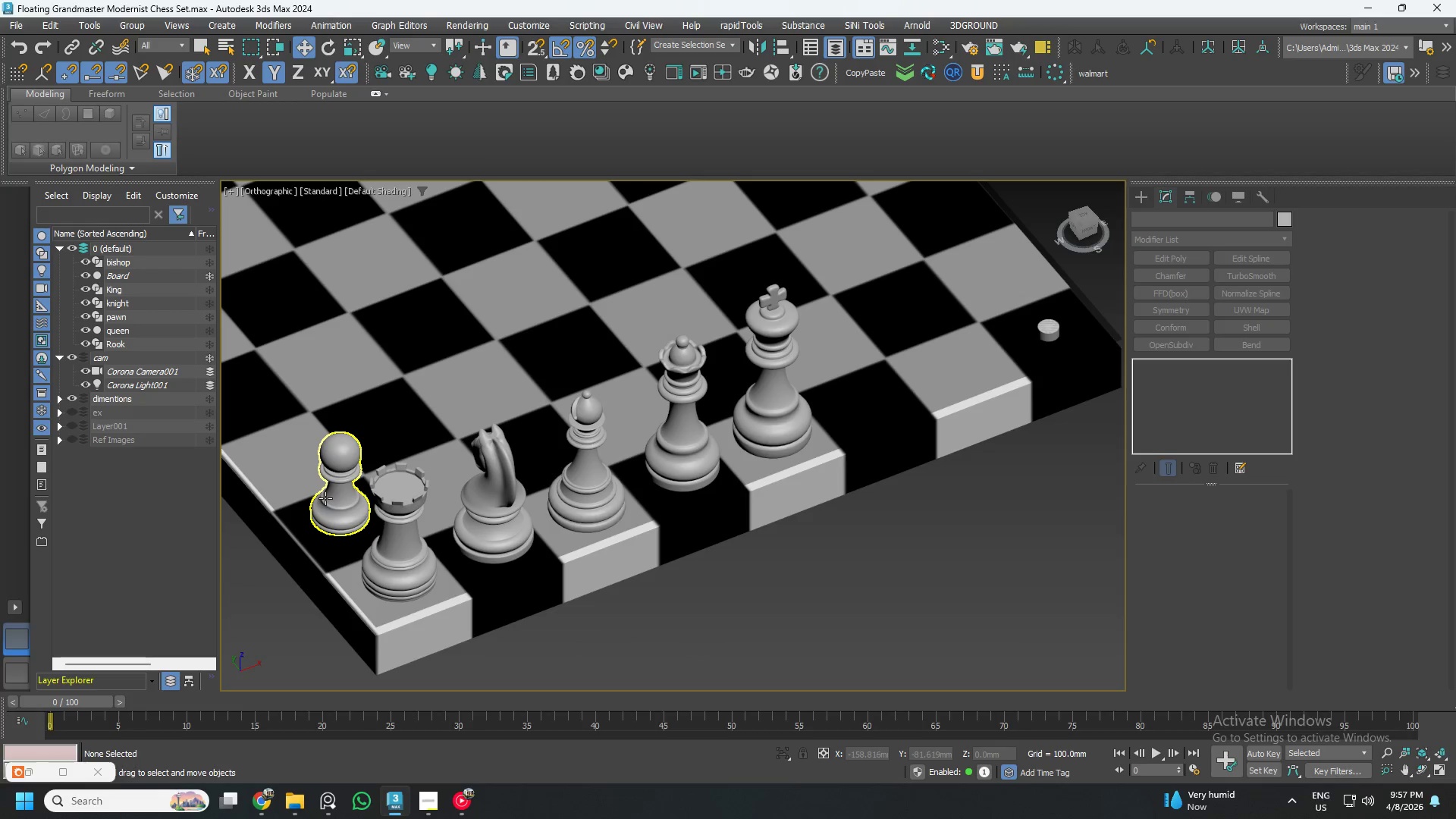 
left_click([328, 498])
 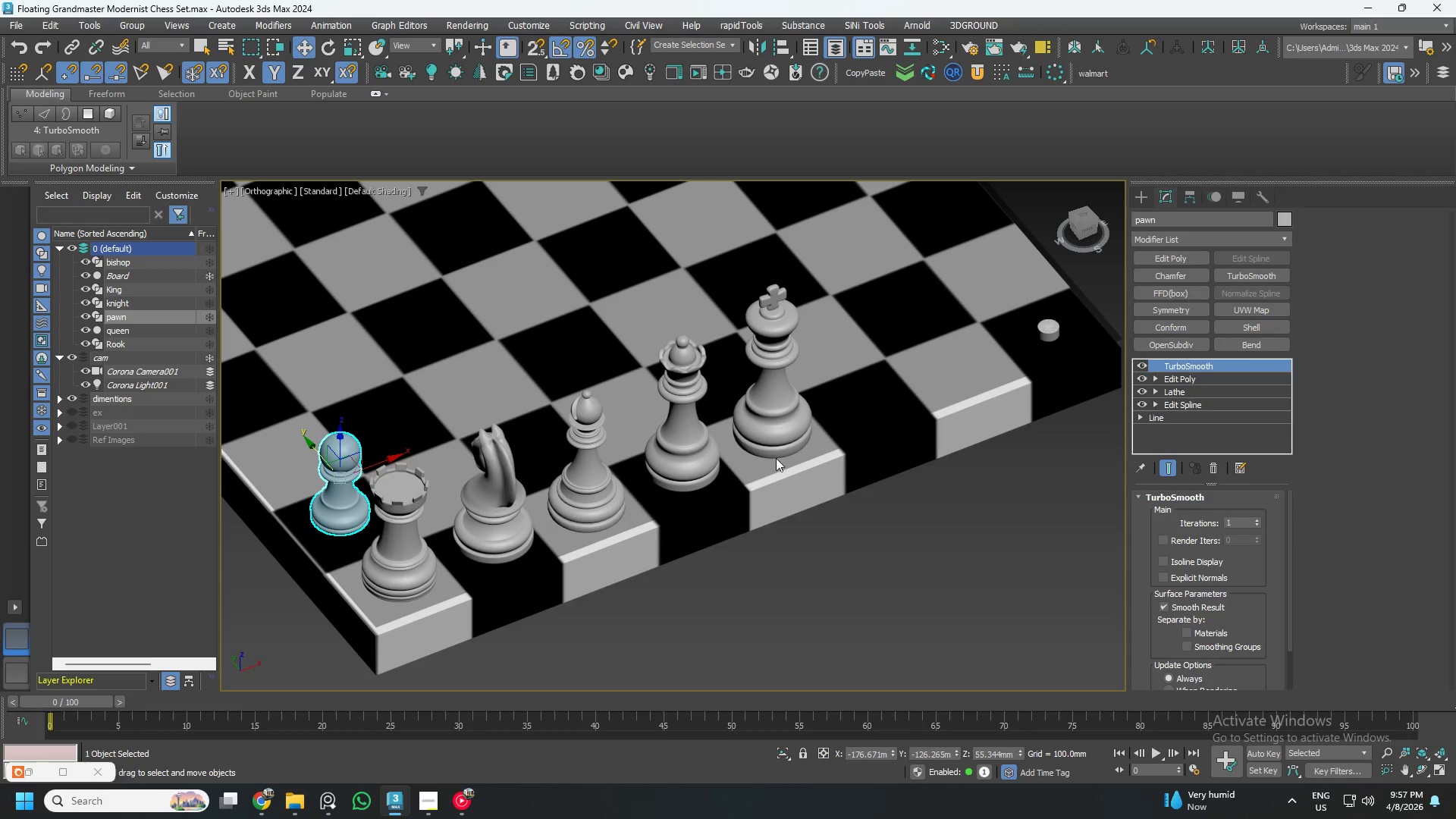 
scroll: coordinate [572, 505], scroll_direction: down, amount: 2.0
 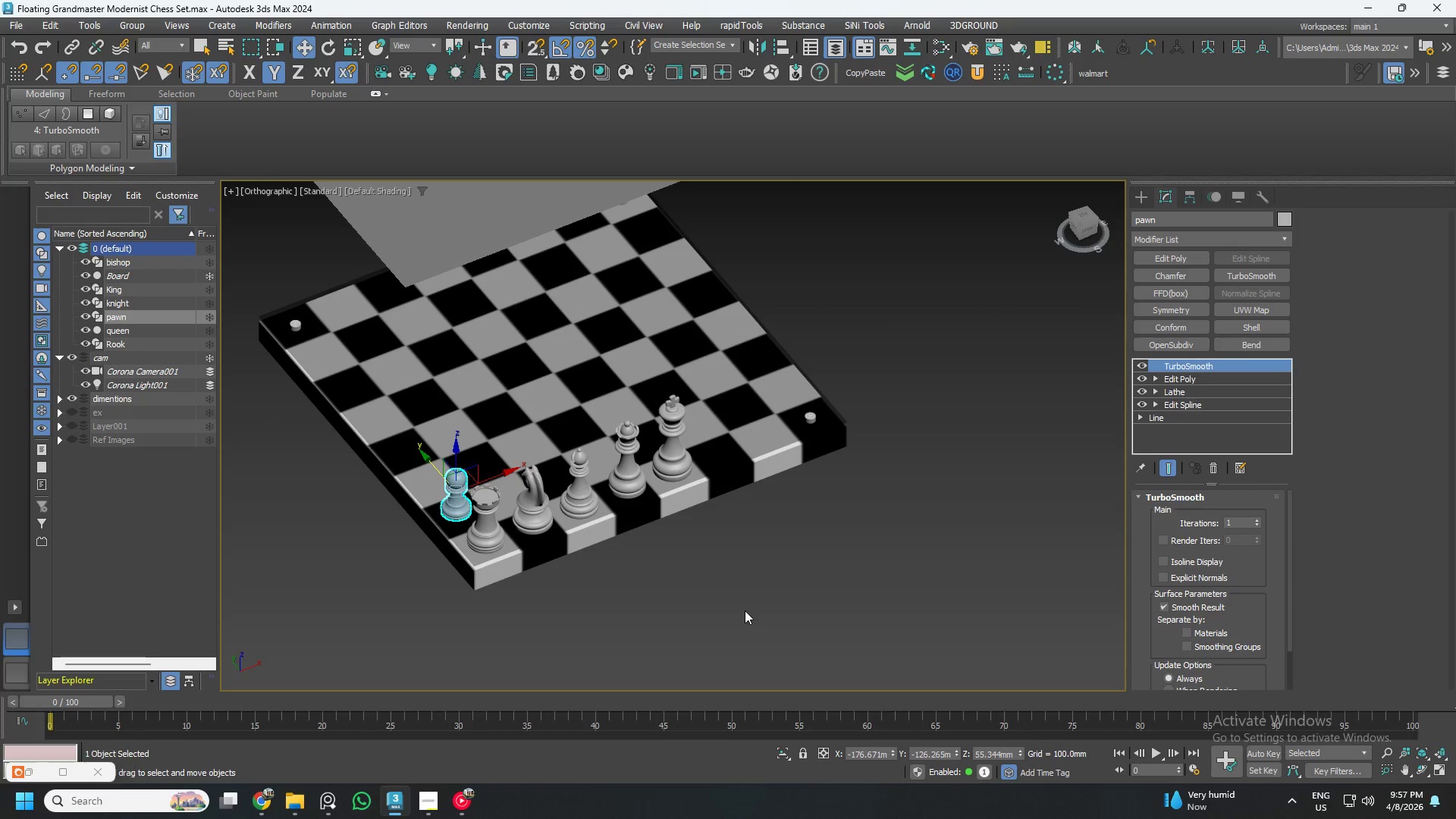 
key(F4)
 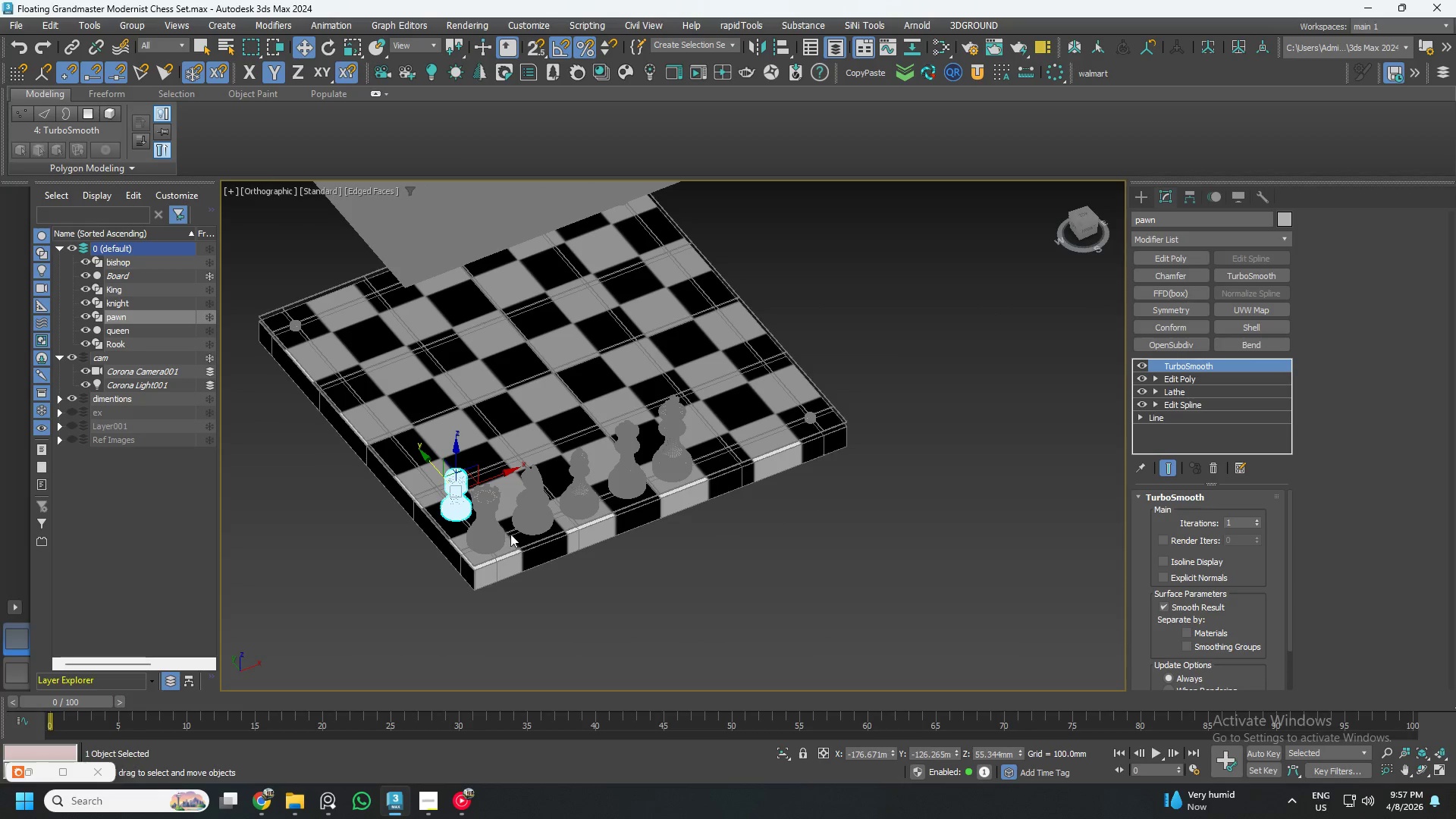 
scroll: coordinate [483, 523], scroll_direction: up, amount: 4.0
 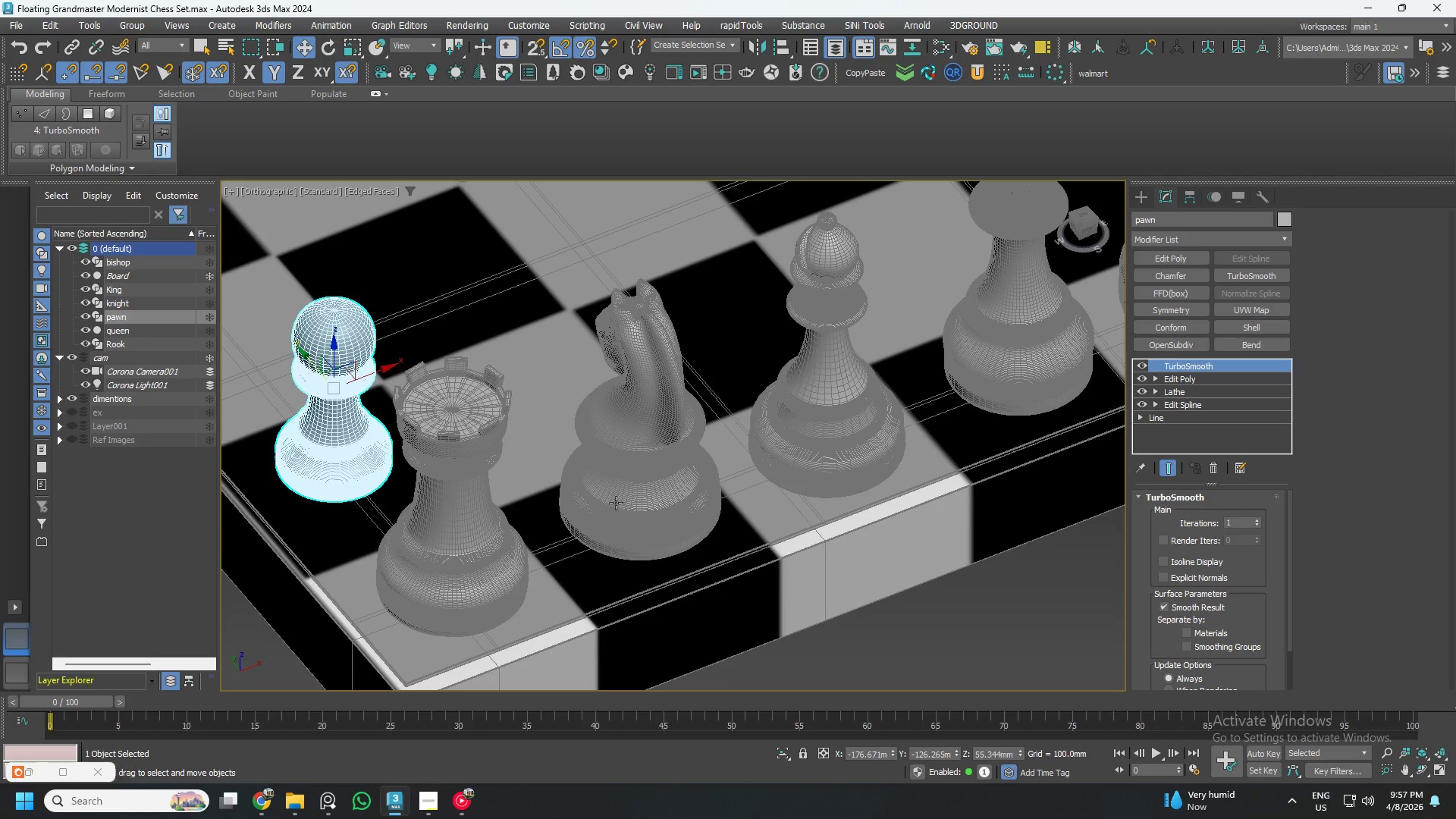 
left_click([482, 529])
 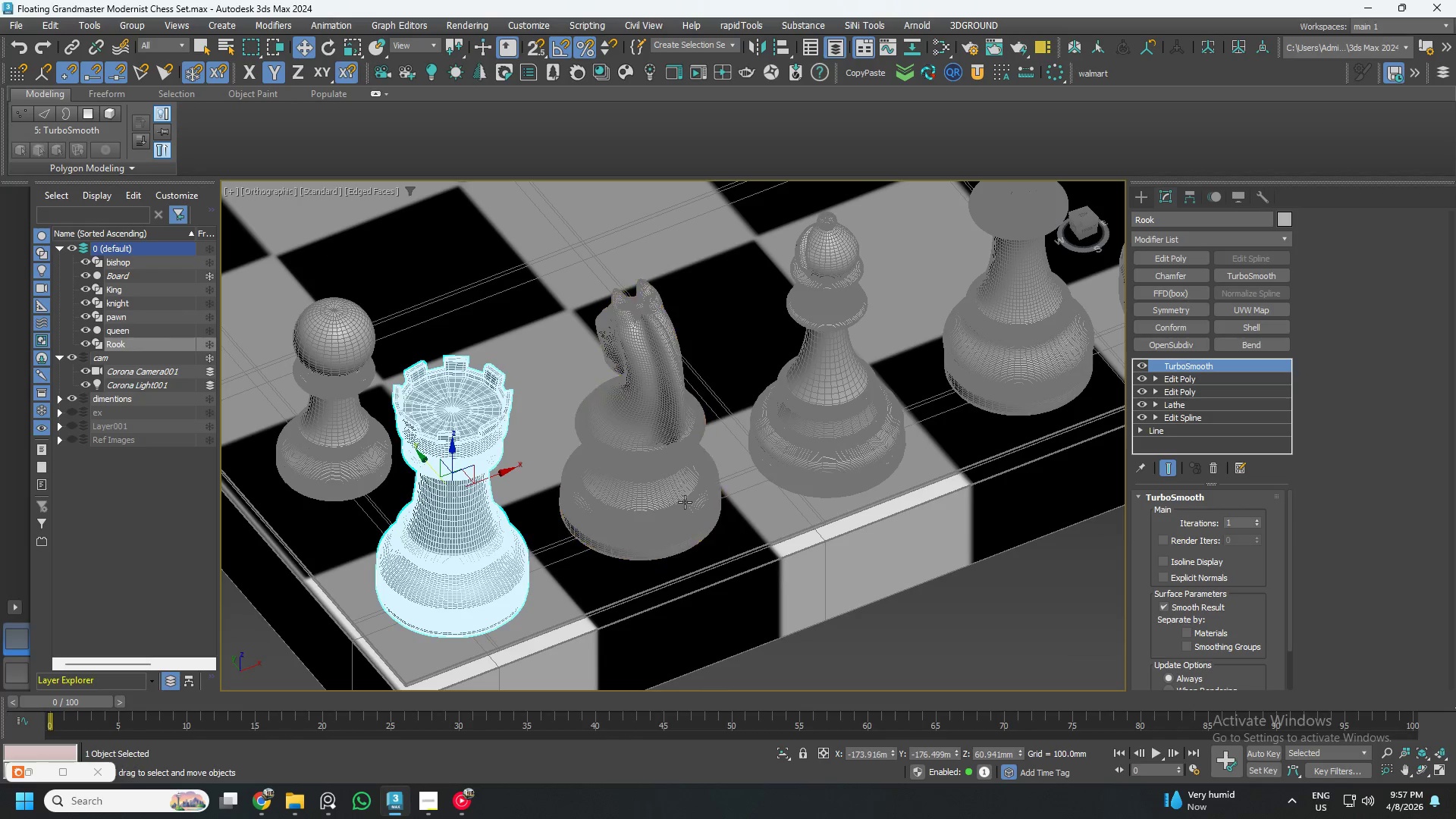 
left_click([635, 487])
 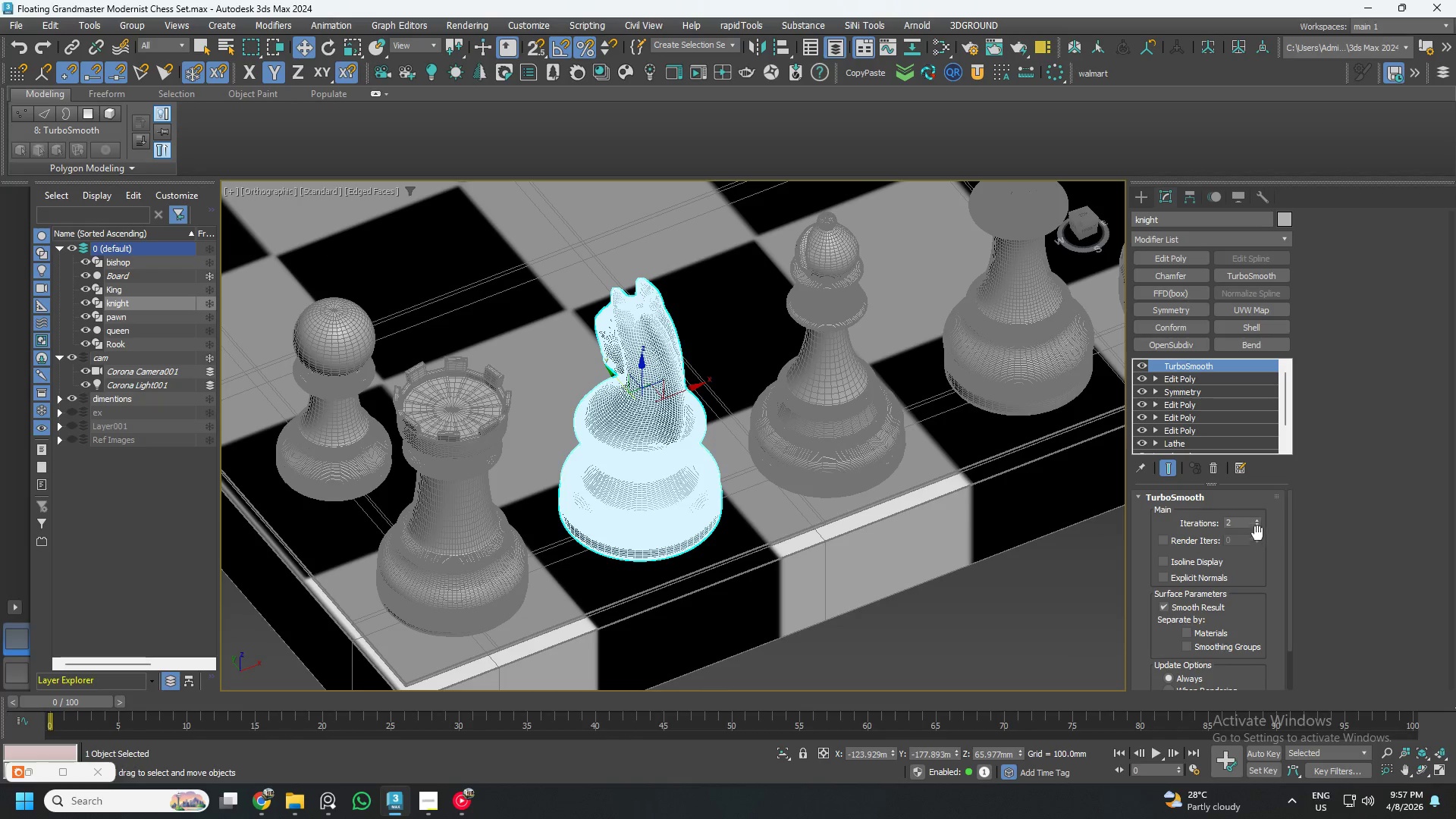 
left_click([1257, 526])
 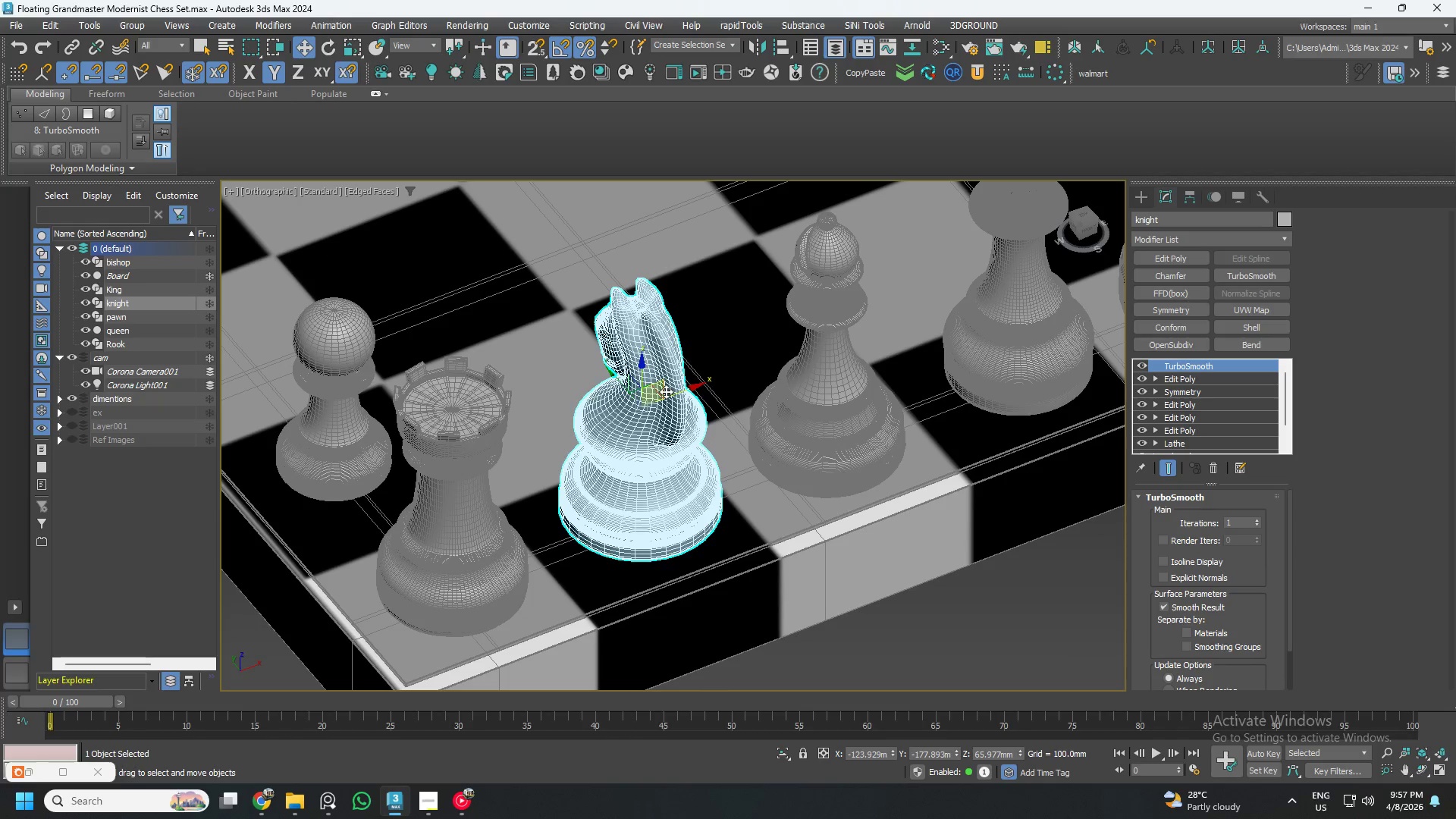 
key(F4)
 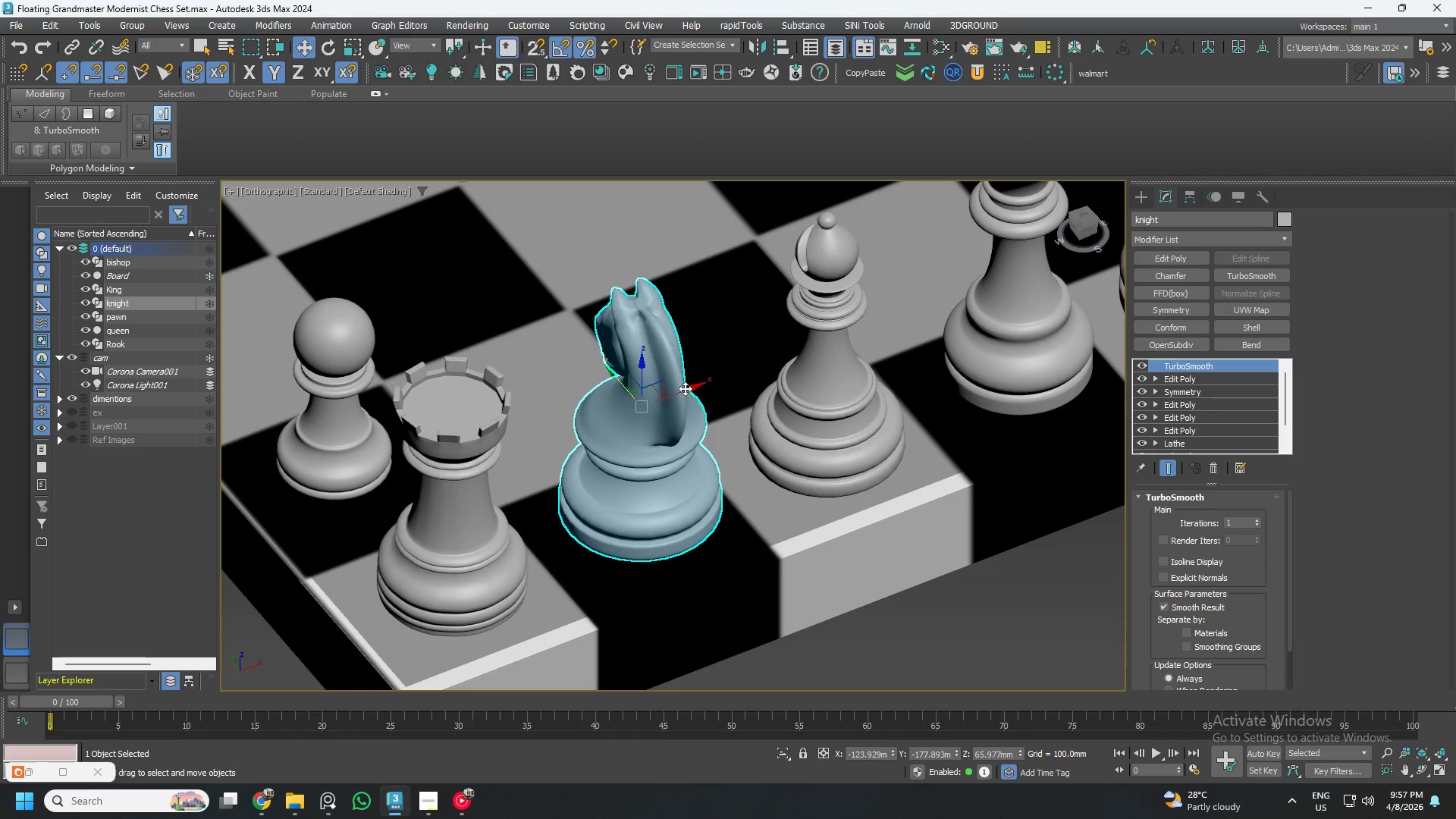 
scroll: coordinate [640, 322], scroll_direction: up, amount: 3.0
 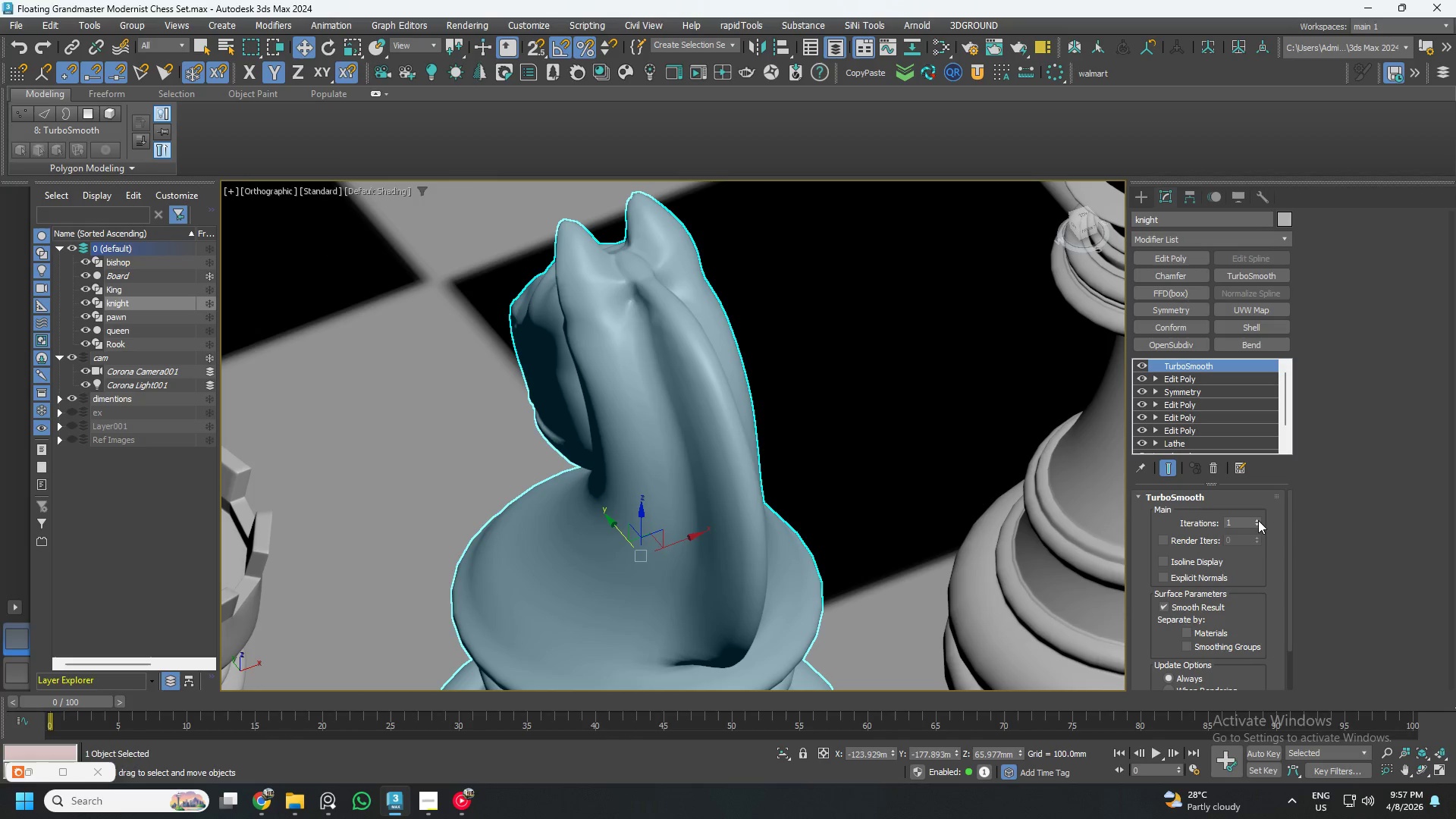 
left_click([1258, 520])
 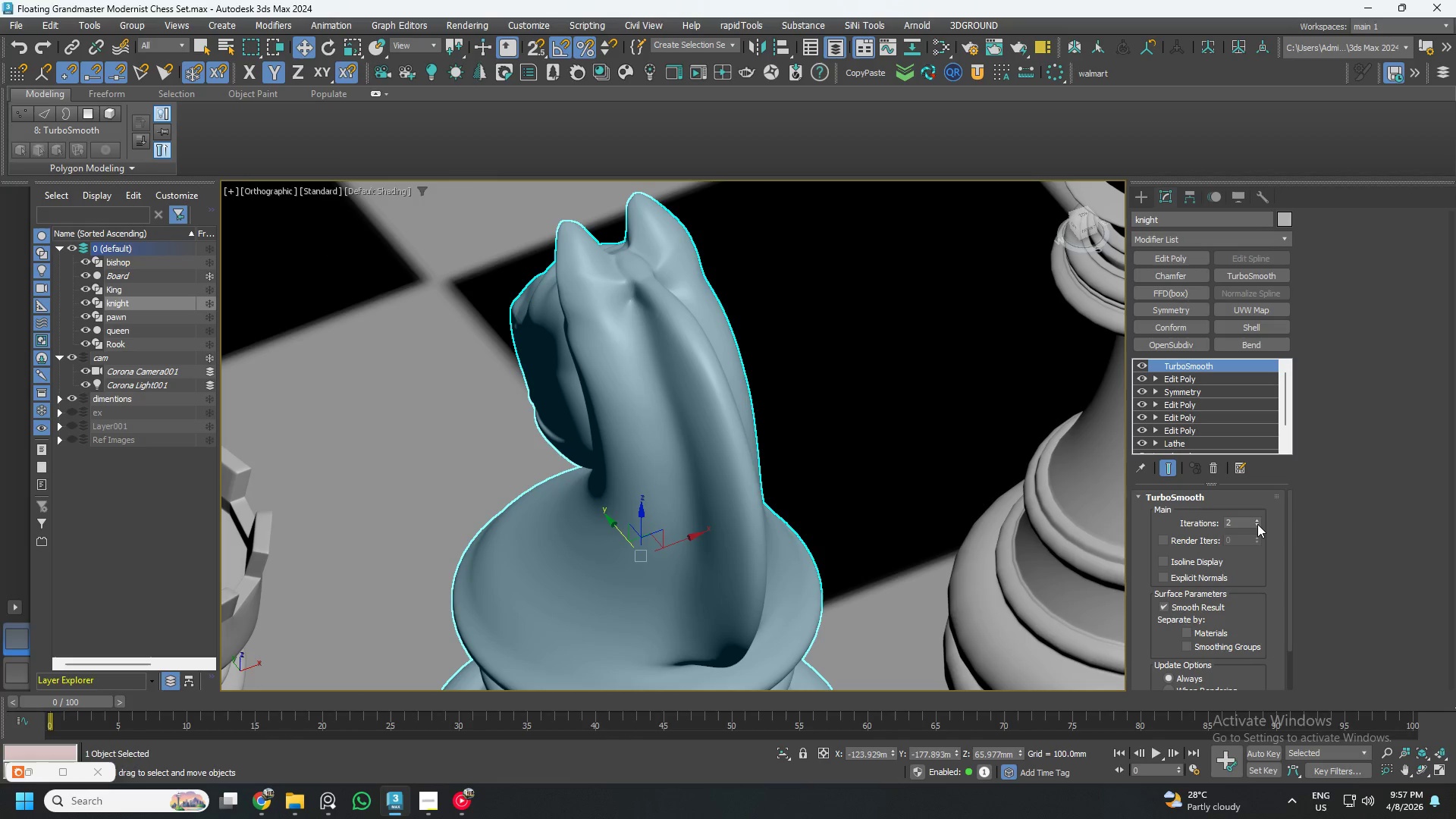 
left_click([1257, 525])
 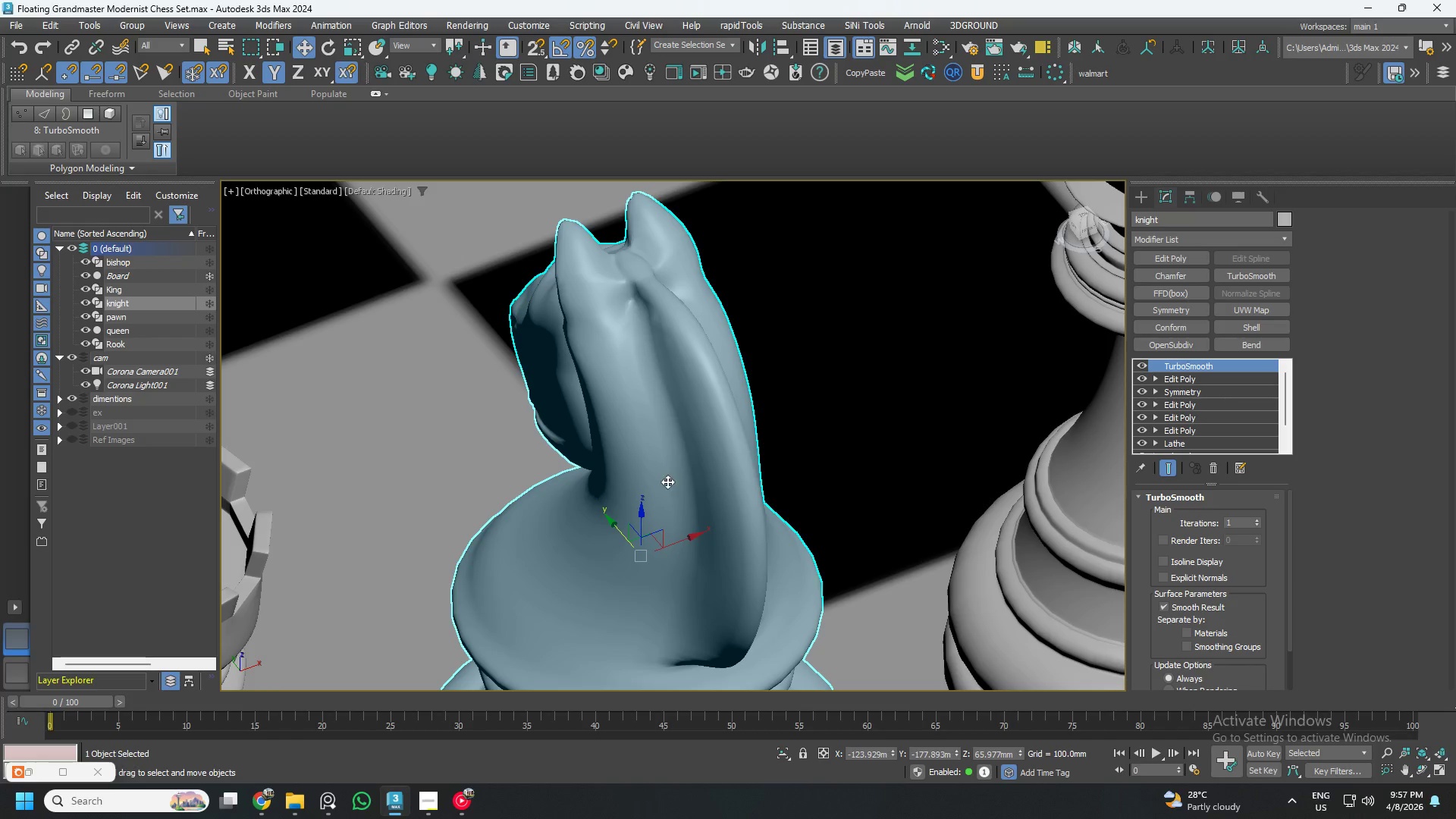 
scroll: coordinate [678, 561], scroll_direction: up, amount: 1.0
 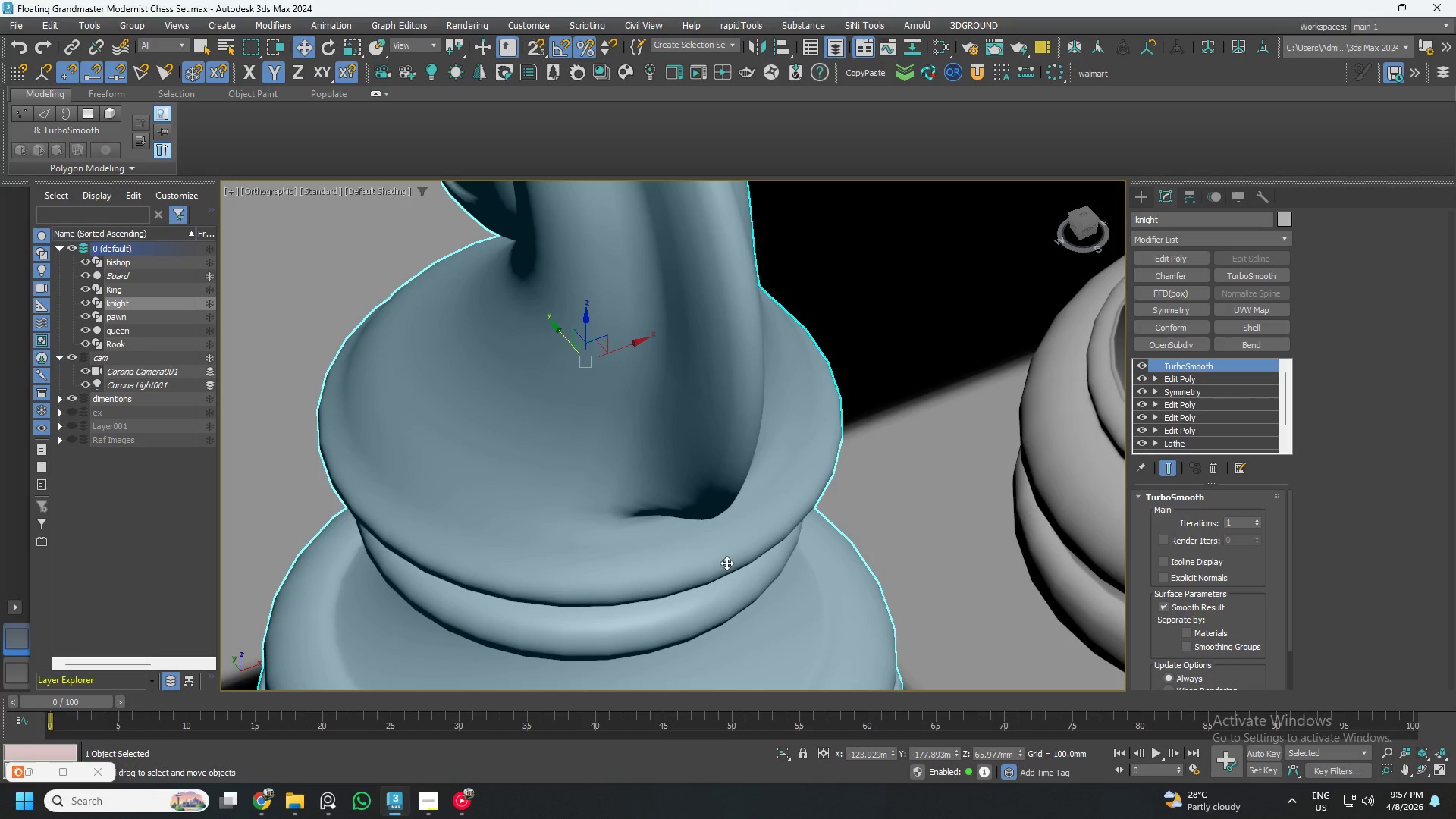 
scroll: coordinate [755, 560], scroll_direction: down, amount: 3.0
 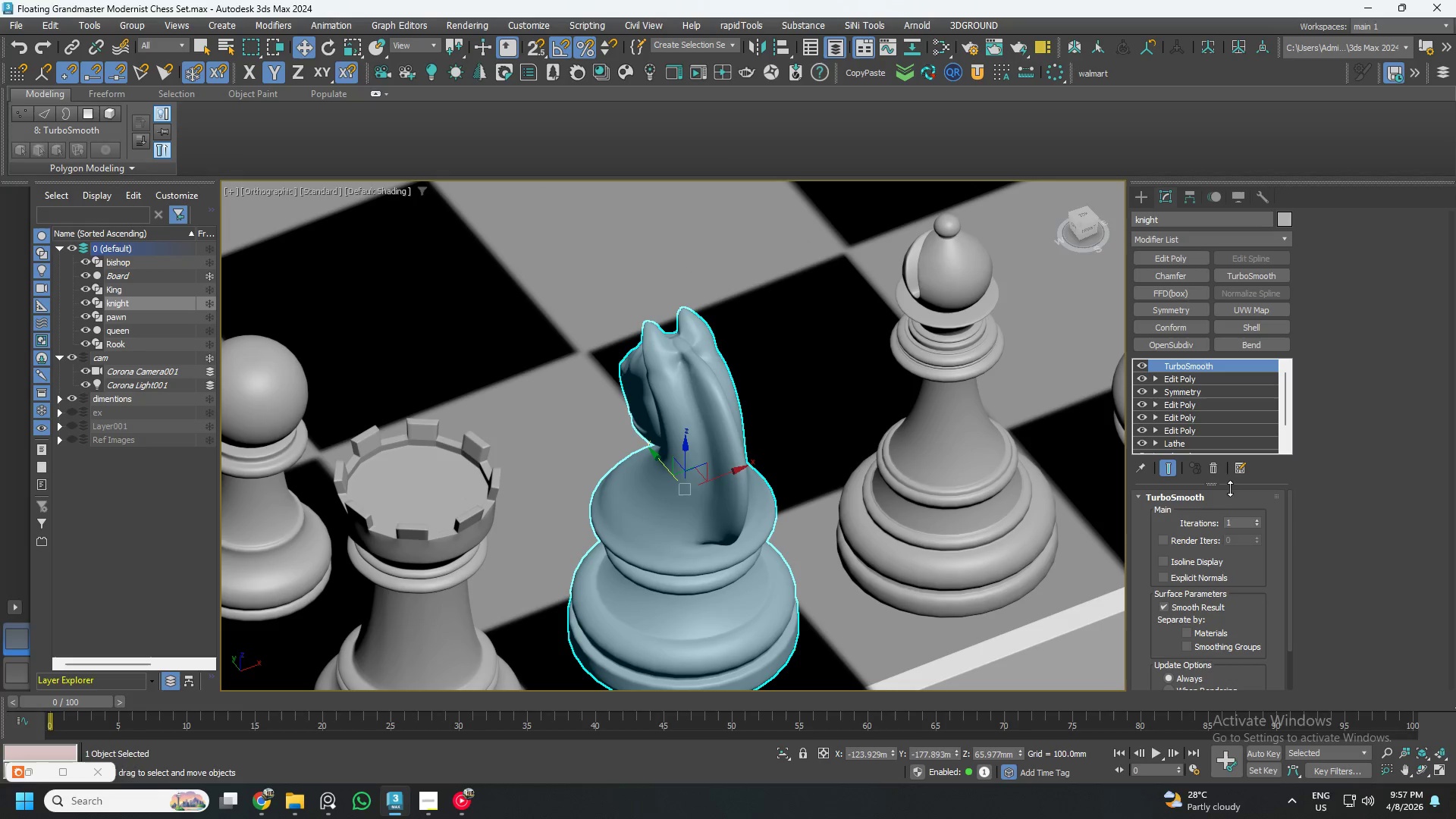 
left_click([1202, 375])
 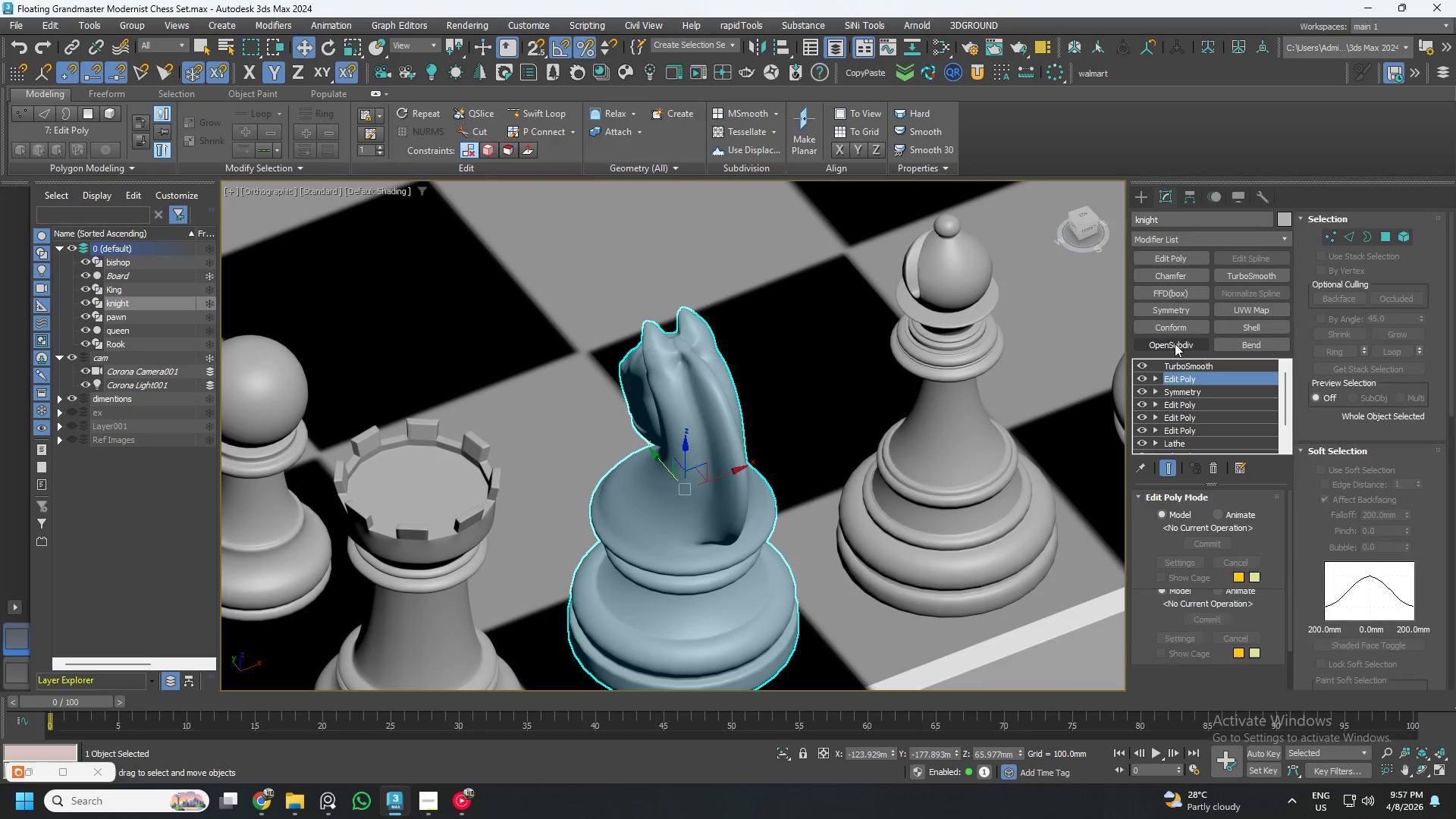 
left_click([1175, 344])
 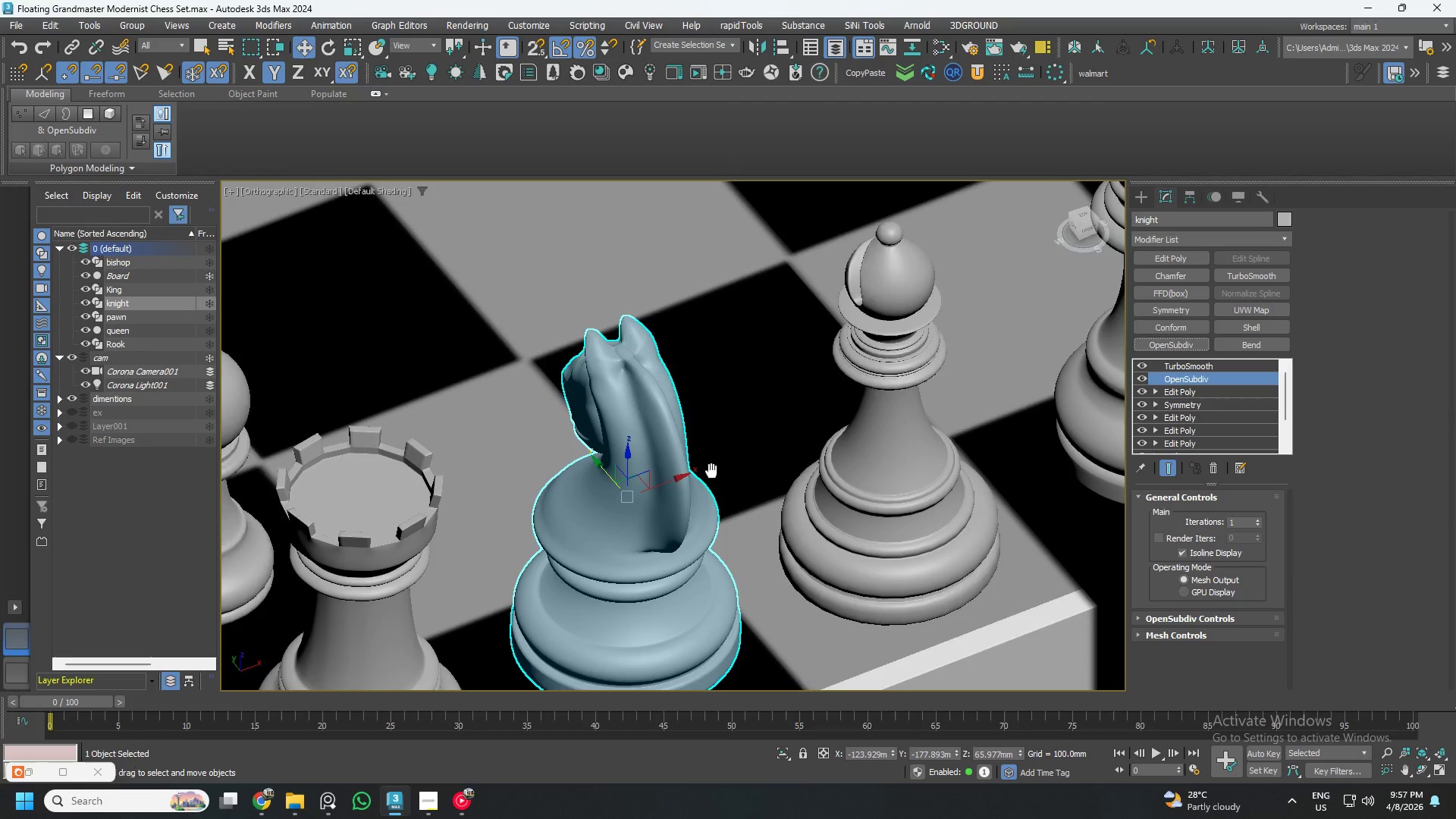 
left_click([821, 464])
 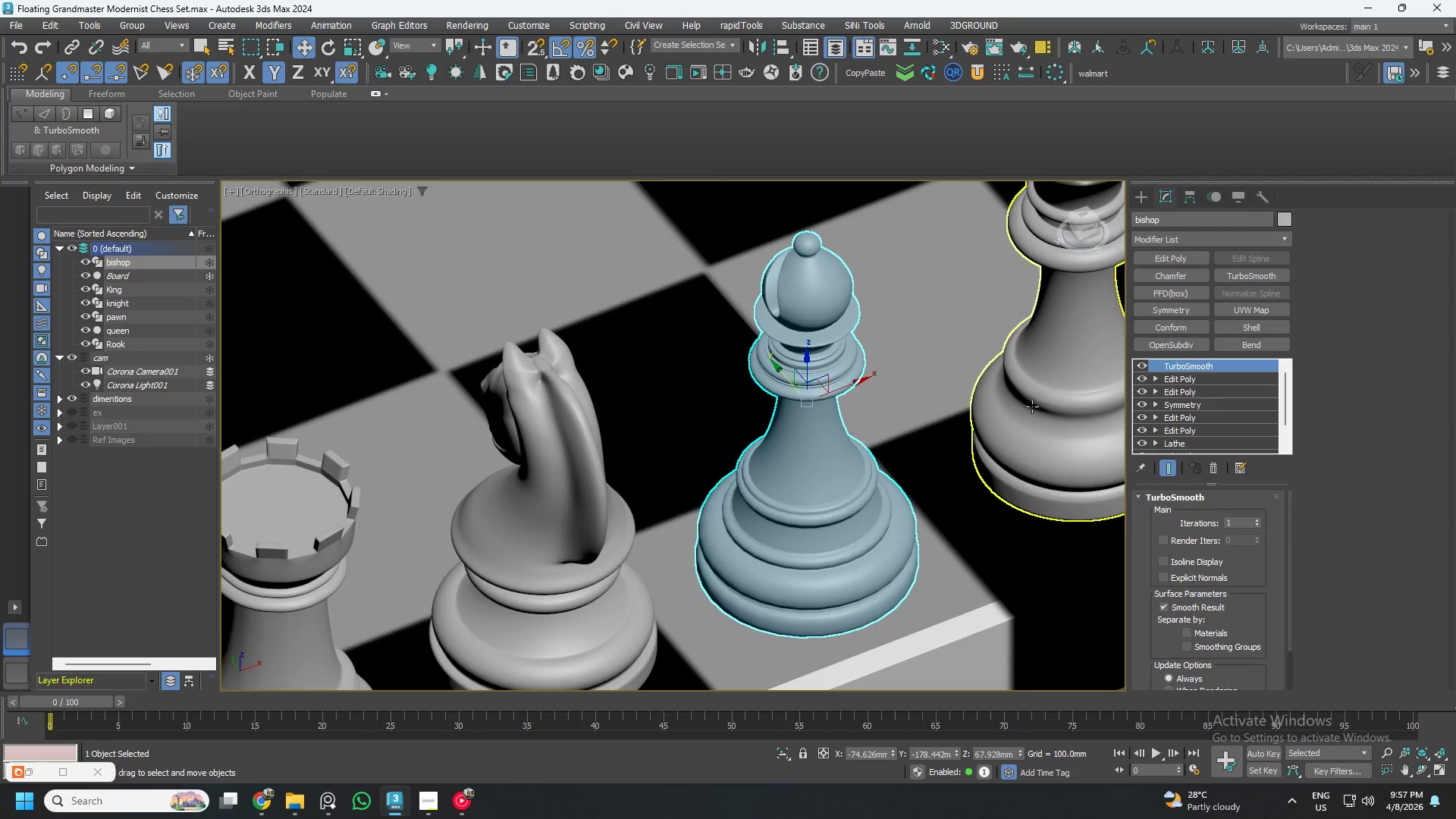 
left_click([1031, 403])
 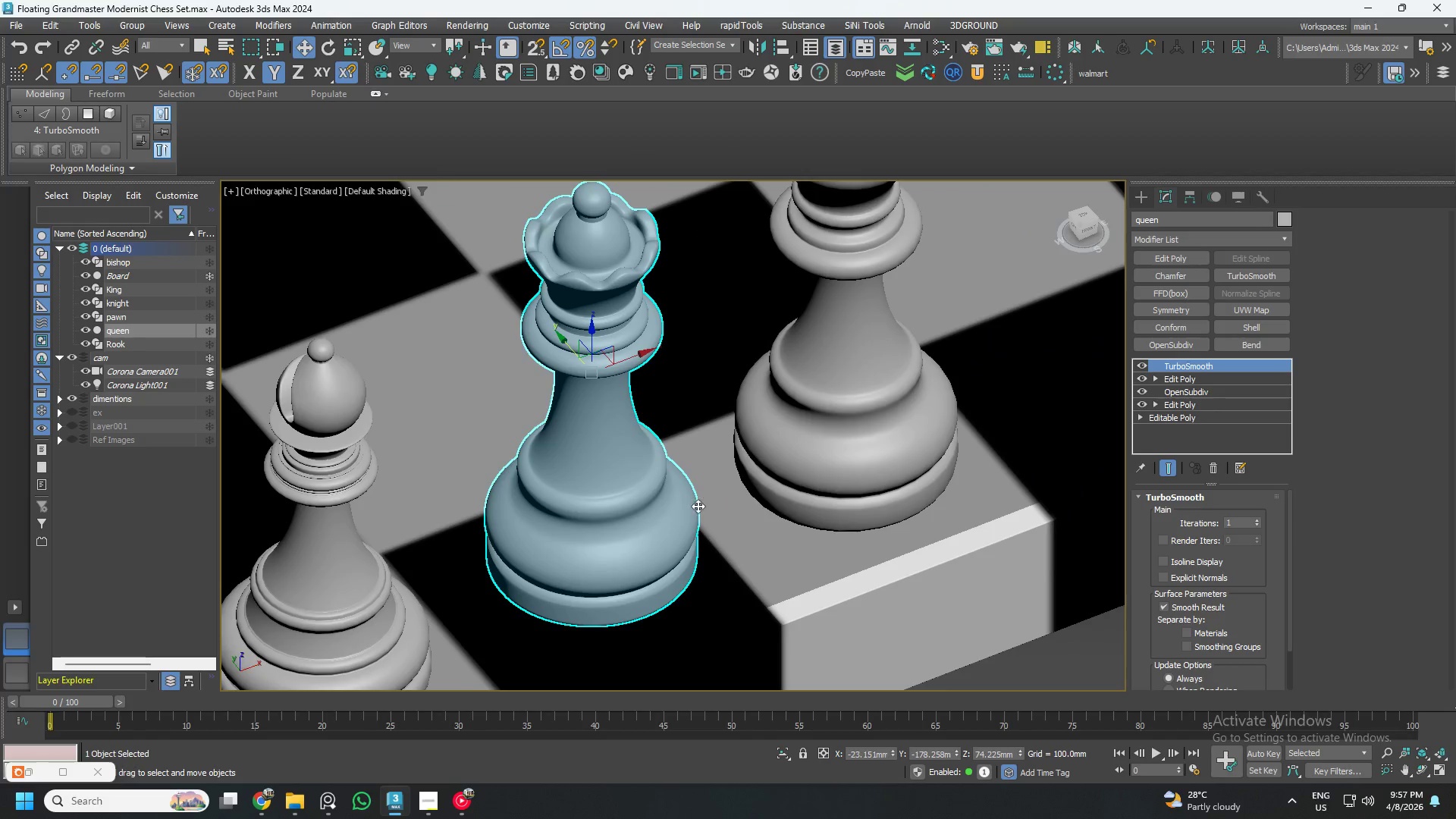 
left_click([864, 431])
 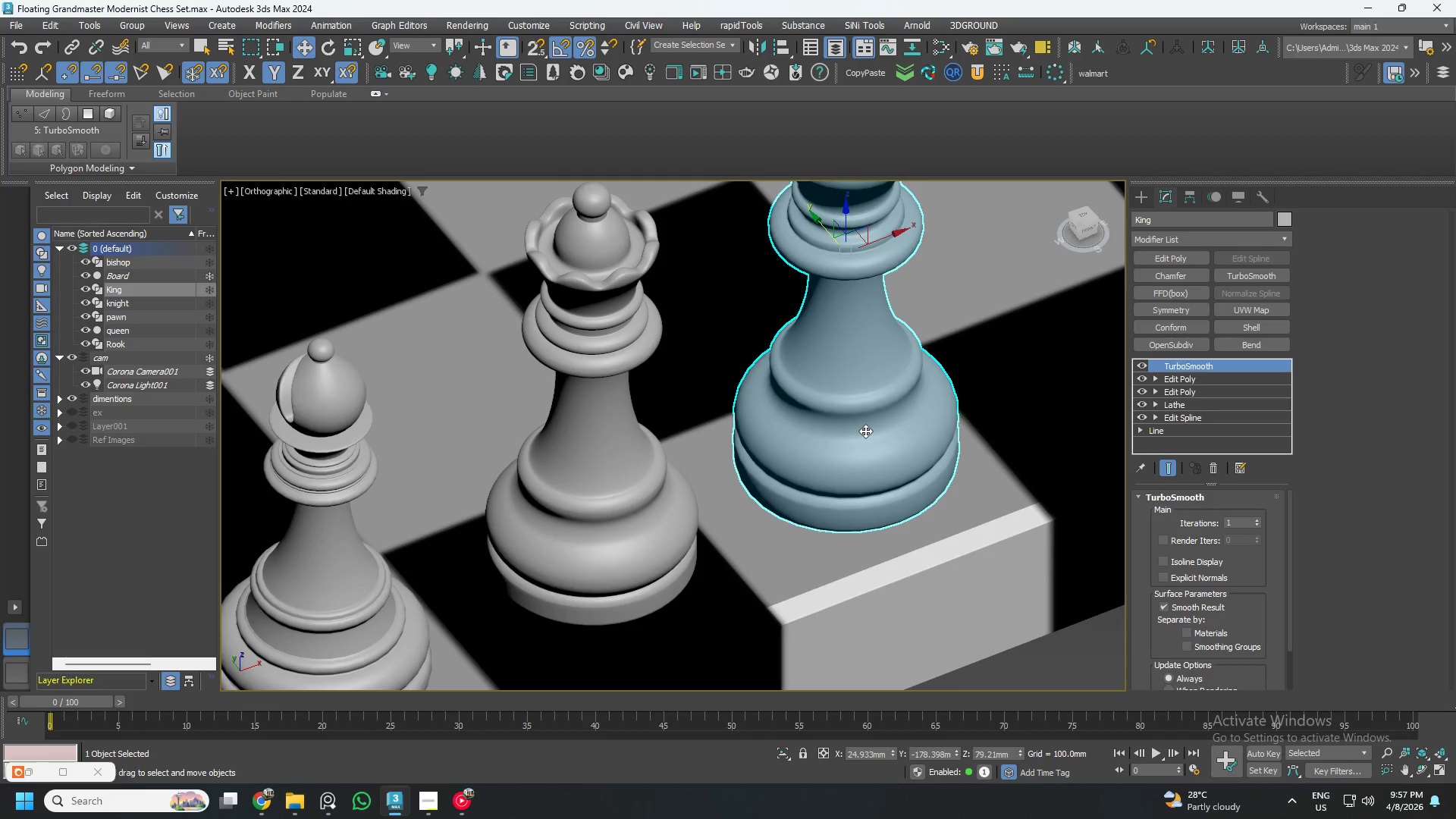 
scroll: coordinate [869, 441], scroll_direction: down, amount: 4.0
 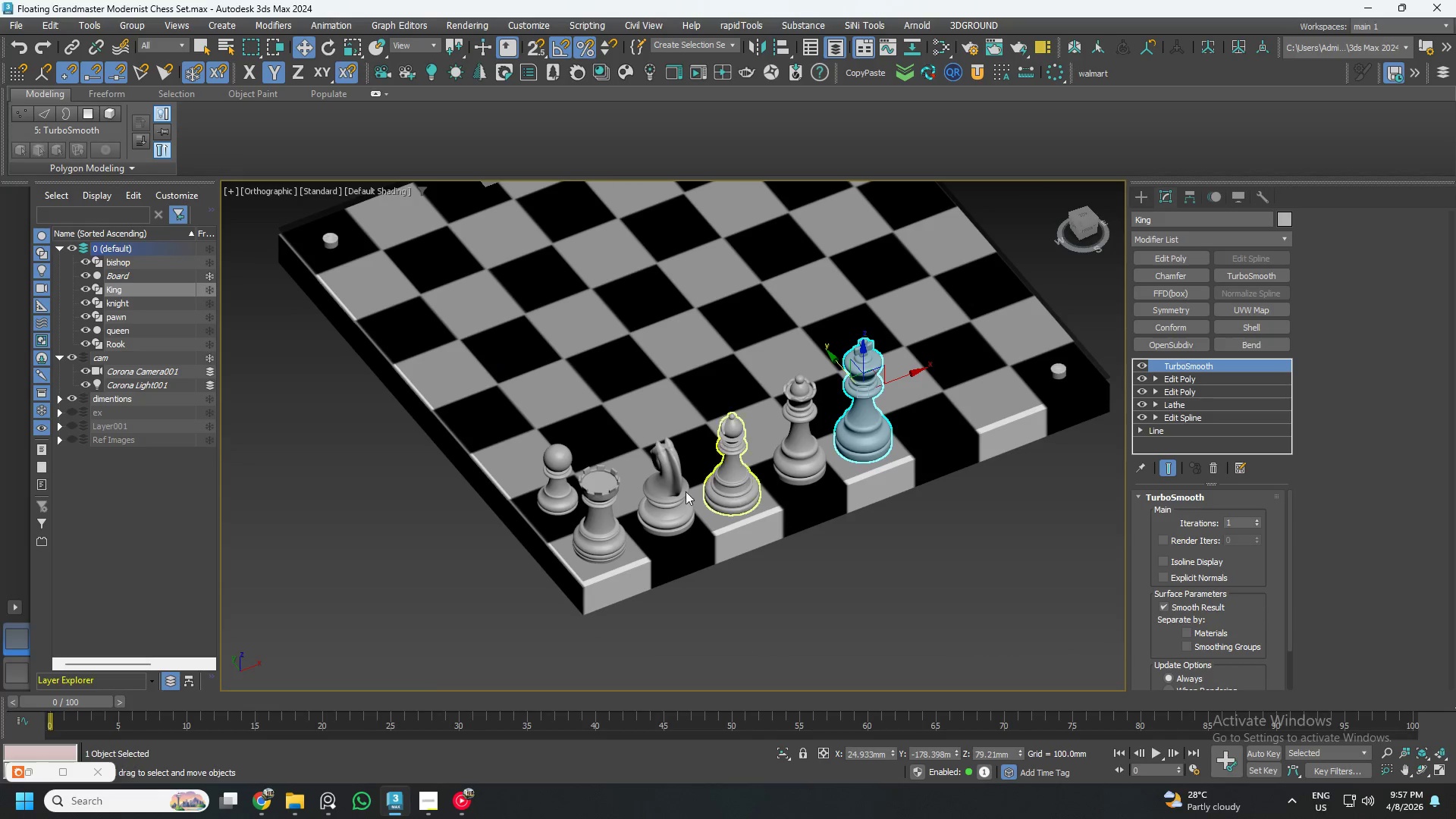 
key(F4)
 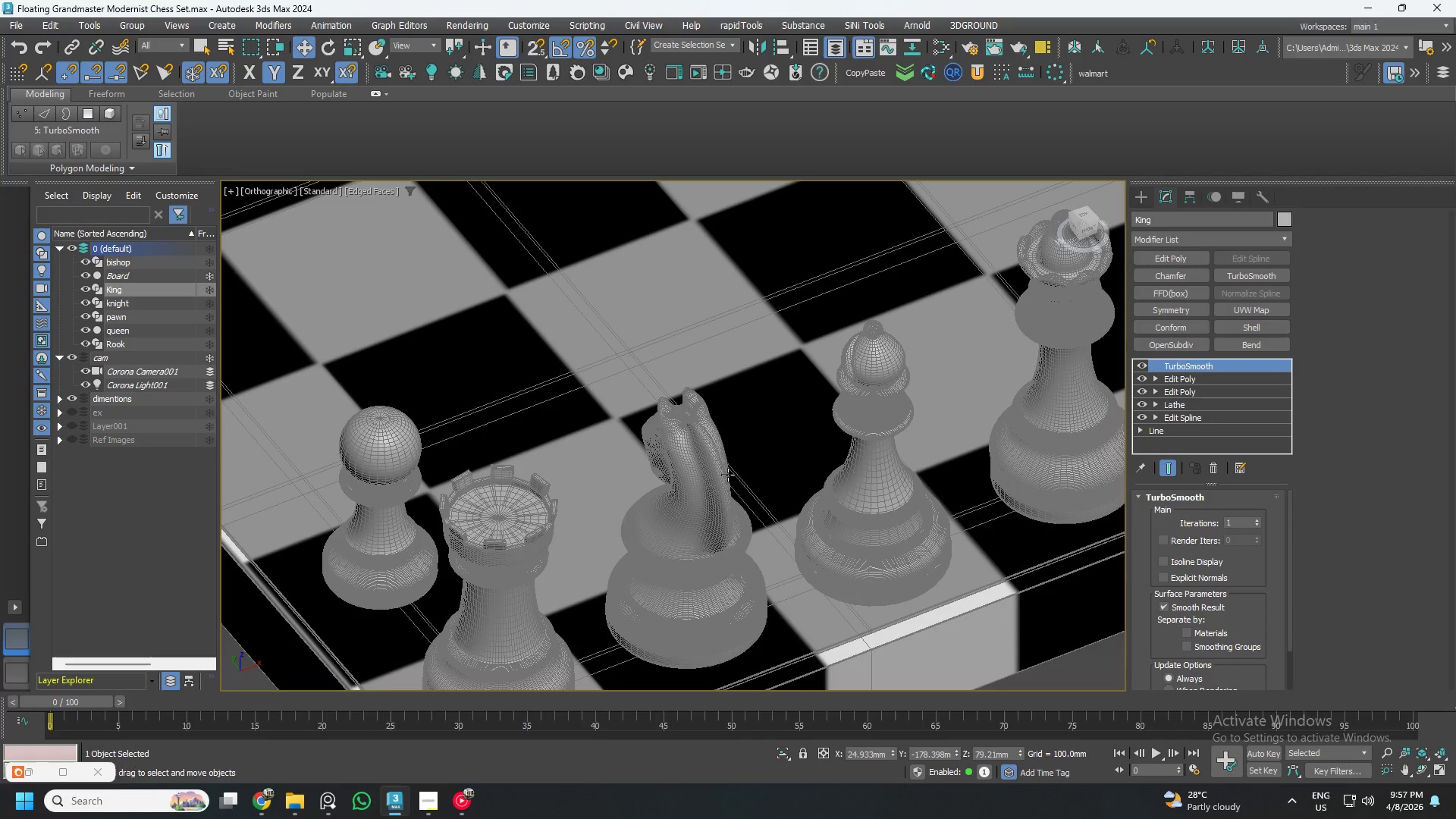 
scroll: coordinate [693, 448], scroll_direction: up, amount: 5.0
 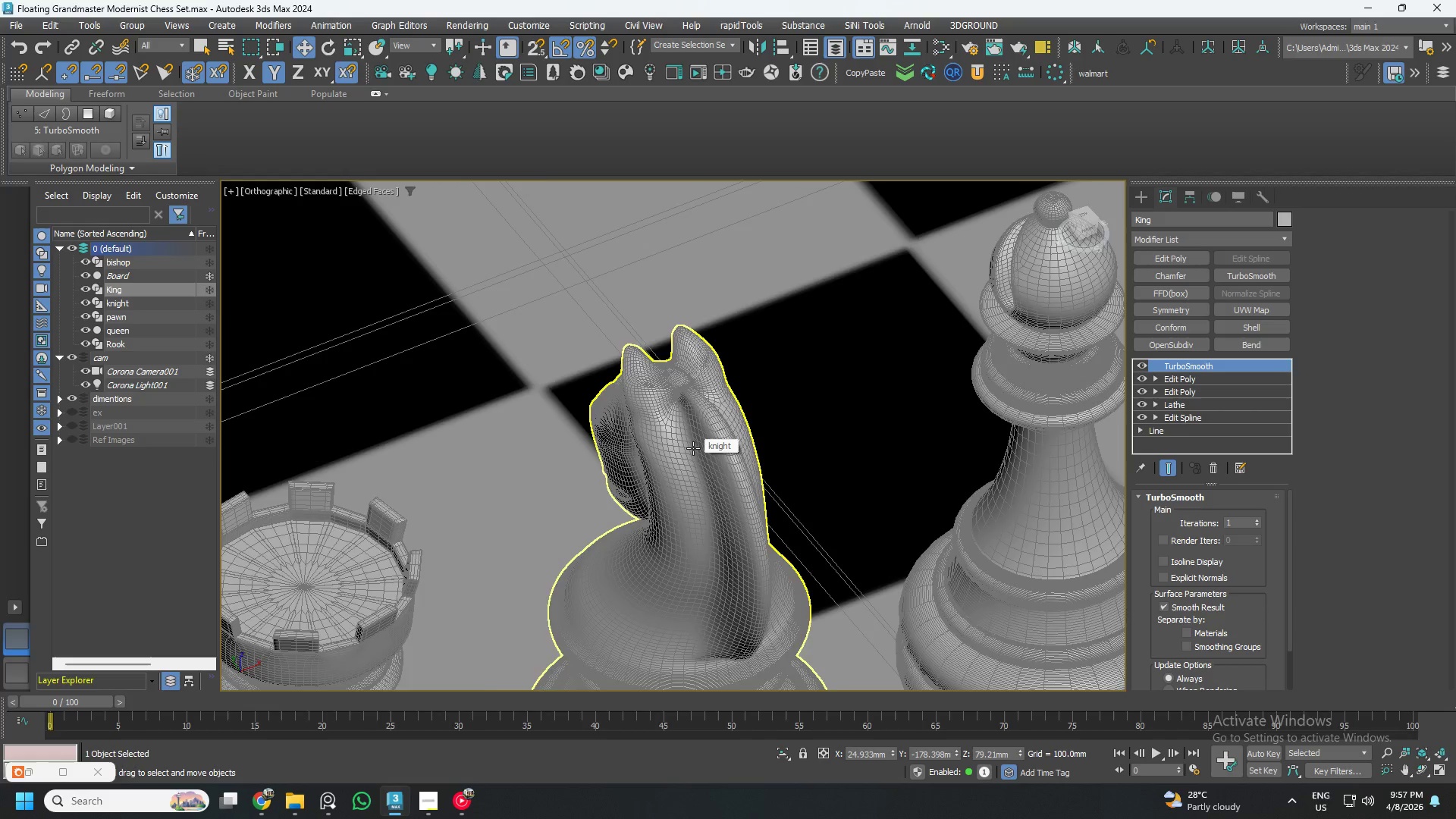 
scroll: coordinate [693, 448], scroll_direction: down, amount: 3.0
 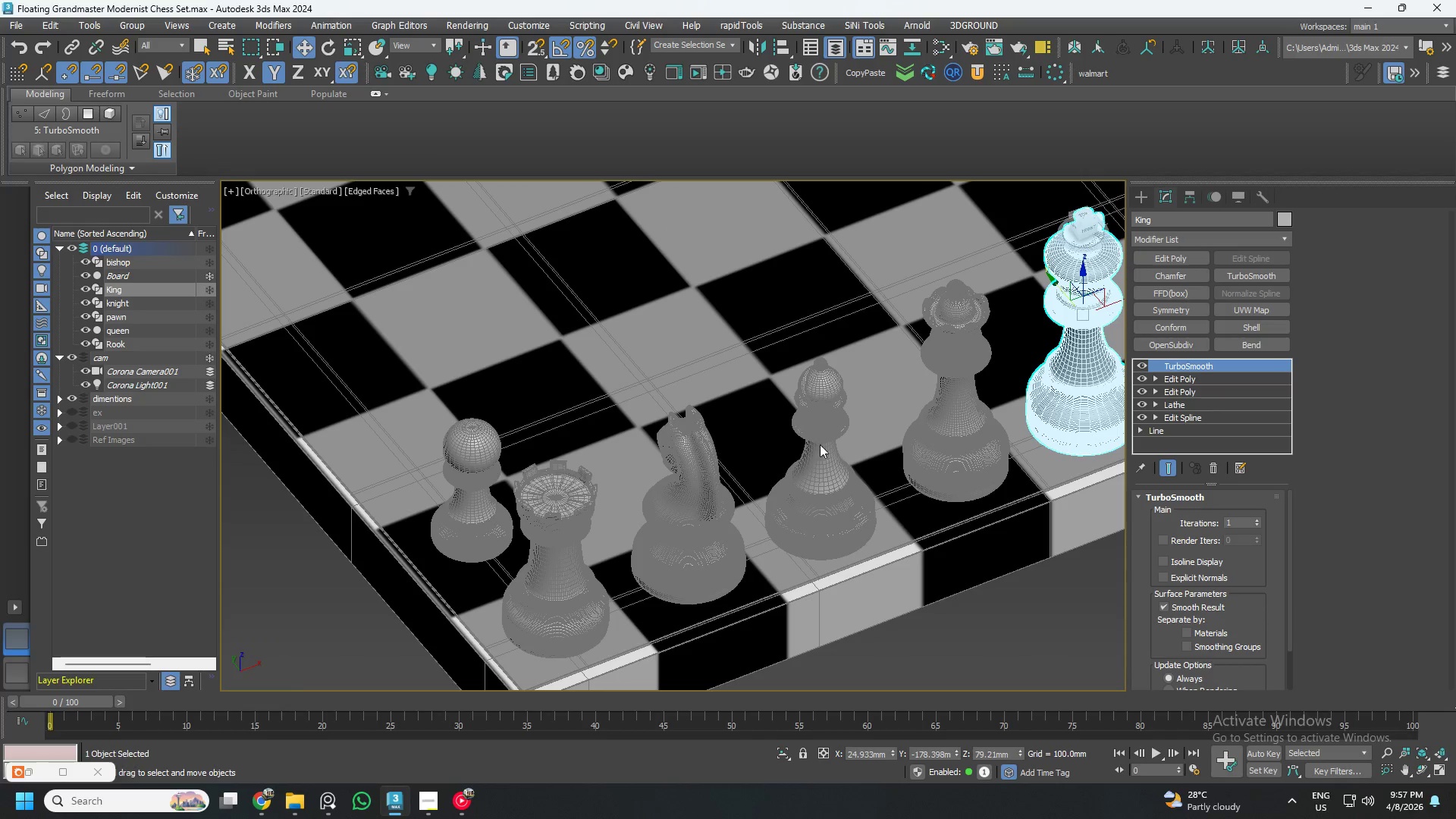 
scroll: coordinate [952, 378], scroll_direction: up, amount: 4.0
 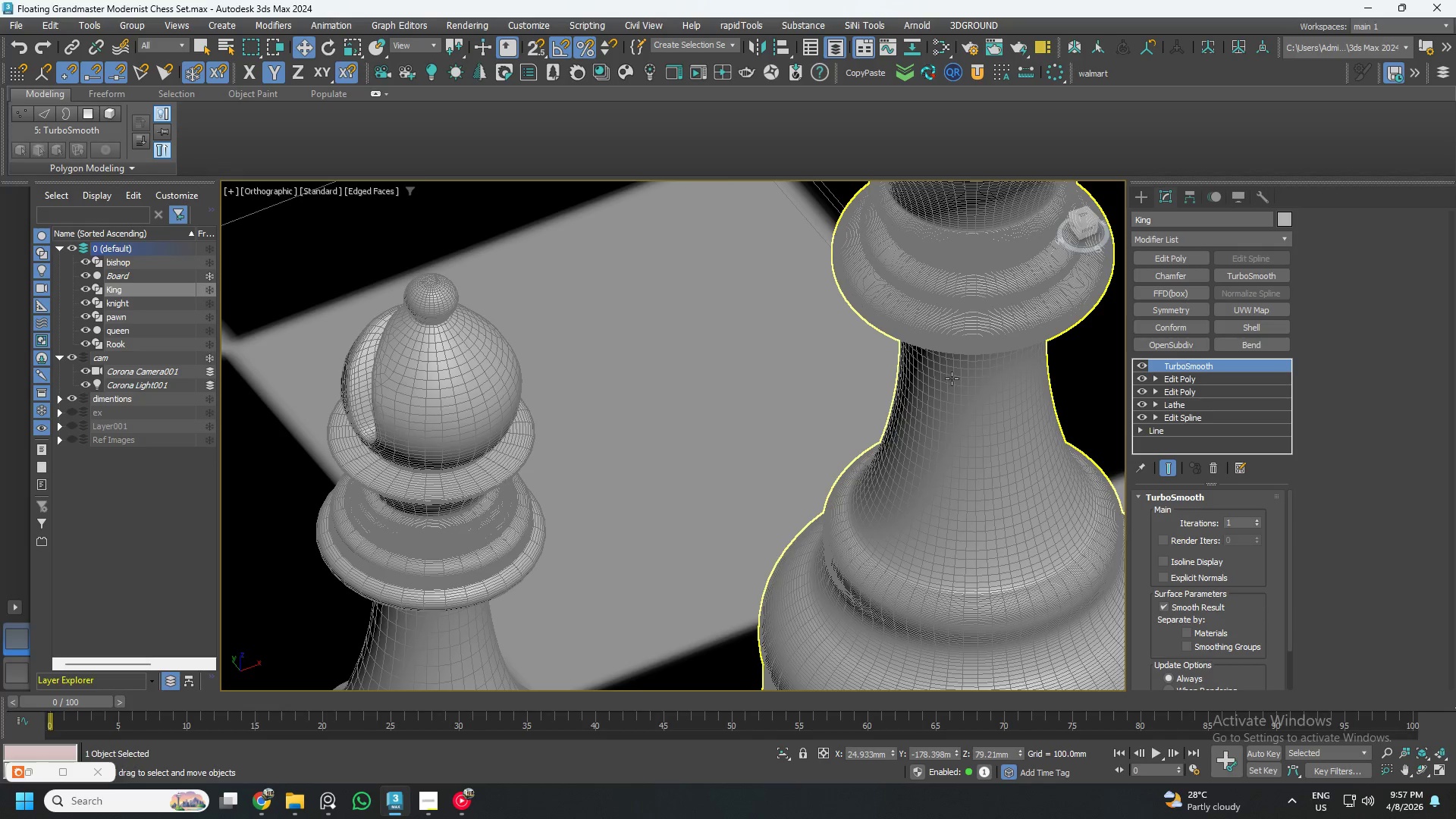 
left_click([952, 378])
 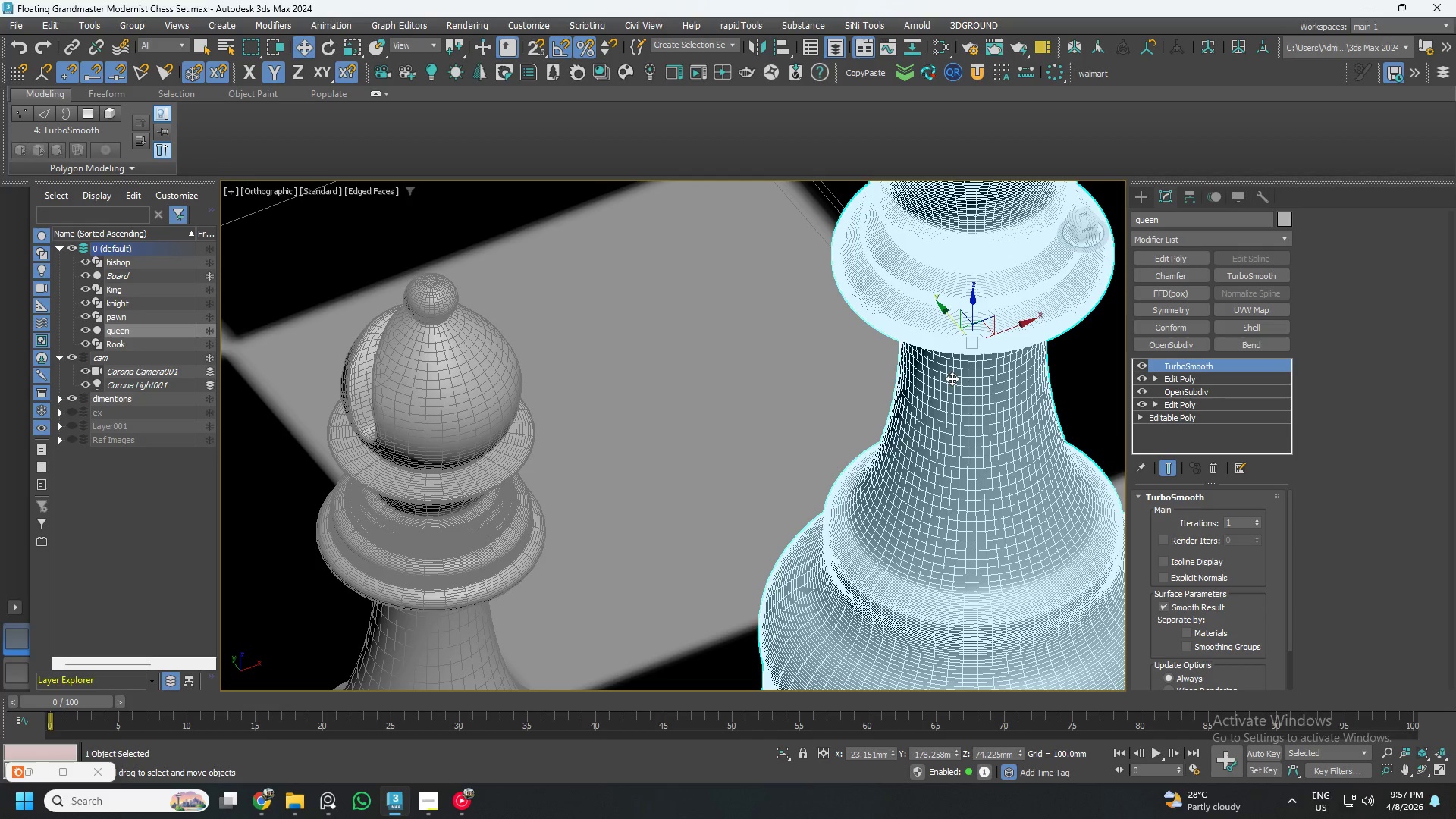 
scroll: coordinate [952, 378], scroll_direction: down, amount: 4.0
 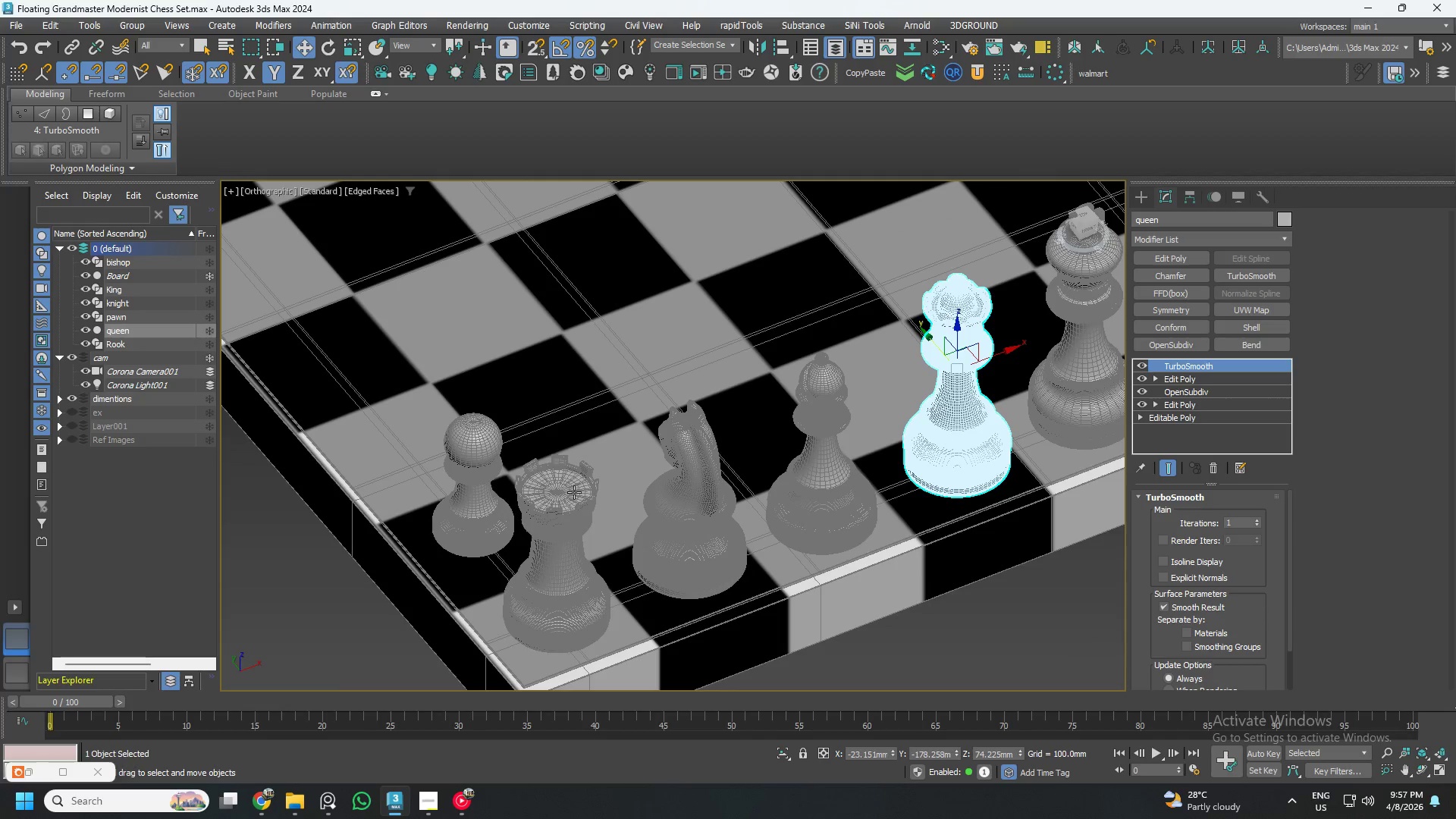 
scroll: coordinate [562, 497], scroll_direction: up, amount: 5.0
 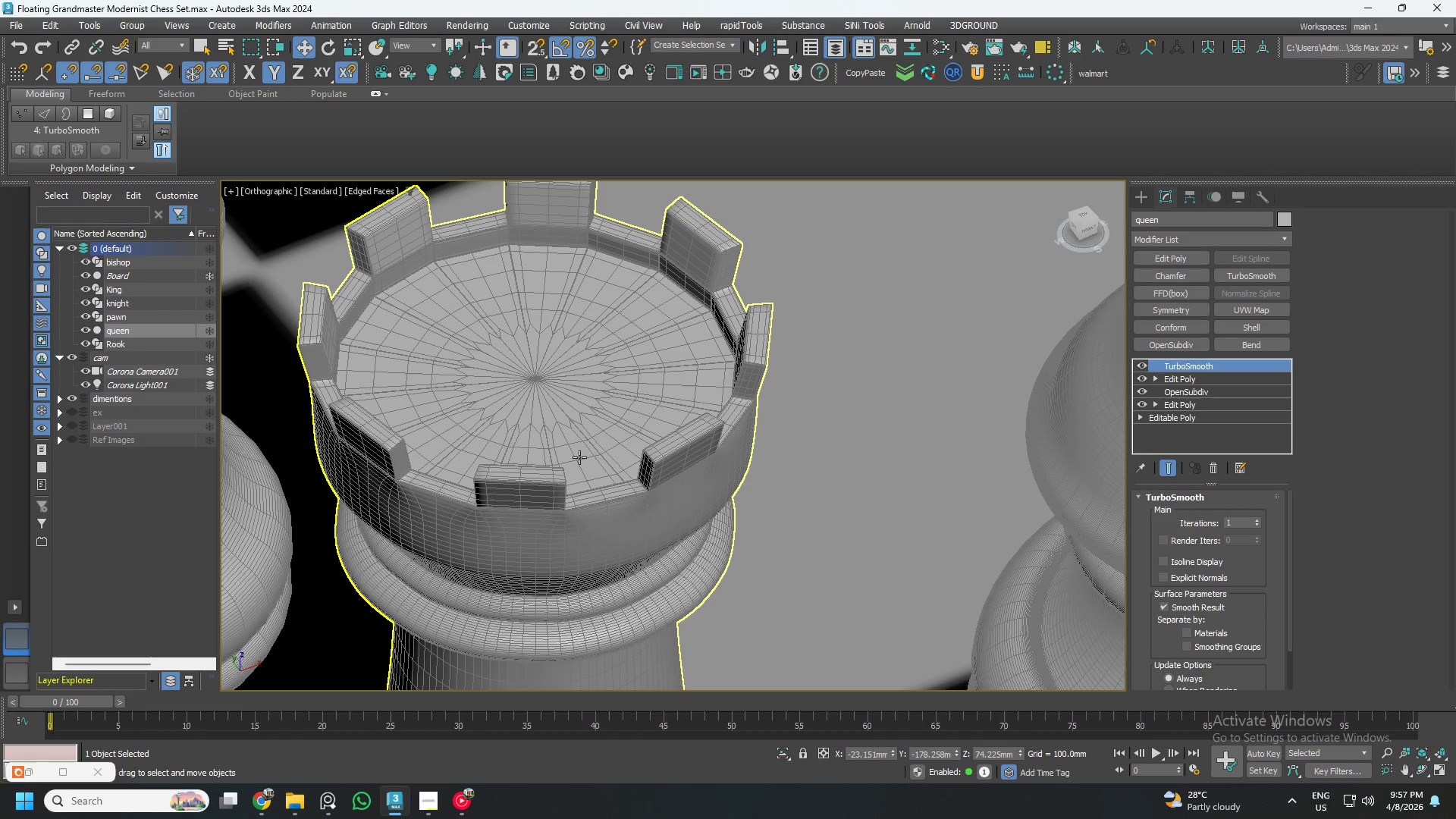 
left_click([579, 457])
 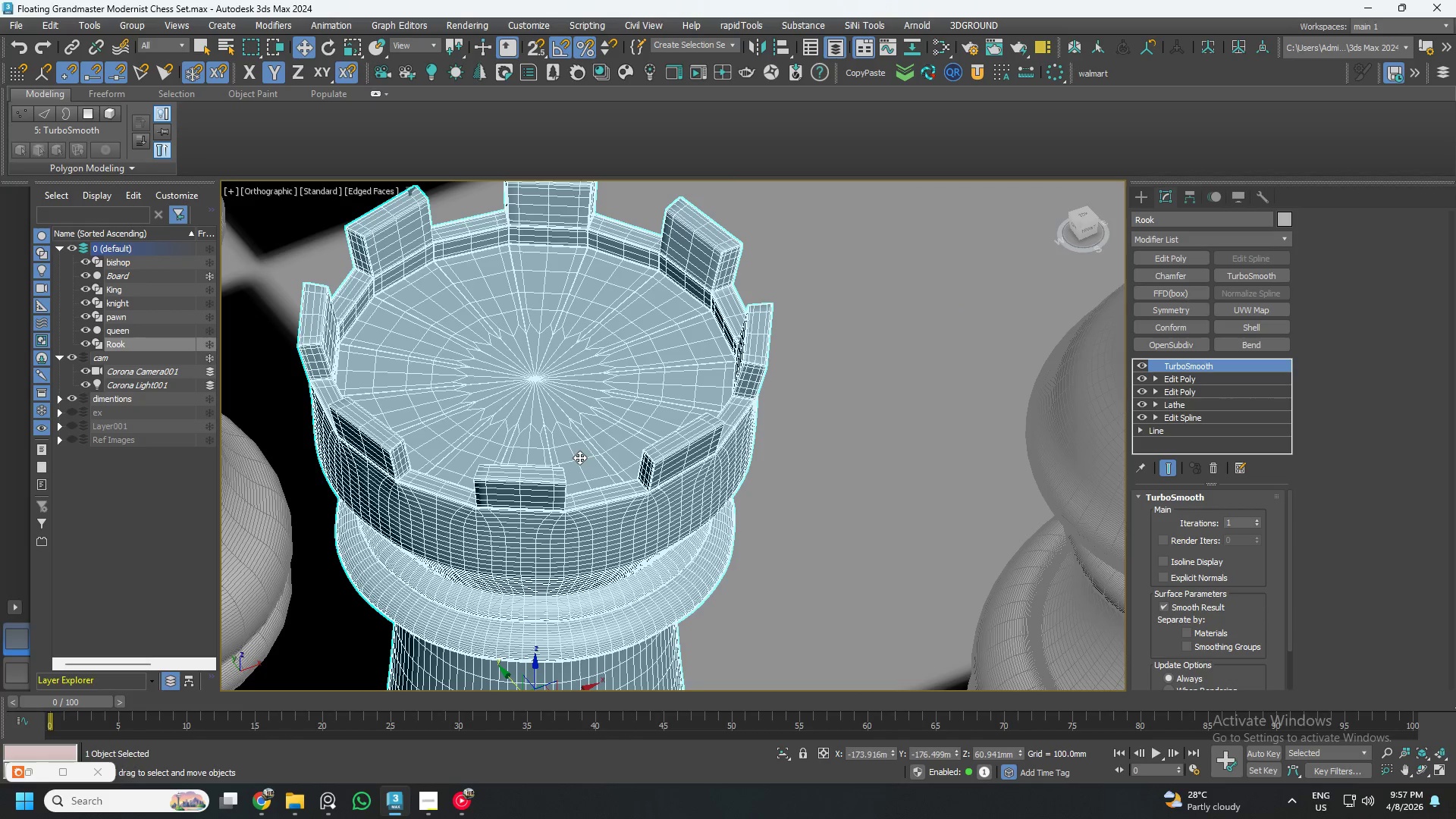 
scroll: coordinate [579, 457], scroll_direction: down, amount: 2.0
 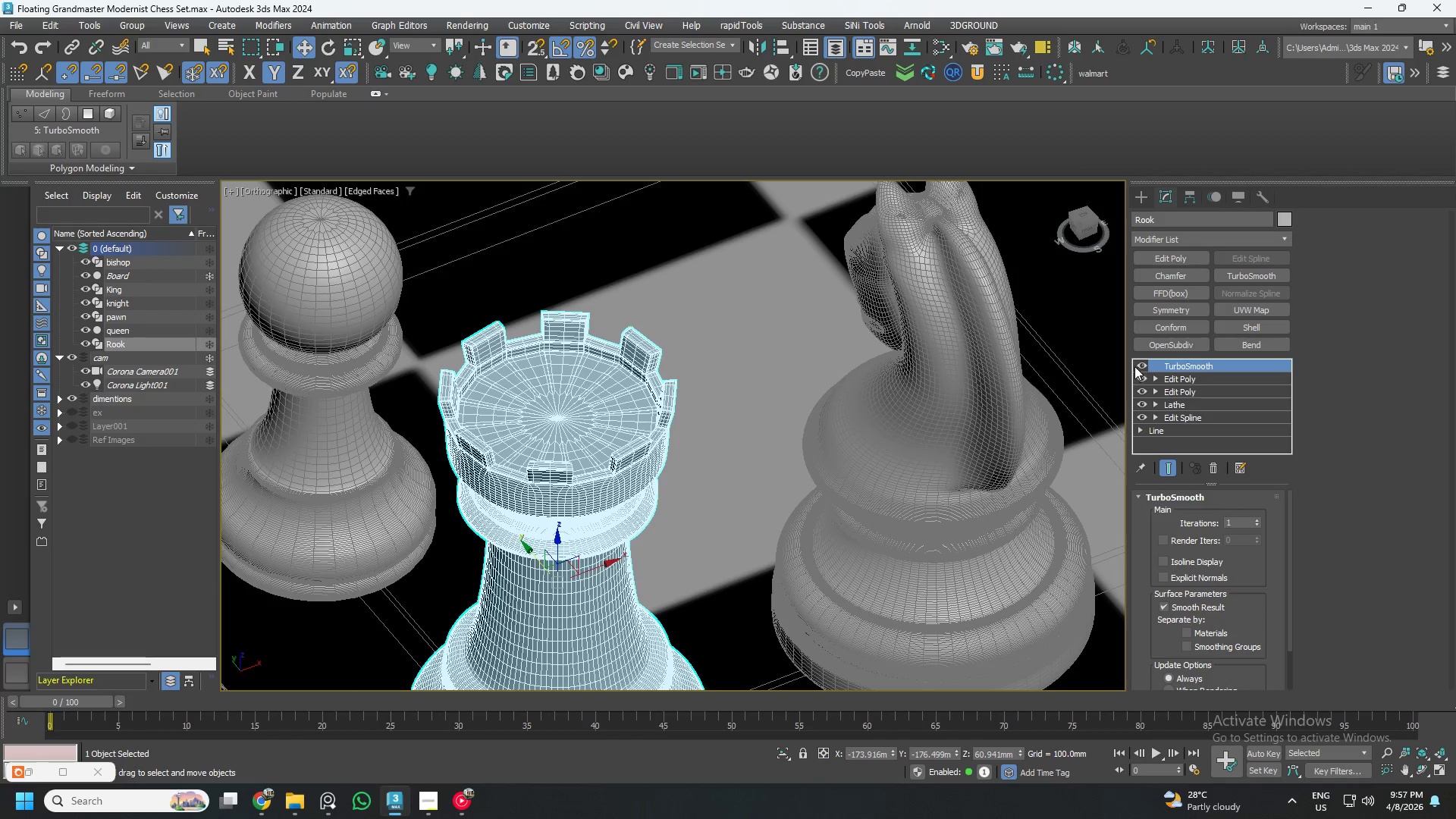 
left_click([1138, 363])
 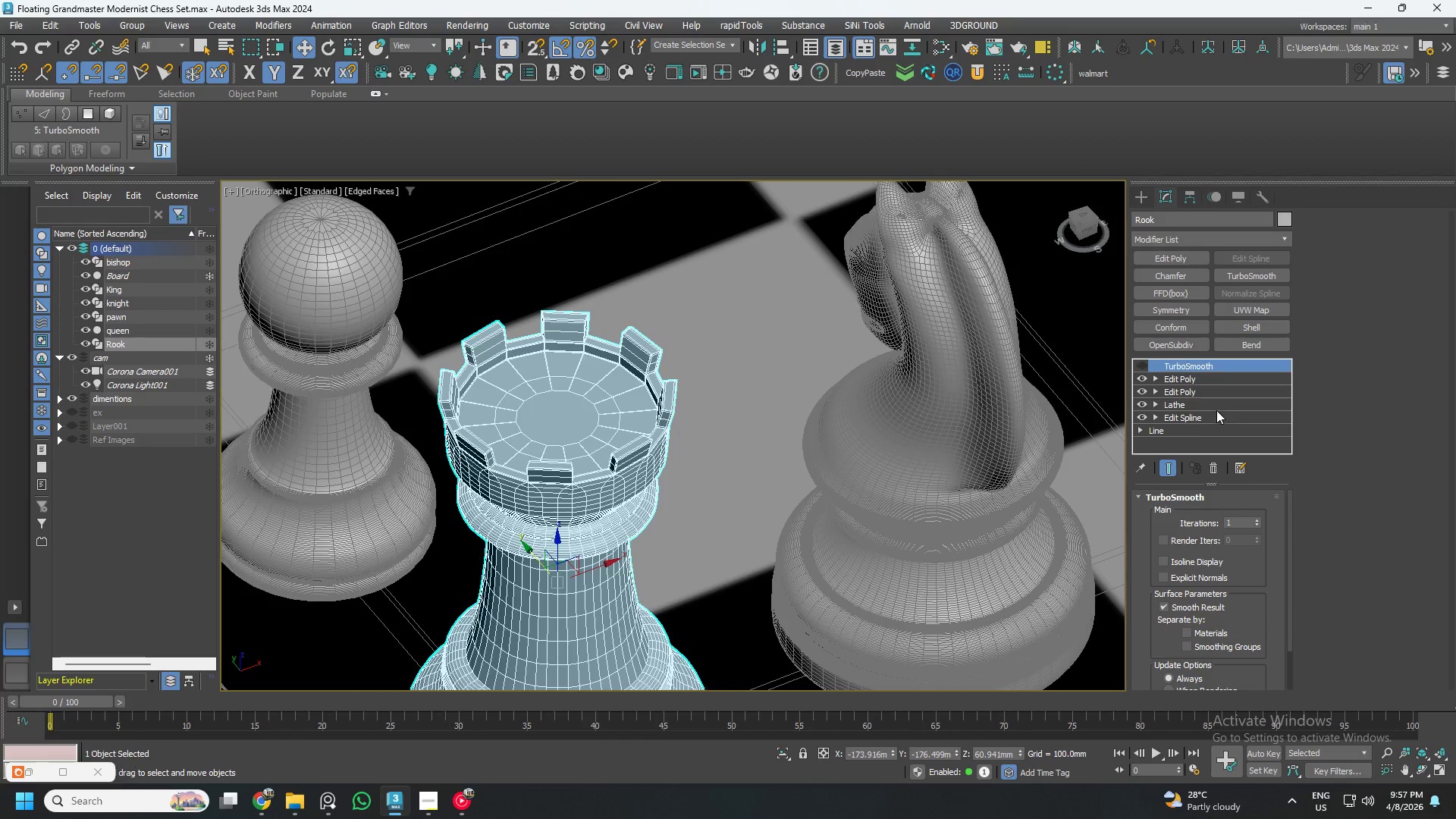 
left_click([1138, 365])
 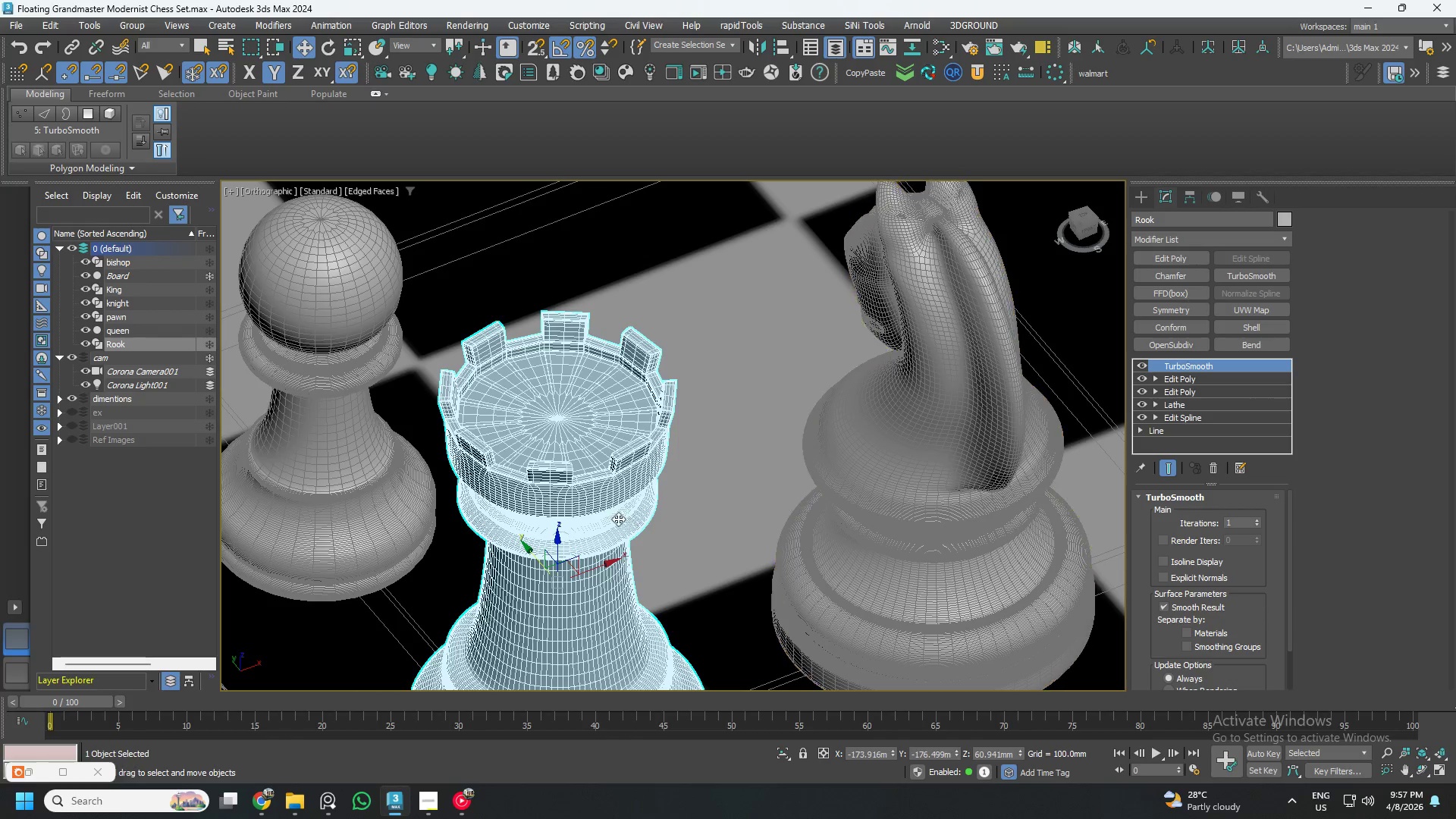 
key(F4)
 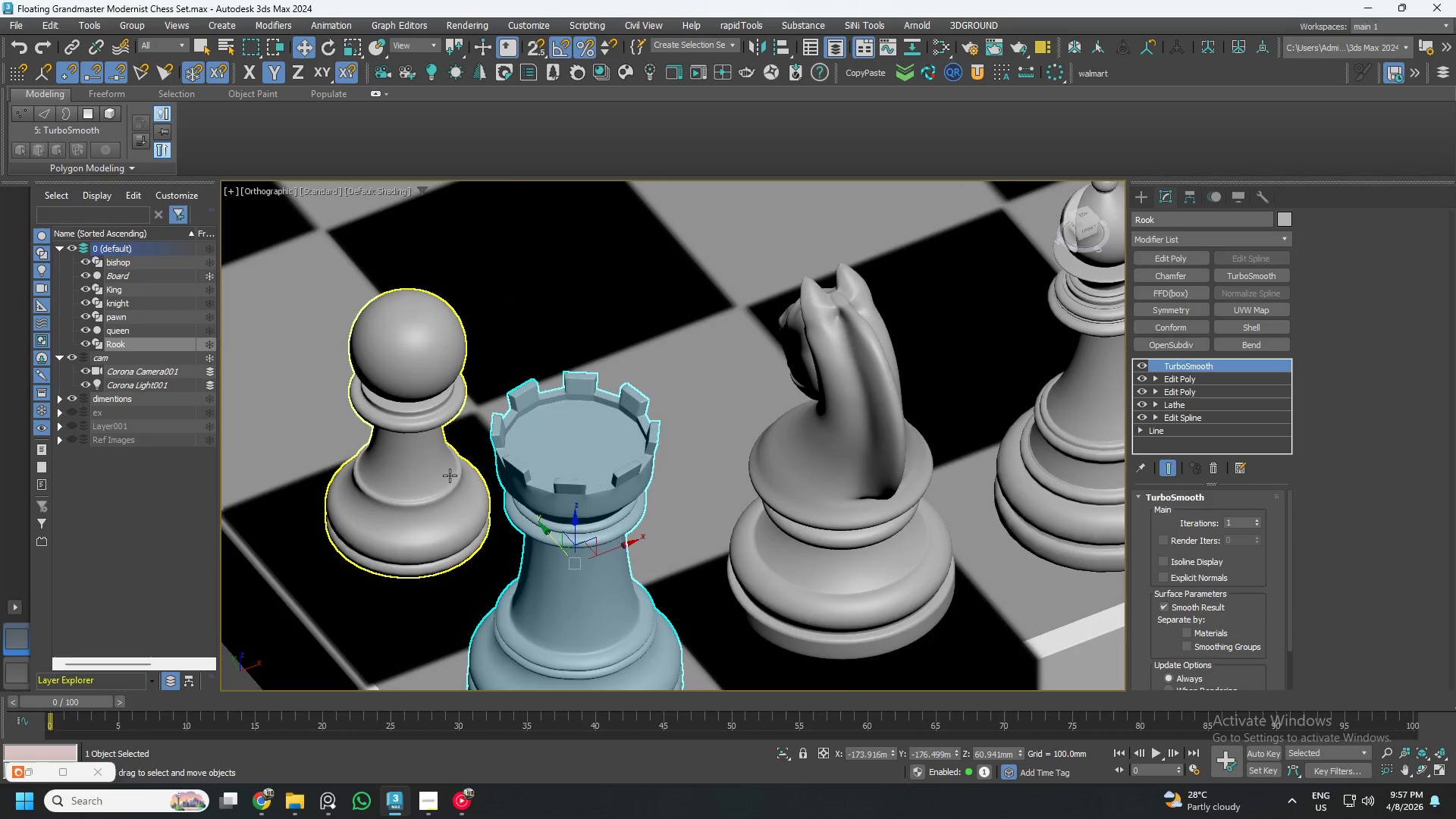 
scroll: coordinate [450, 472], scroll_direction: down, amount: 3.0
 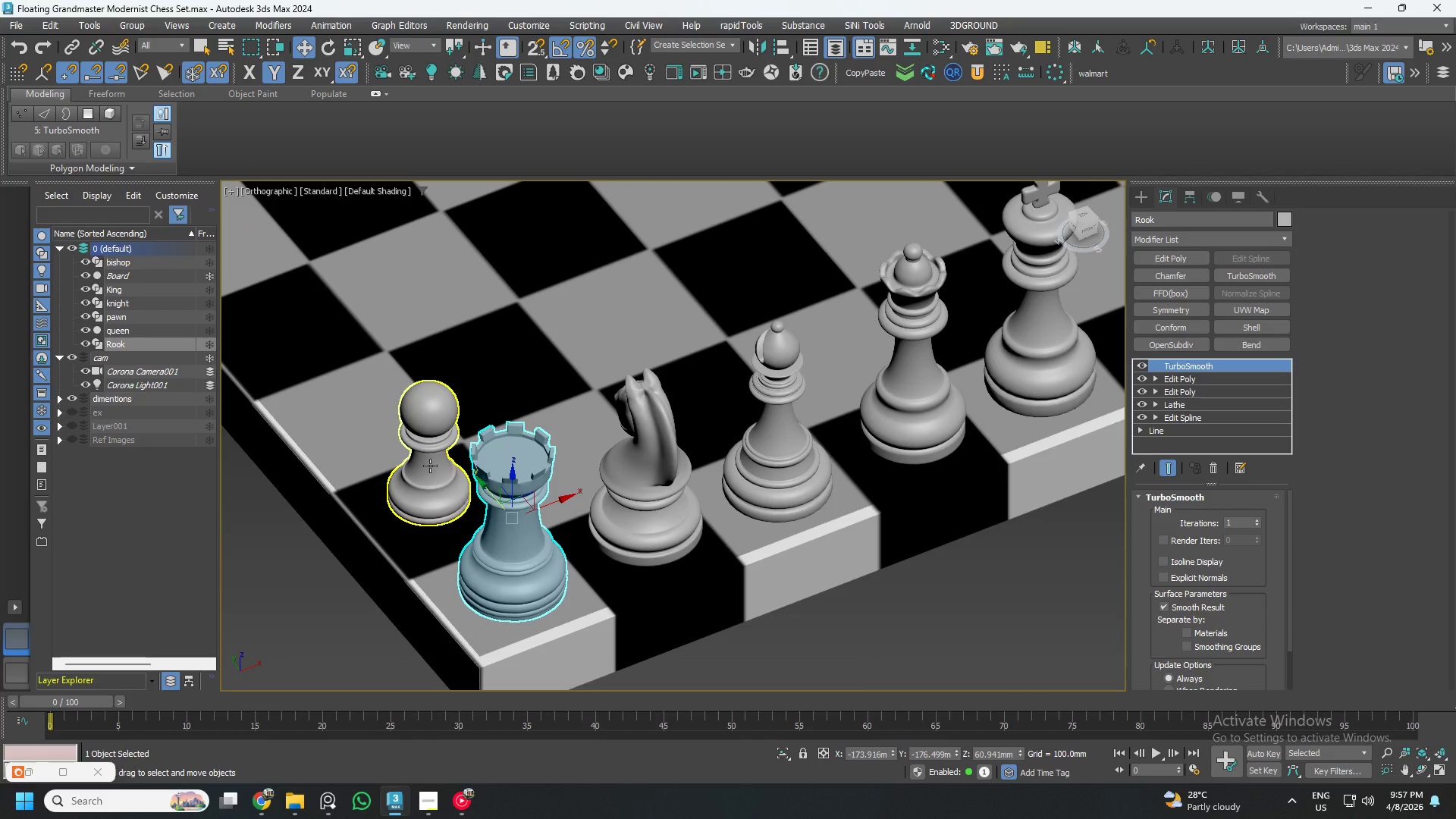 
left_click([430, 466])
 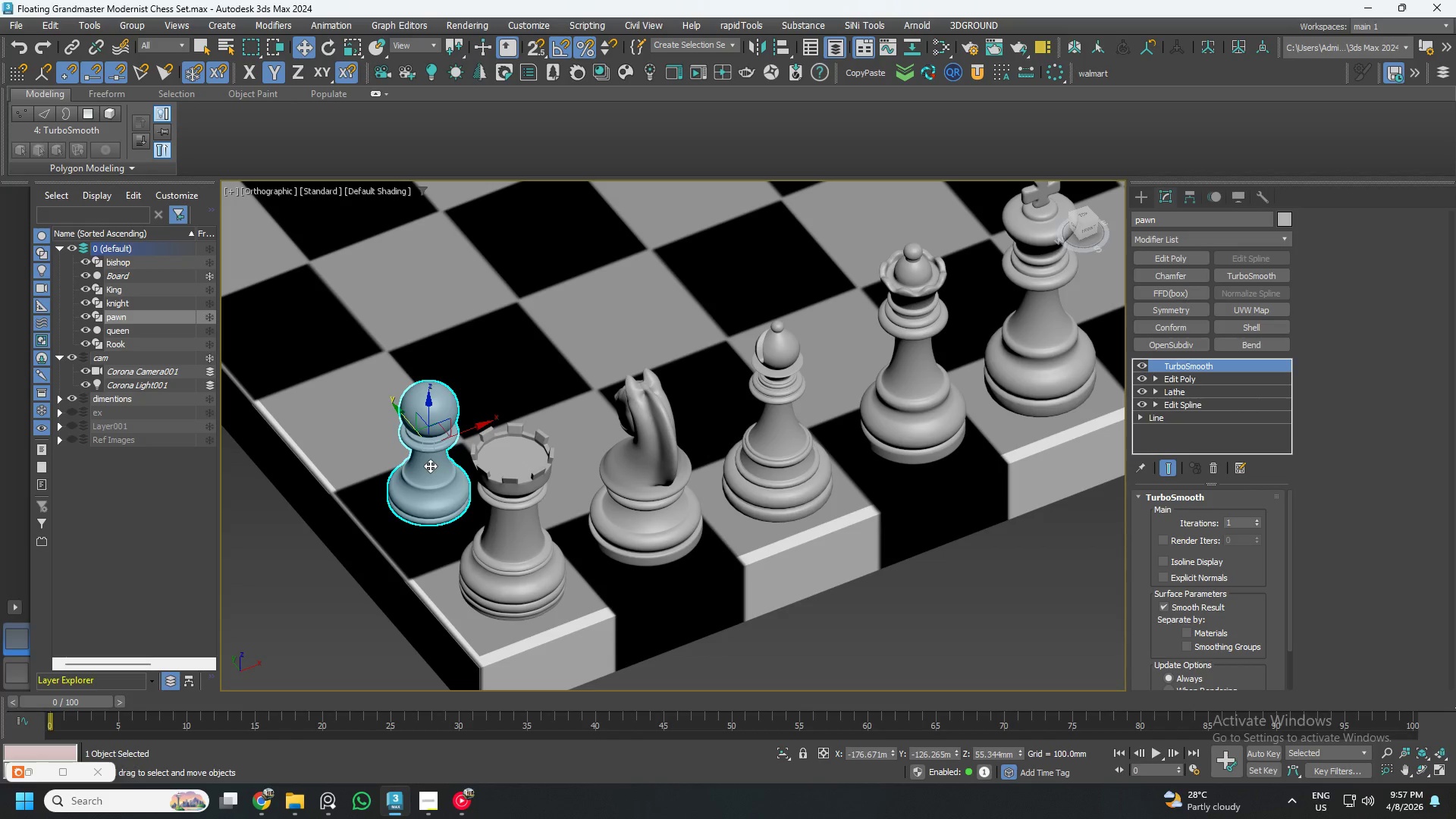 
scroll: coordinate [431, 466], scroll_direction: down, amount: 2.0
 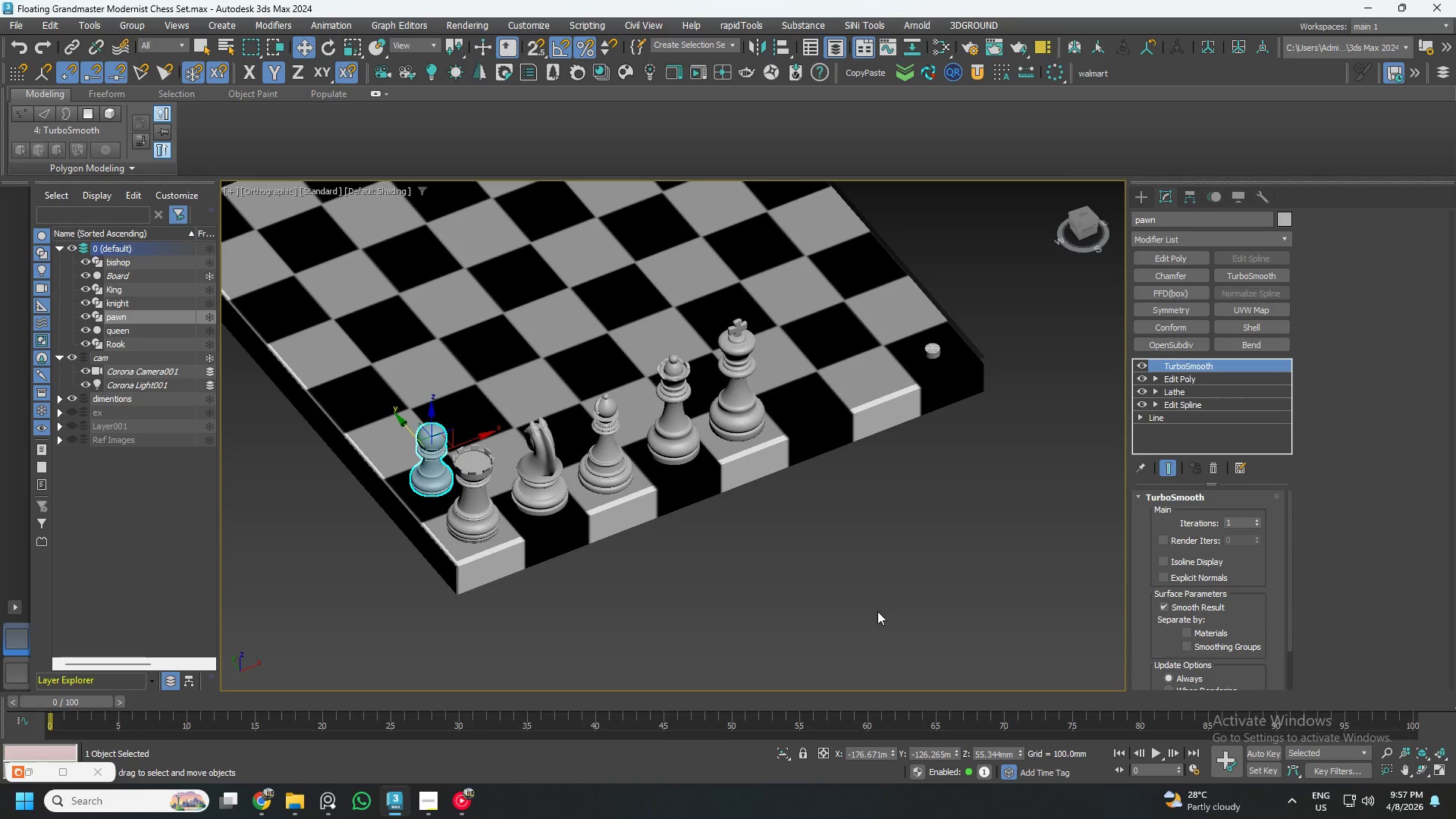 
left_click_drag(start_coordinate=[880, 617], to_coordinate=[268, 385])
 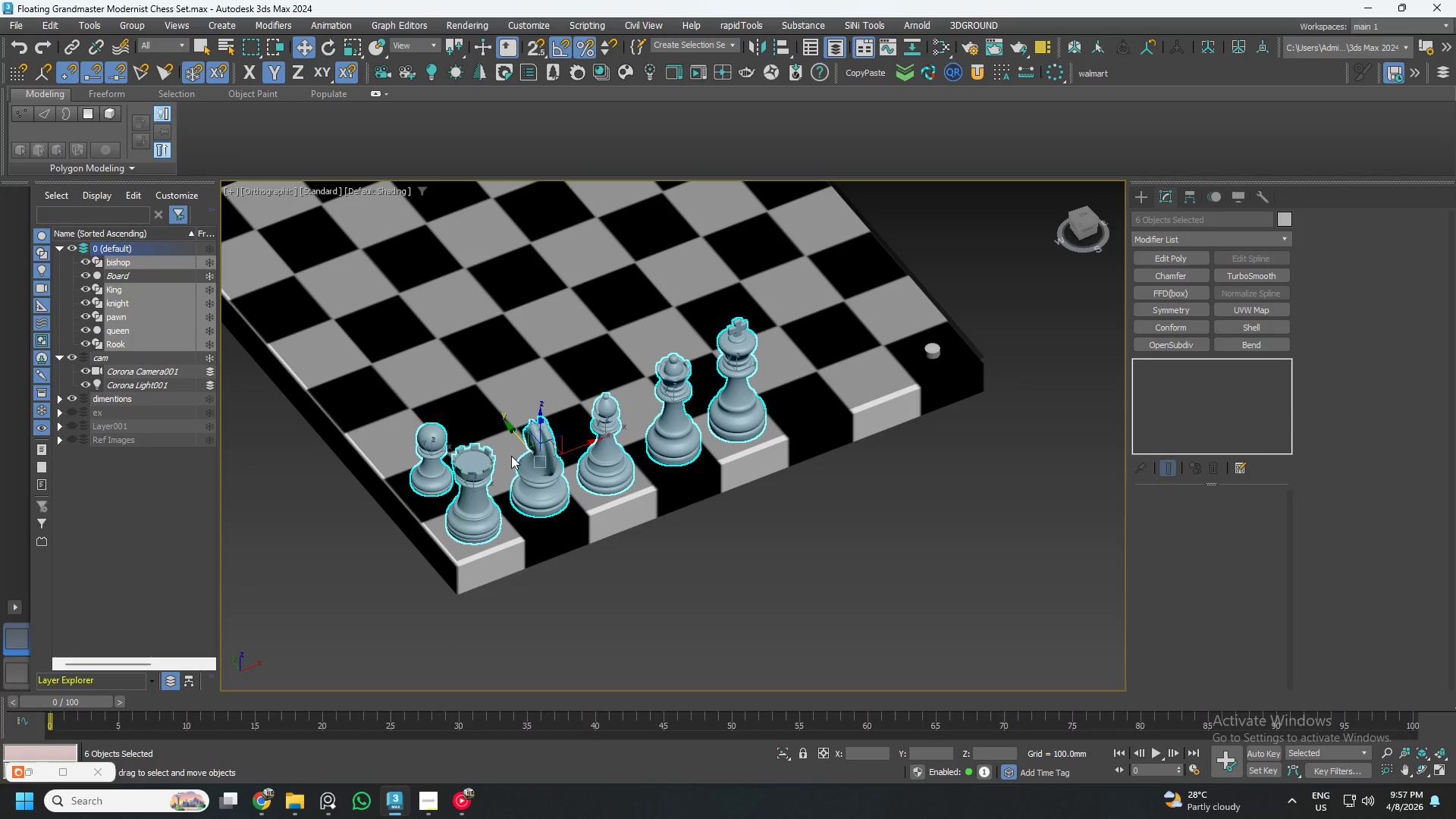 
right_click([532, 470])
 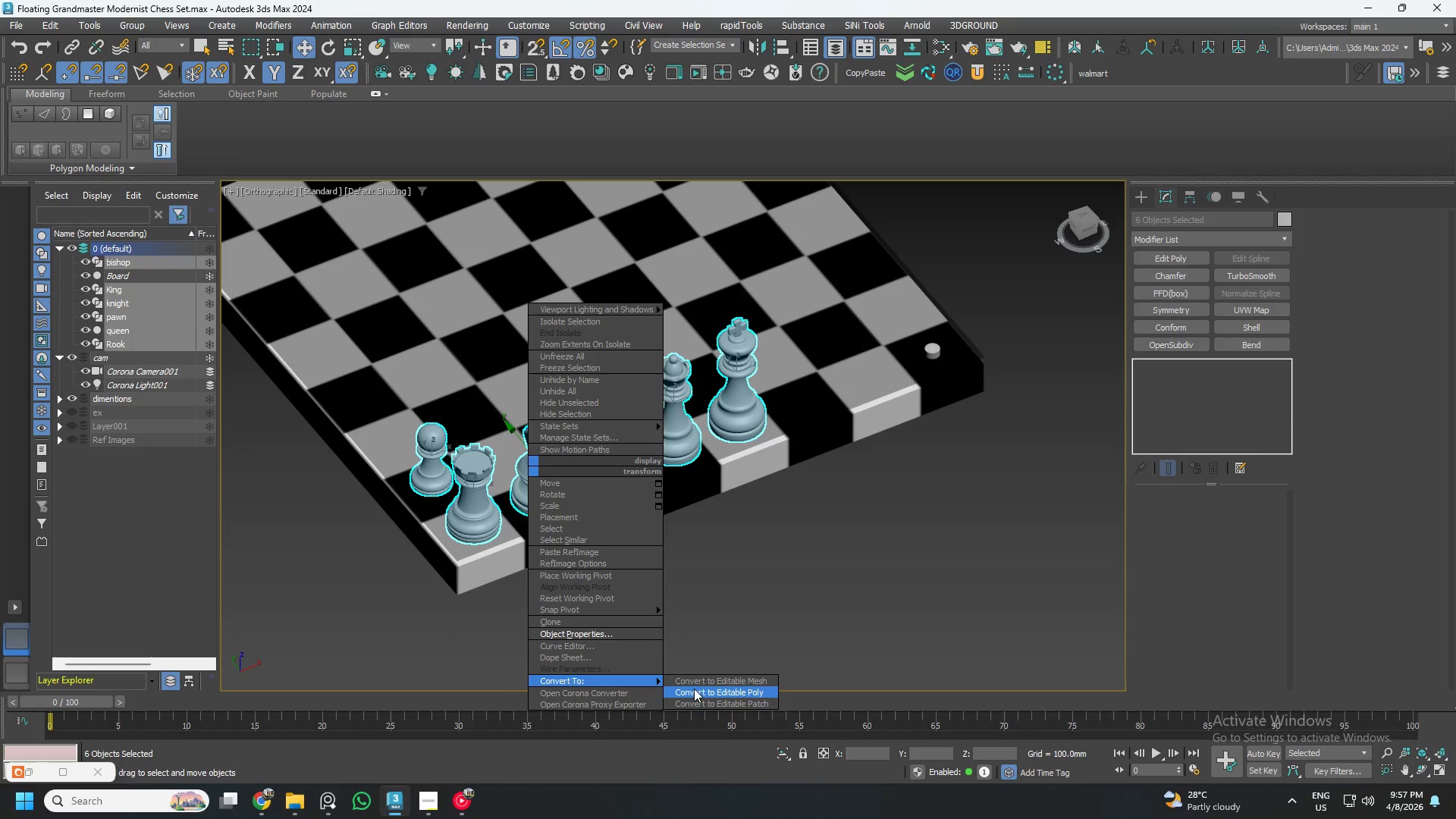 
left_click([695, 689])
 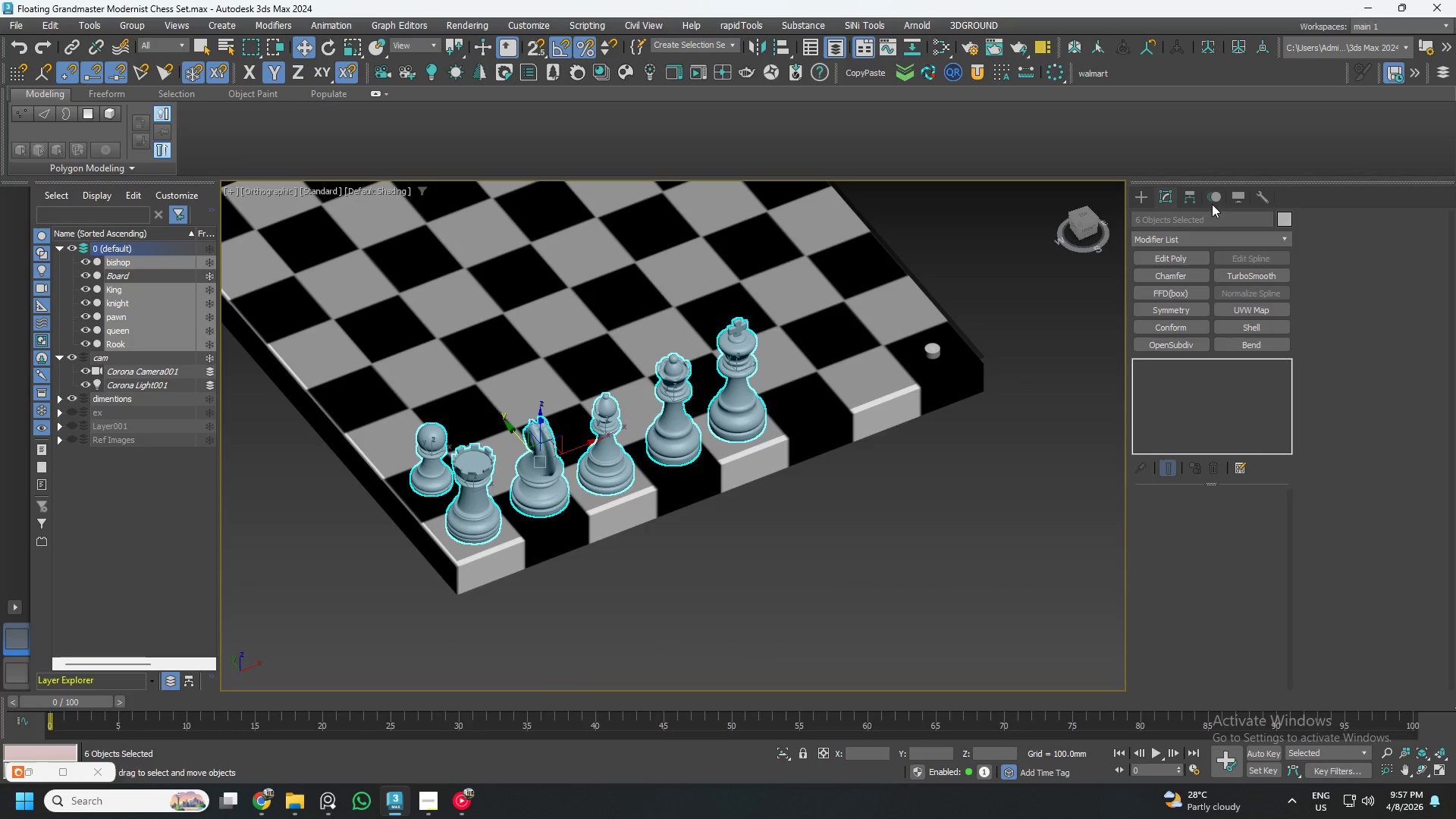 
left_click([1183, 199])
 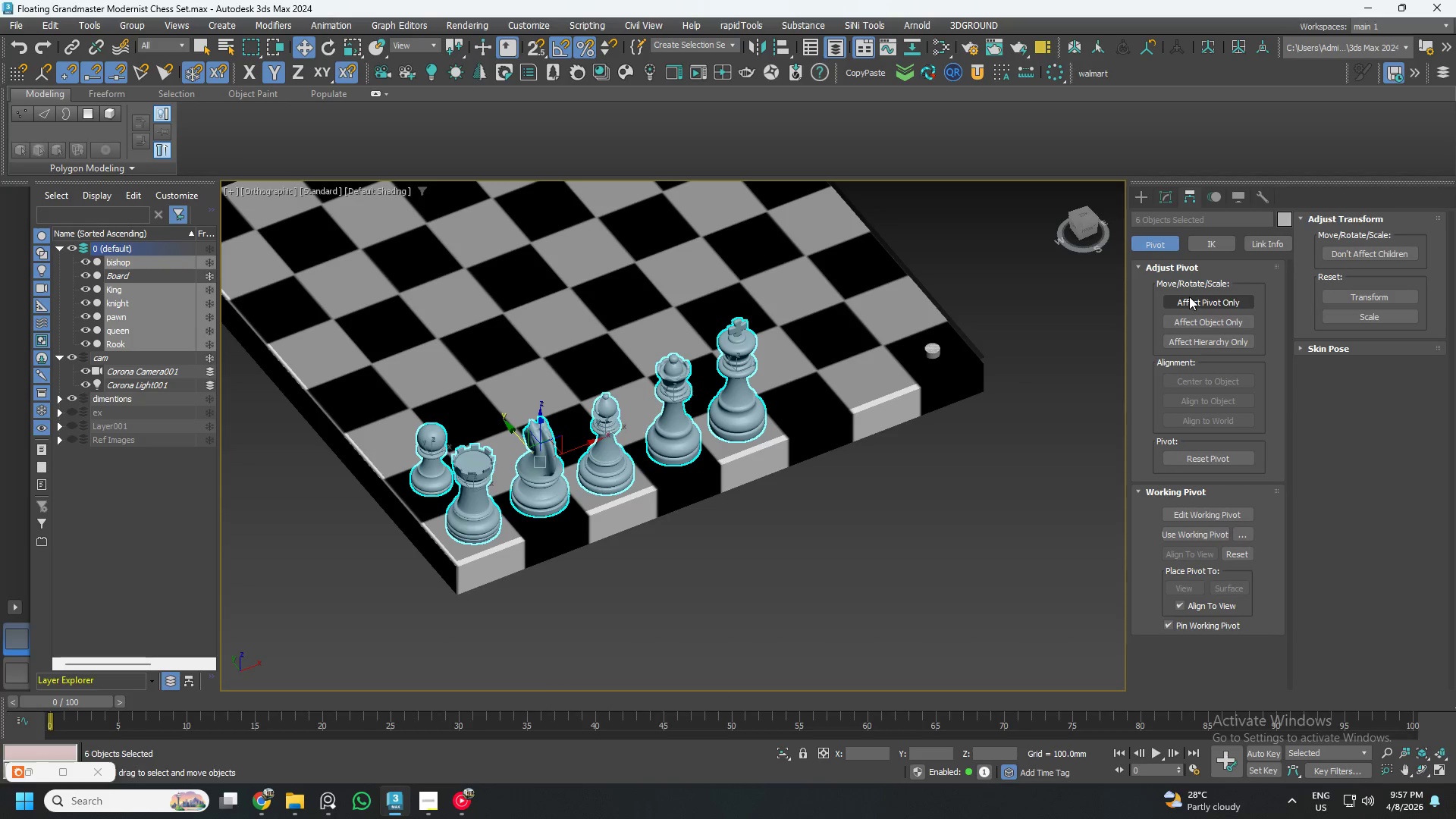 
left_click([1189, 297])
 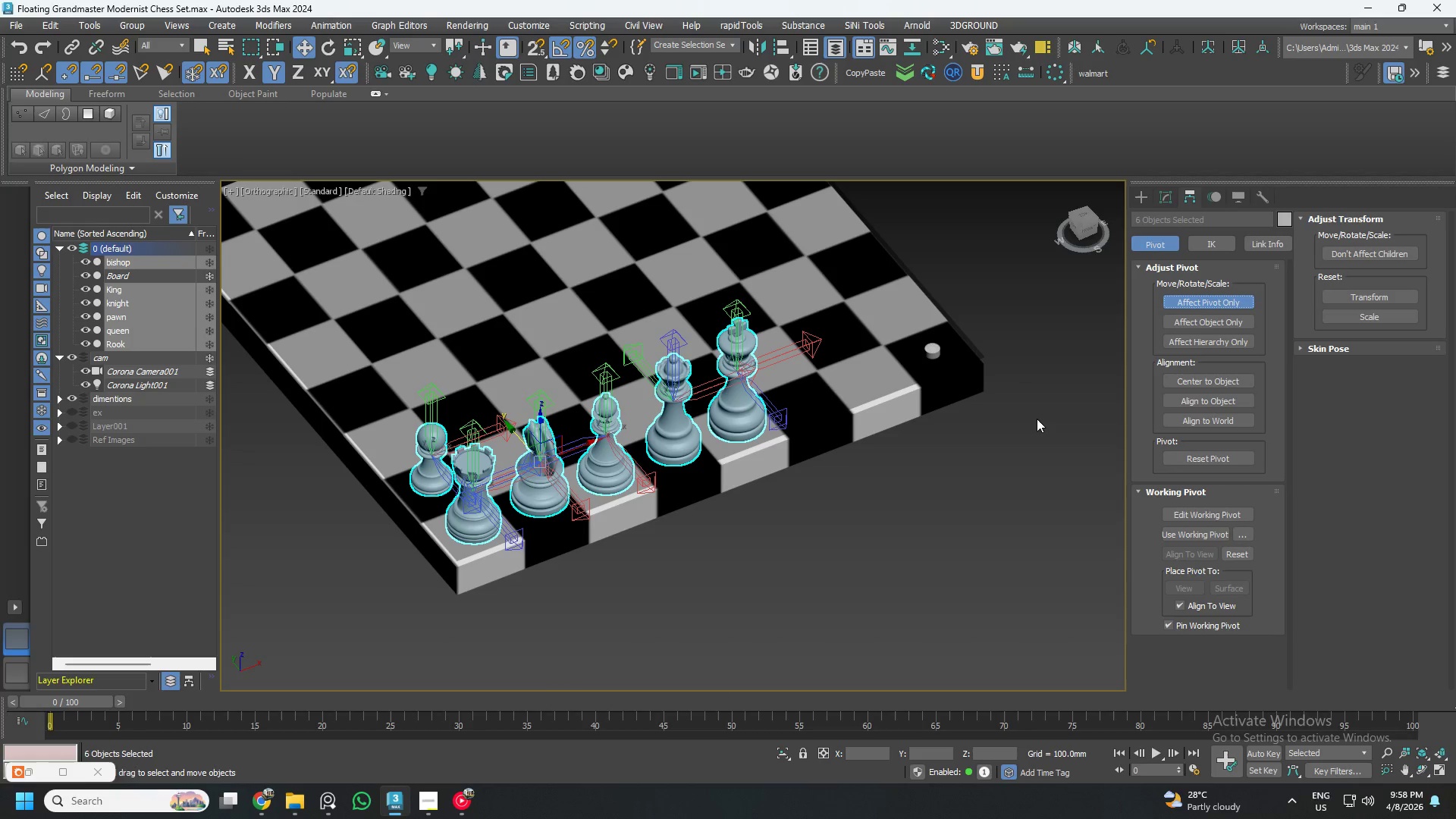 
left_click([1184, 380])
 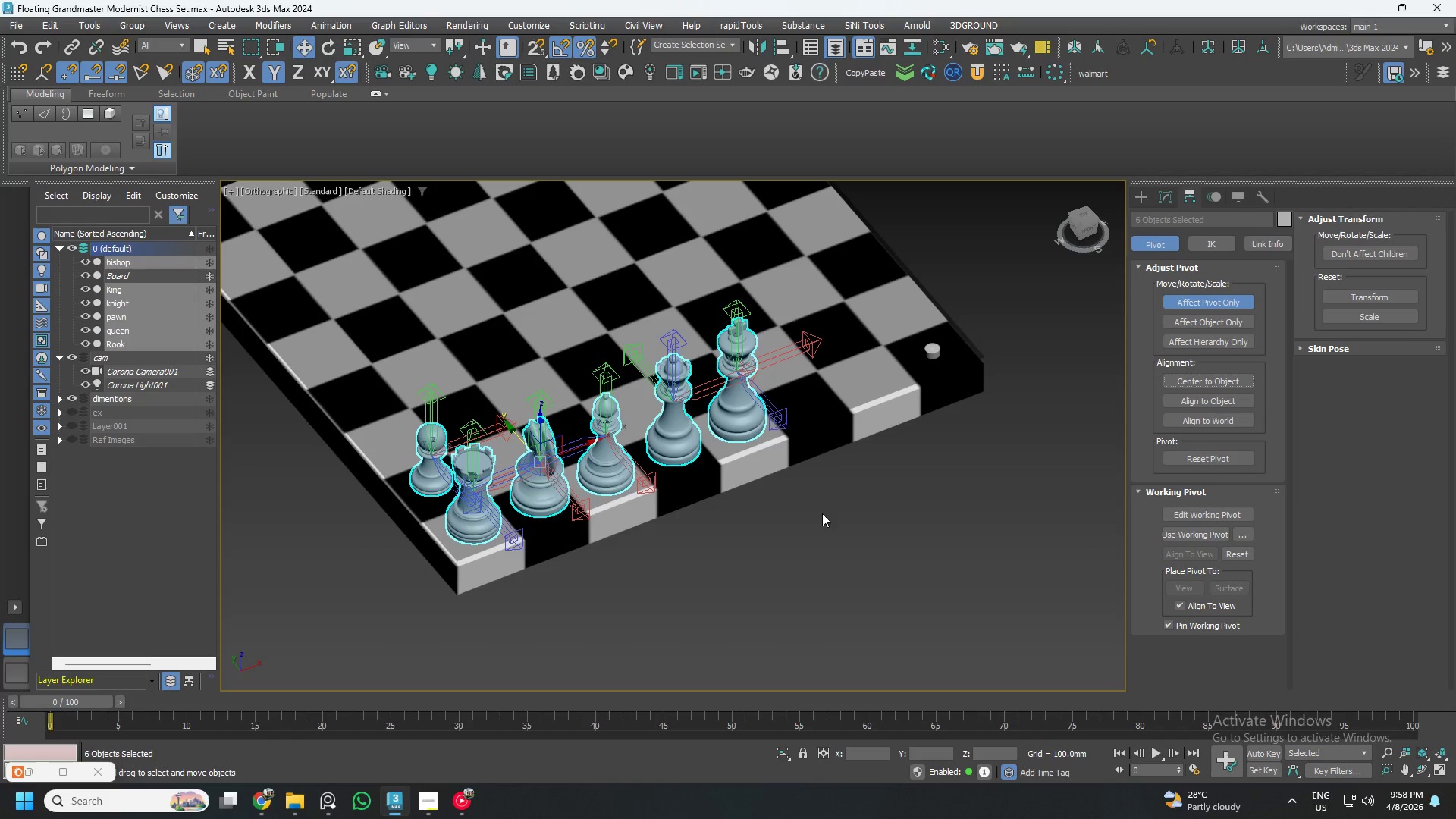 
hold_key(key=AltLeft, duration=0.7)
 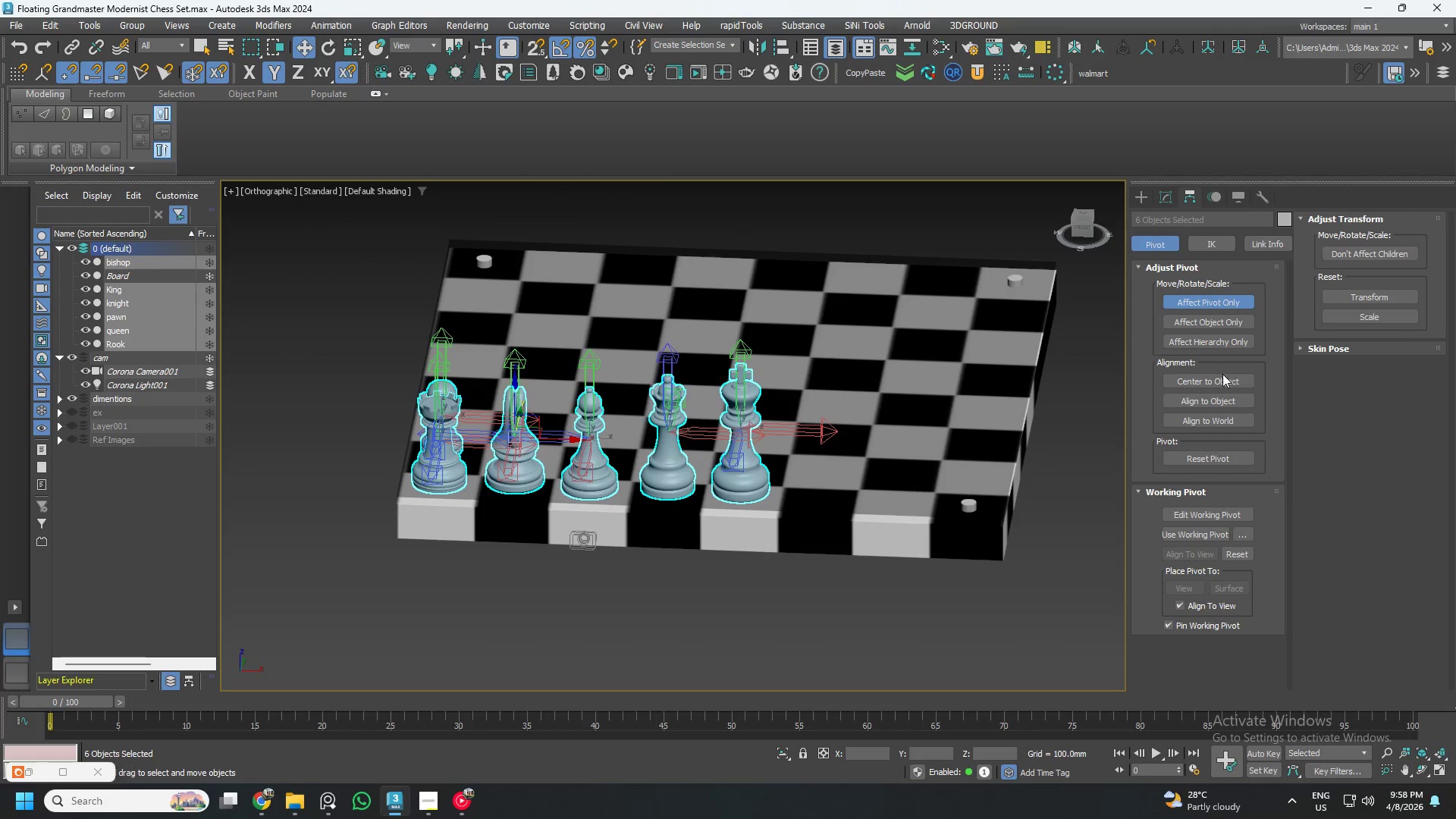 
left_click([1217, 378])
 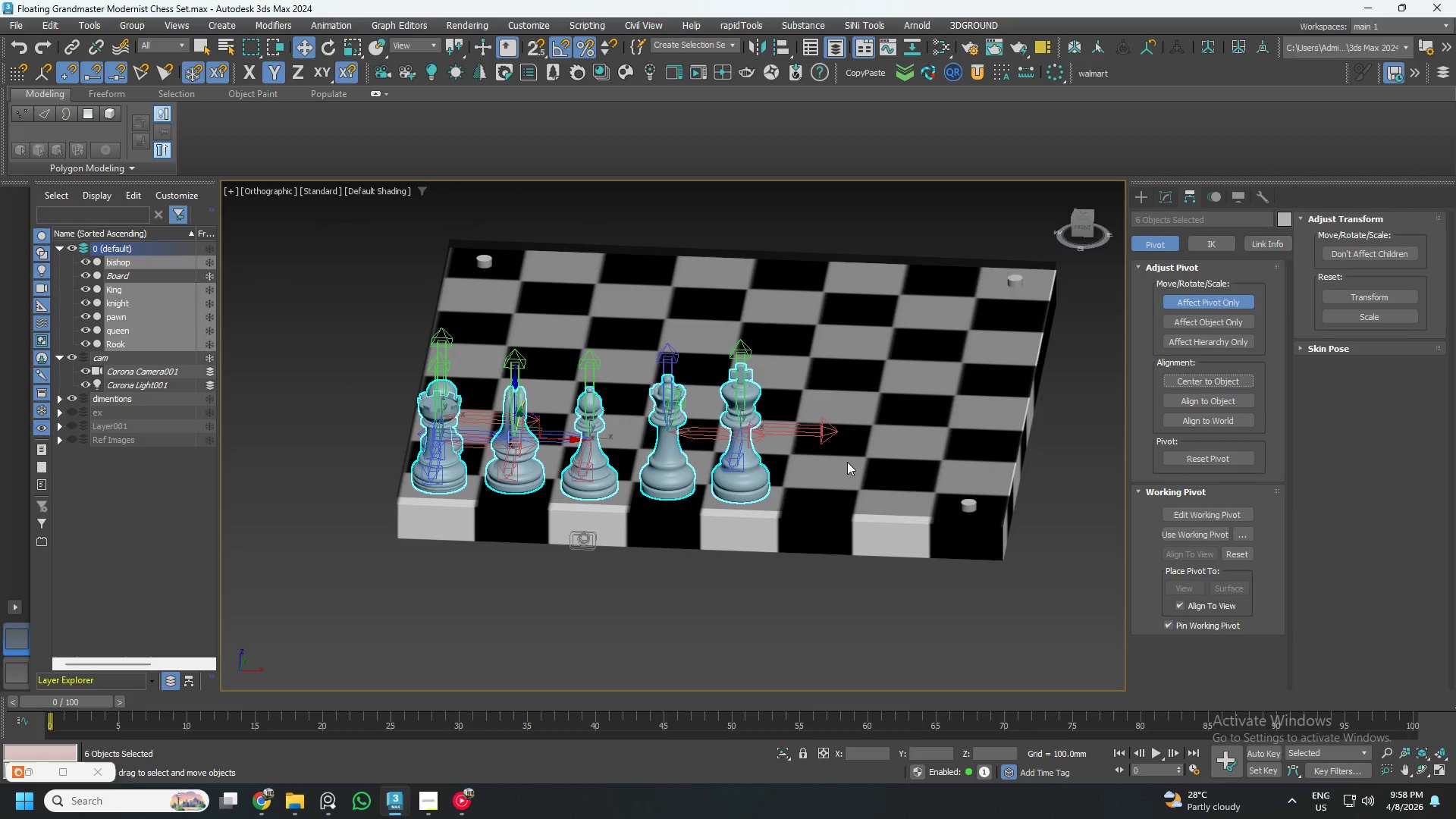 
hold_key(key=AltLeft, duration=0.58)
 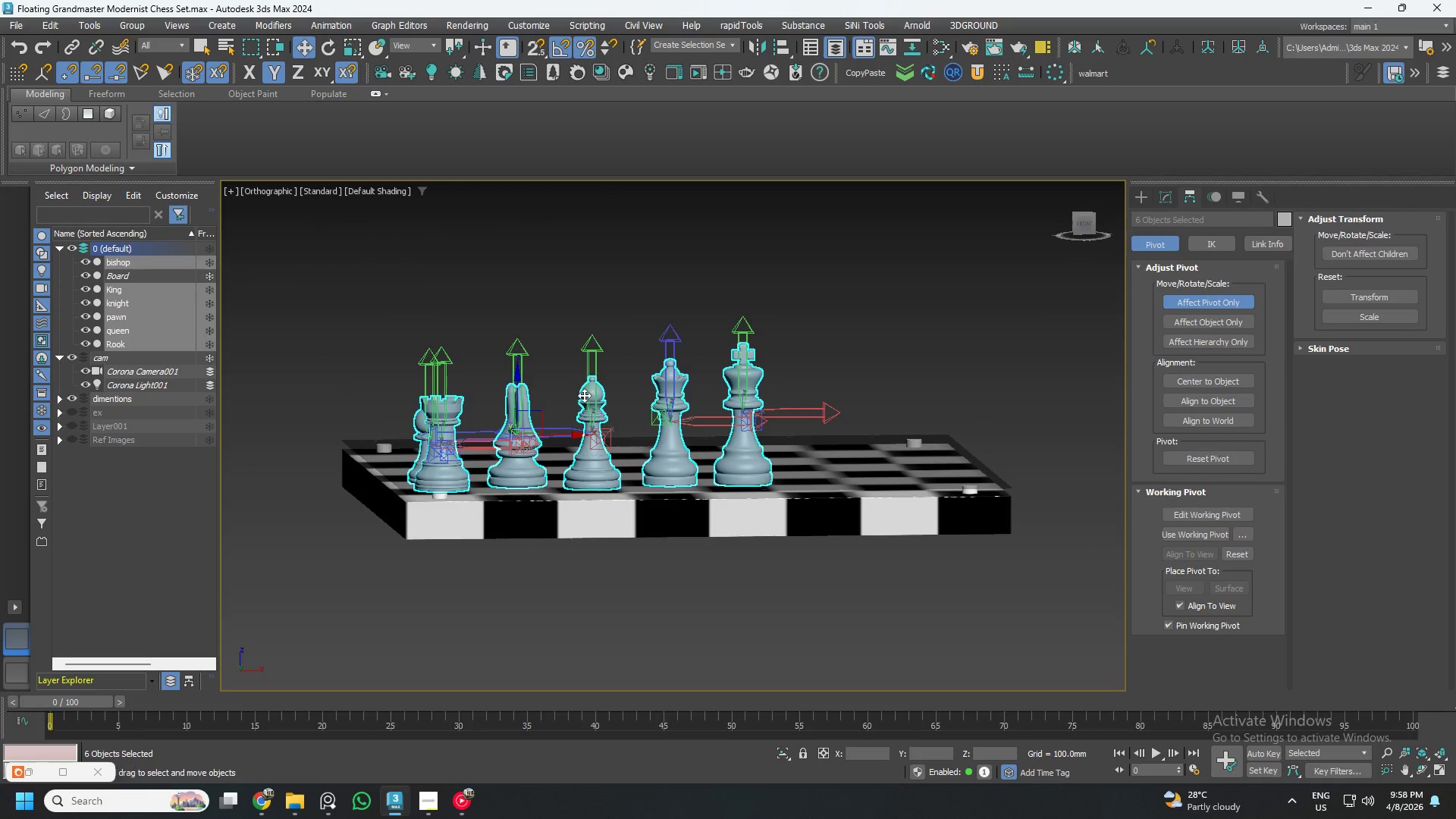 
key(Alt+AltLeft)
 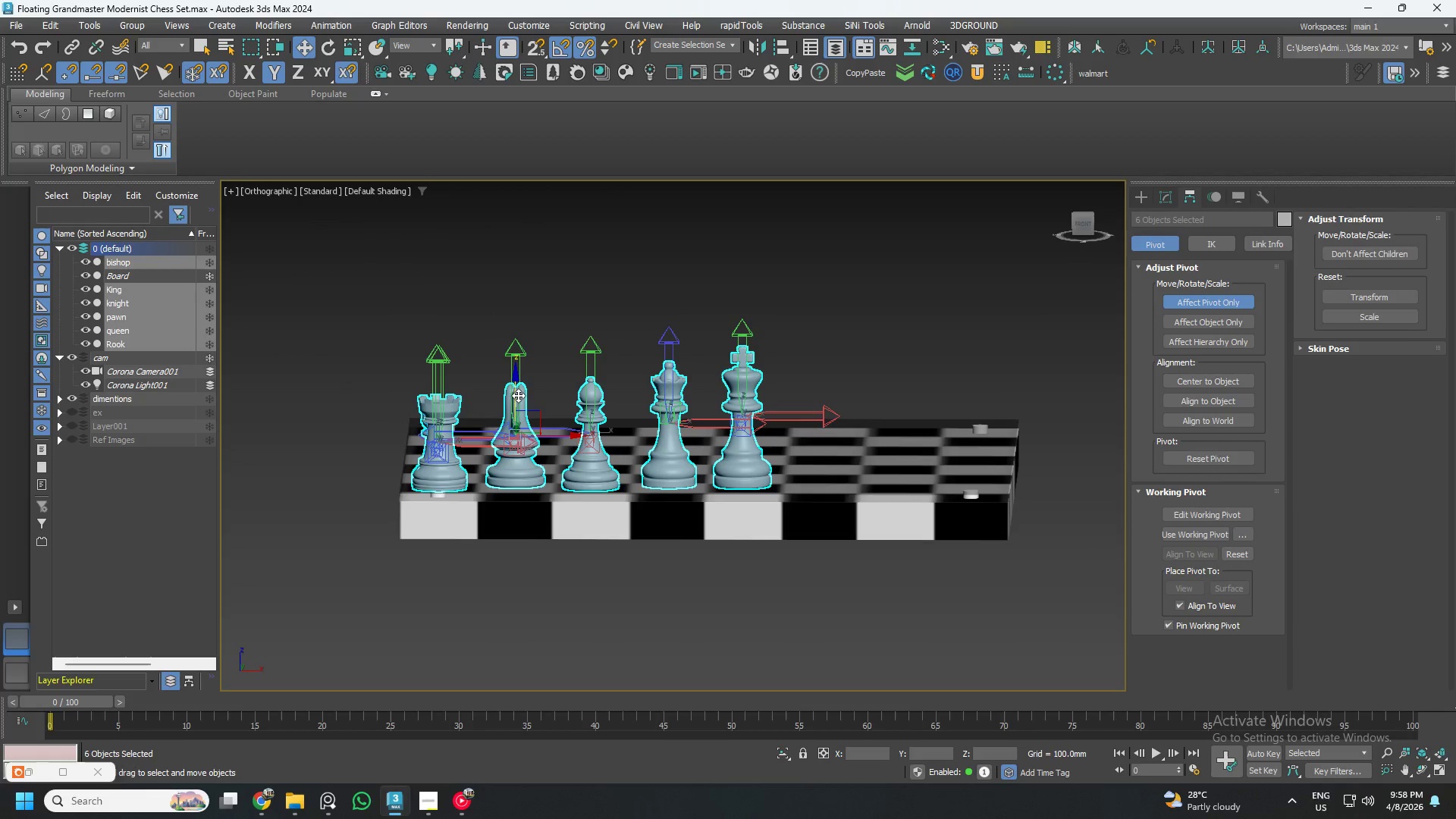 
left_click_drag(start_coordinate=[516, 395], to_coordinate=[516, 416])
 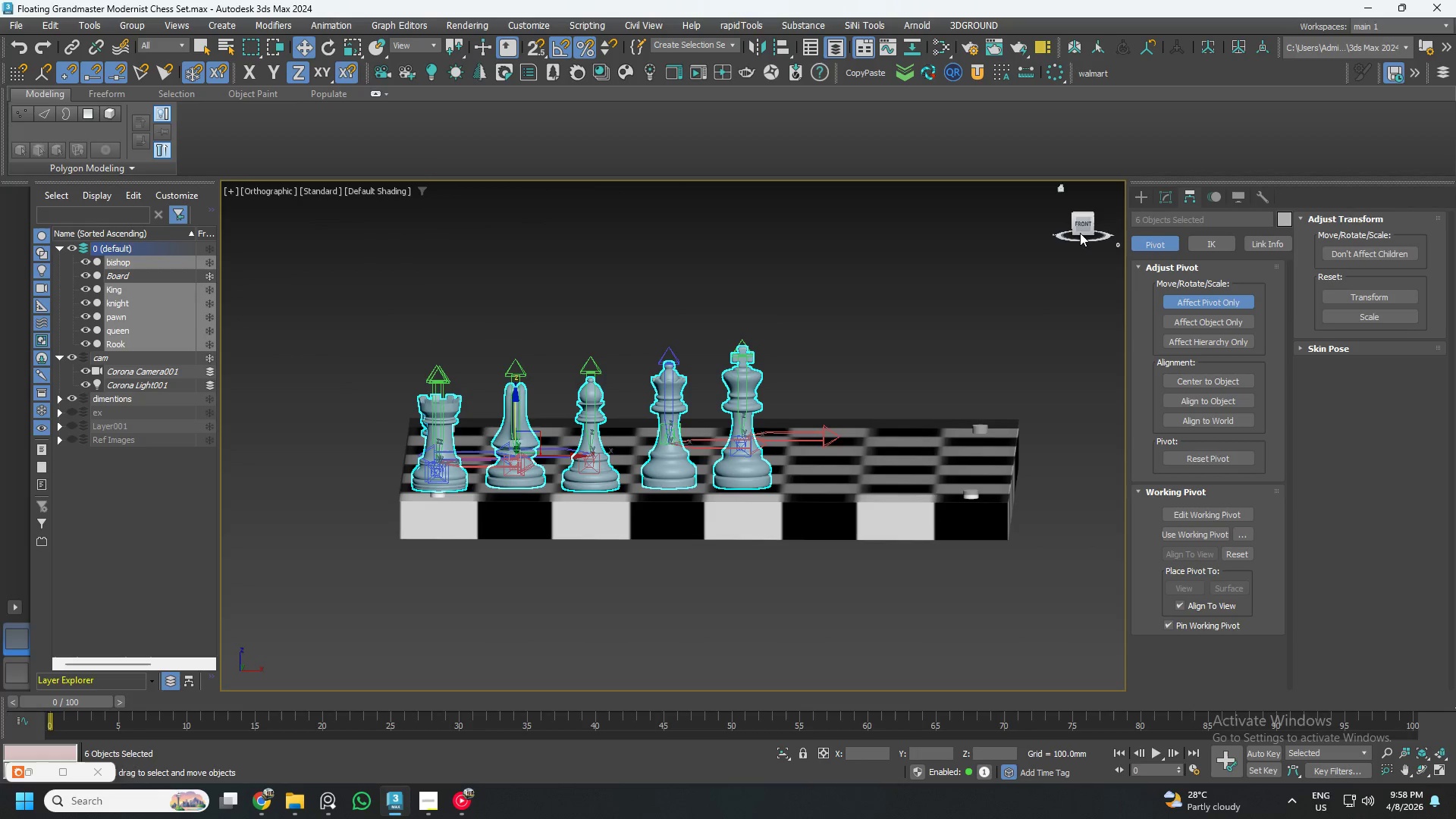 
left_click([1080, 224])
 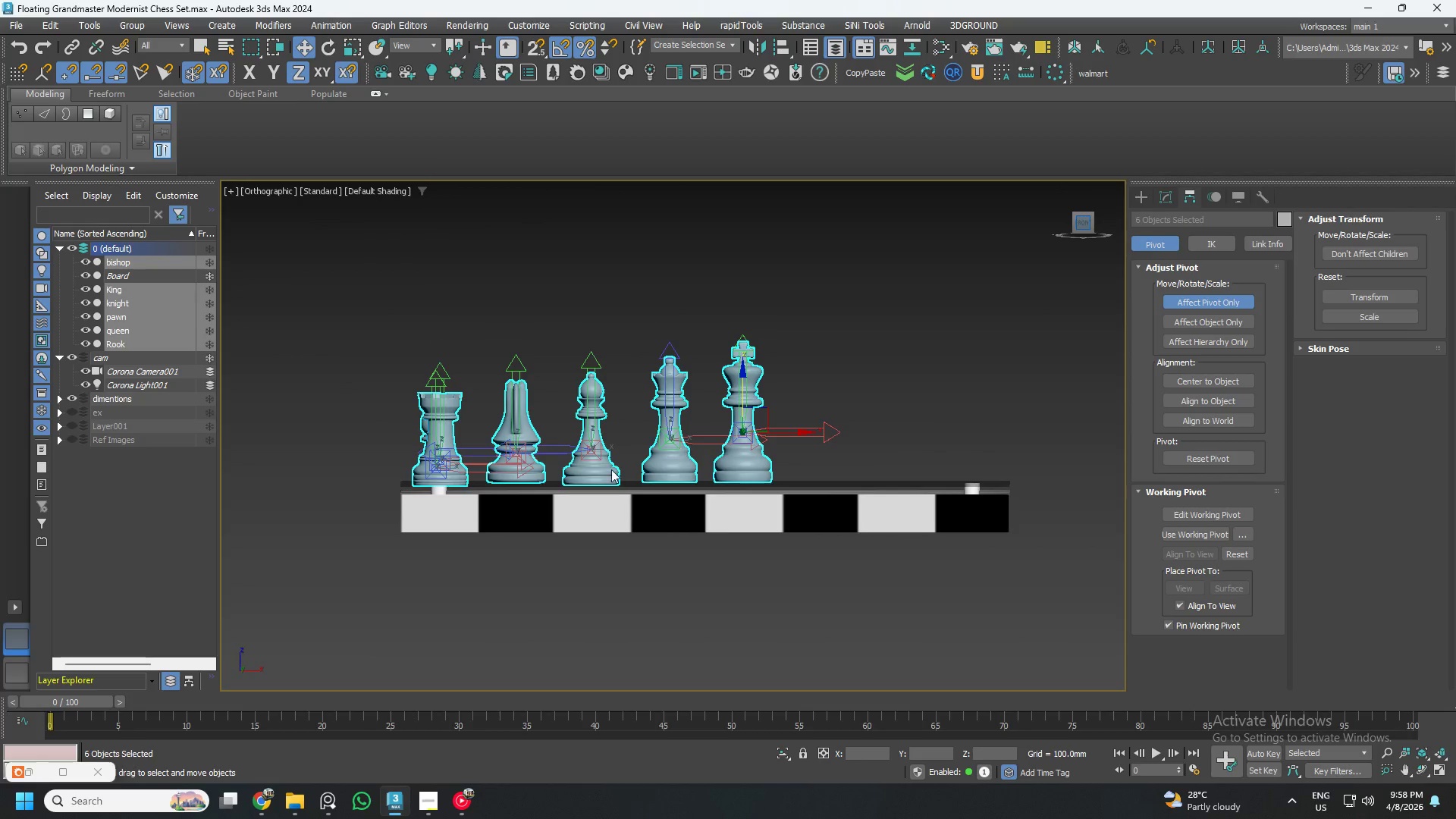 
scroll: coordinate [497, 474], scroll_direction: up, amount: 3.0
 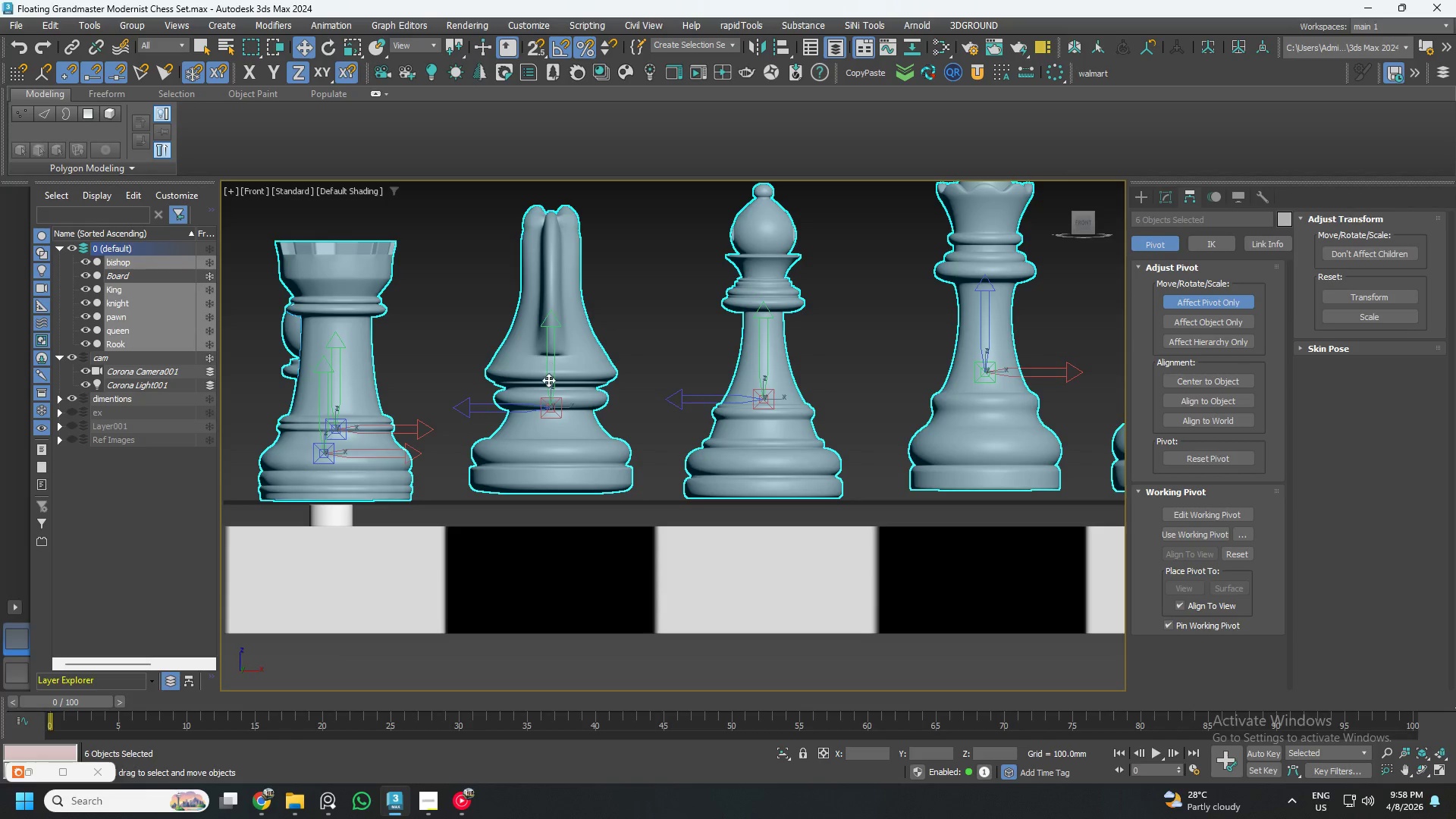 
scroll: coordinate [699, 388], scroll_direction: down, amount: 4.0
 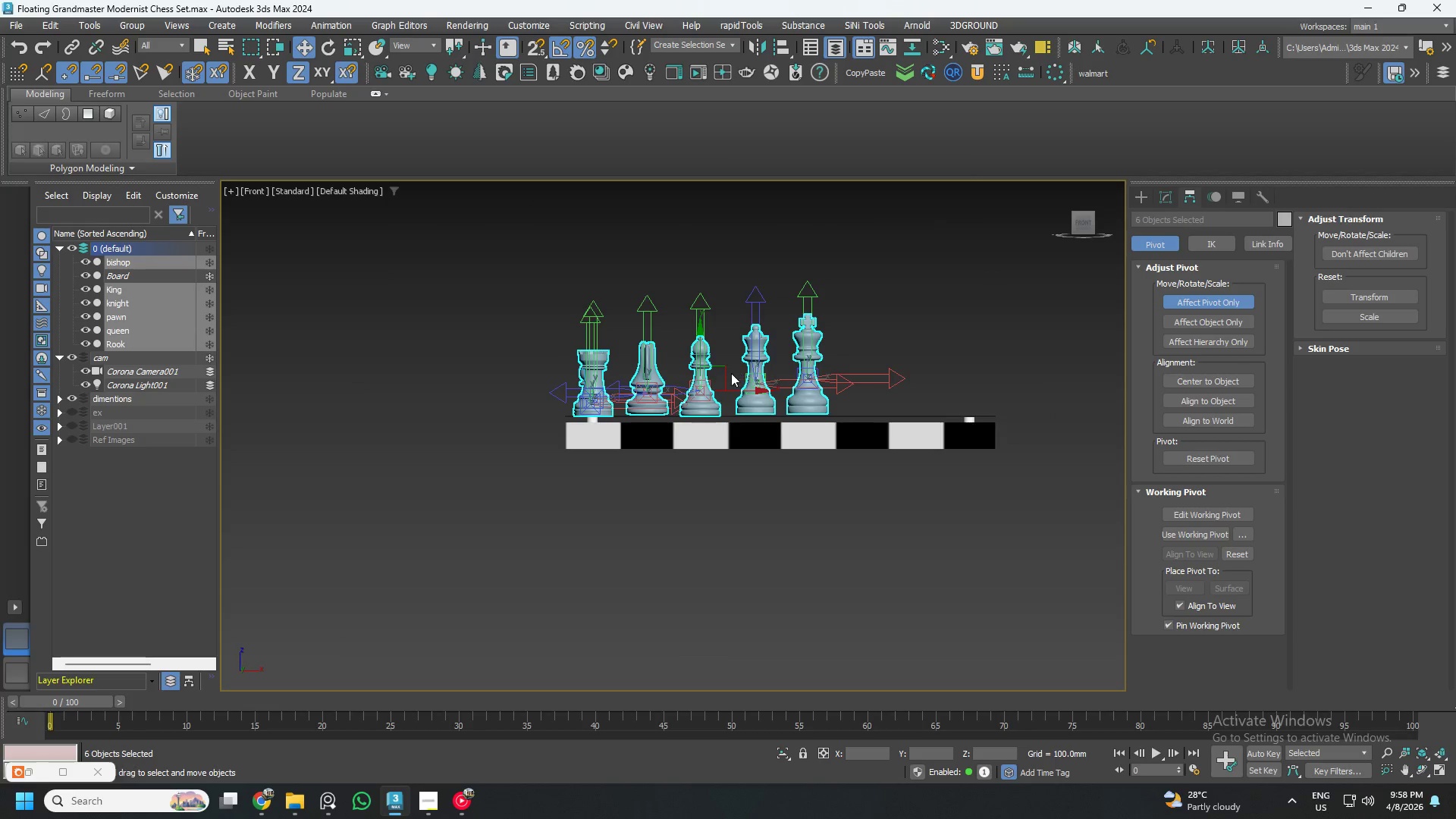 
scroll: coordinate [645, 373], scroll_direction: up, amount: 2.0
 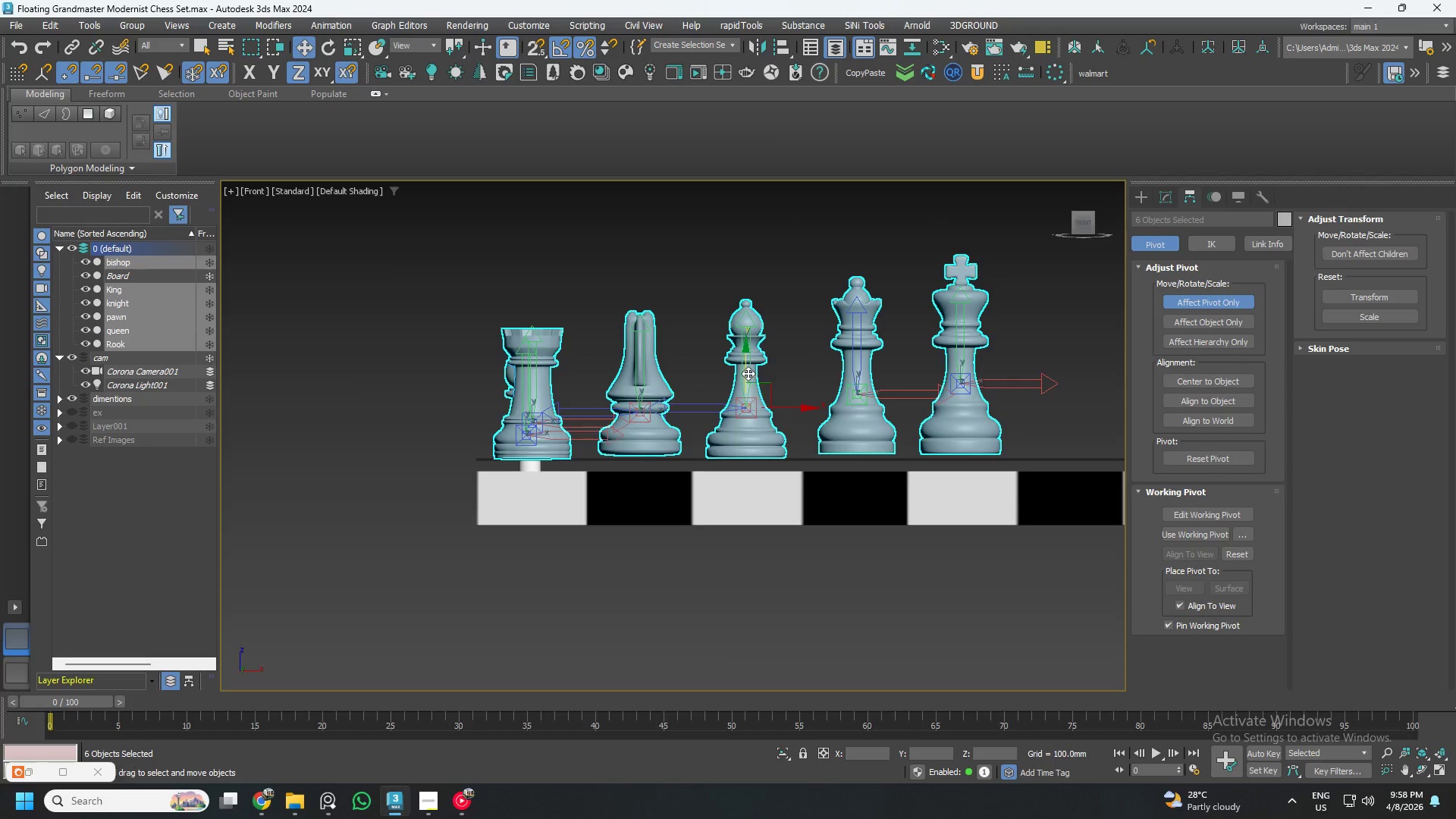 
left_click_drag(start_coordinate=[747, 372], to_coordinate=[745, 379])
 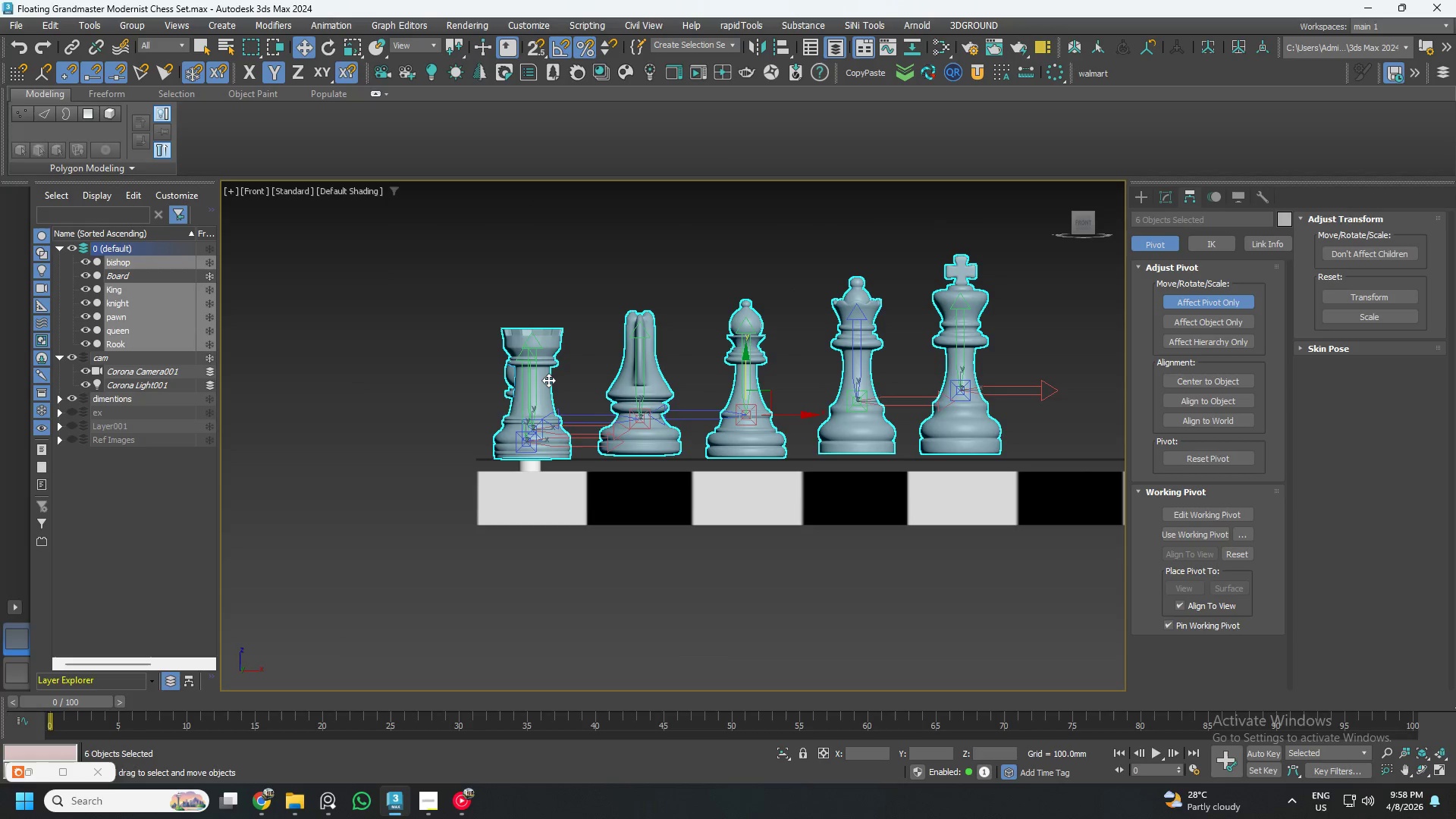 
left_click([543, 377])
 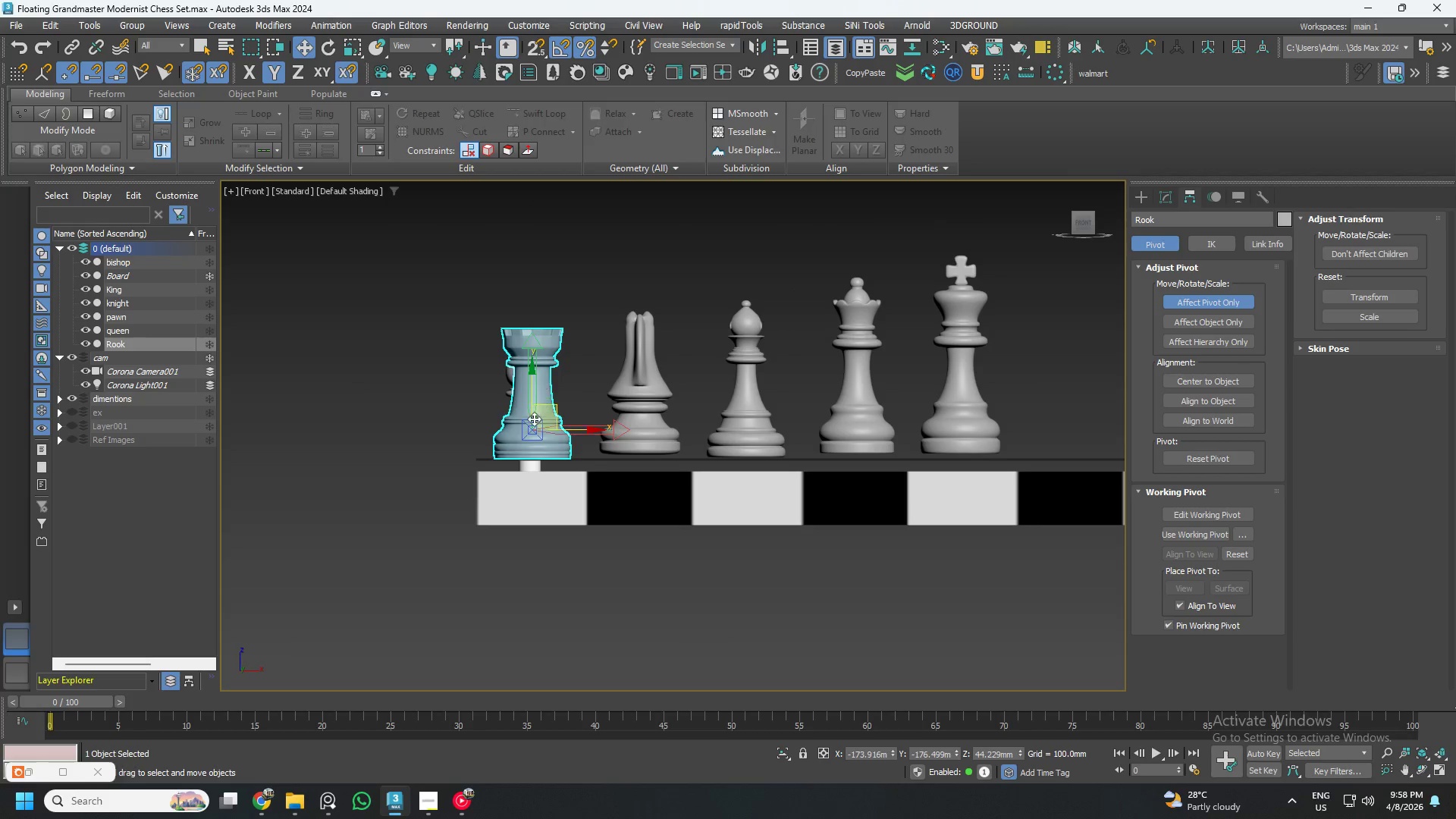 
scroll: coordinate [521, 438], scroll_direction: up, amount: 4.0
 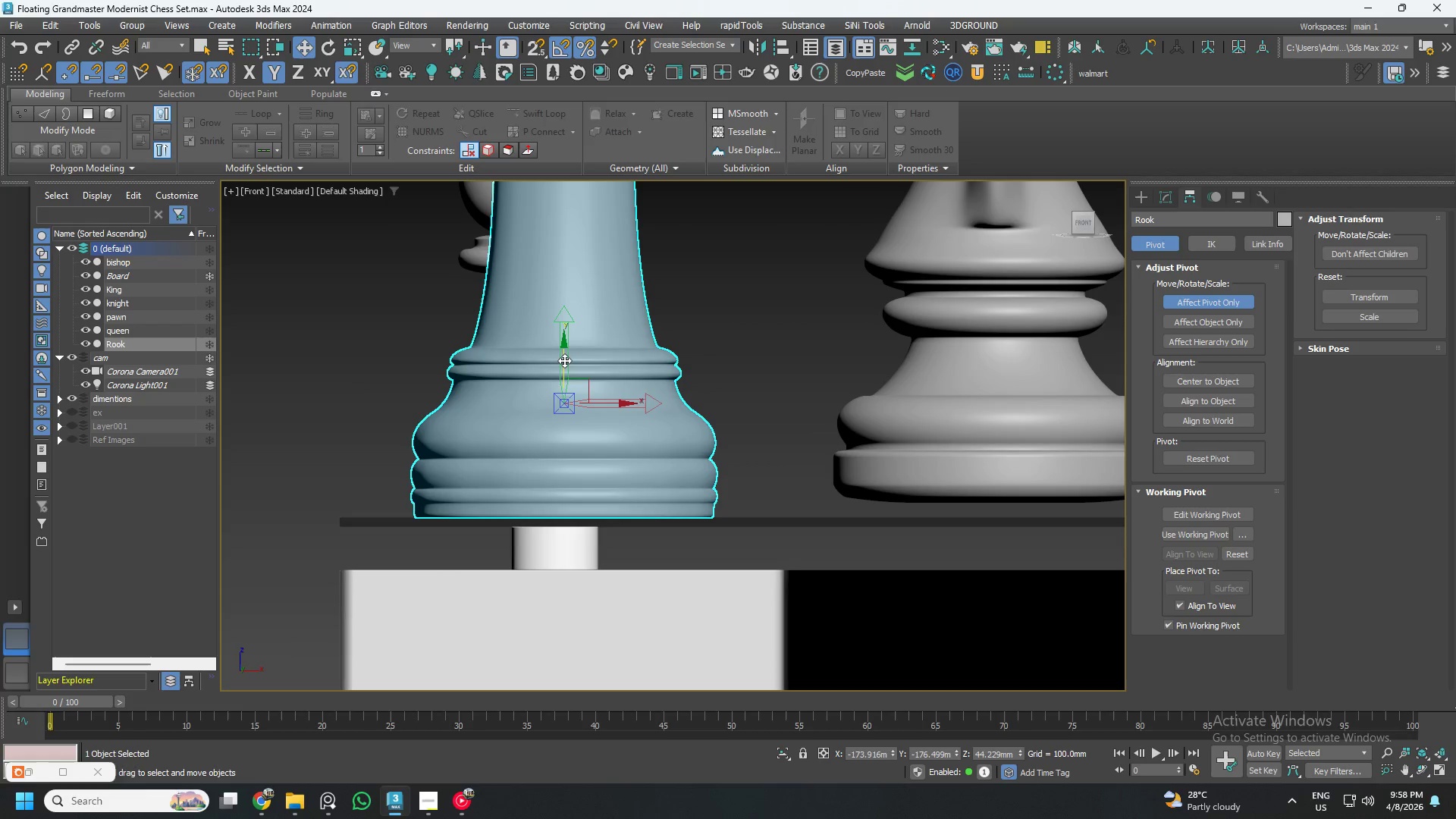 
left_click_drag(start_coordinate=[564, 360], to_coordinate=[544, 472])
 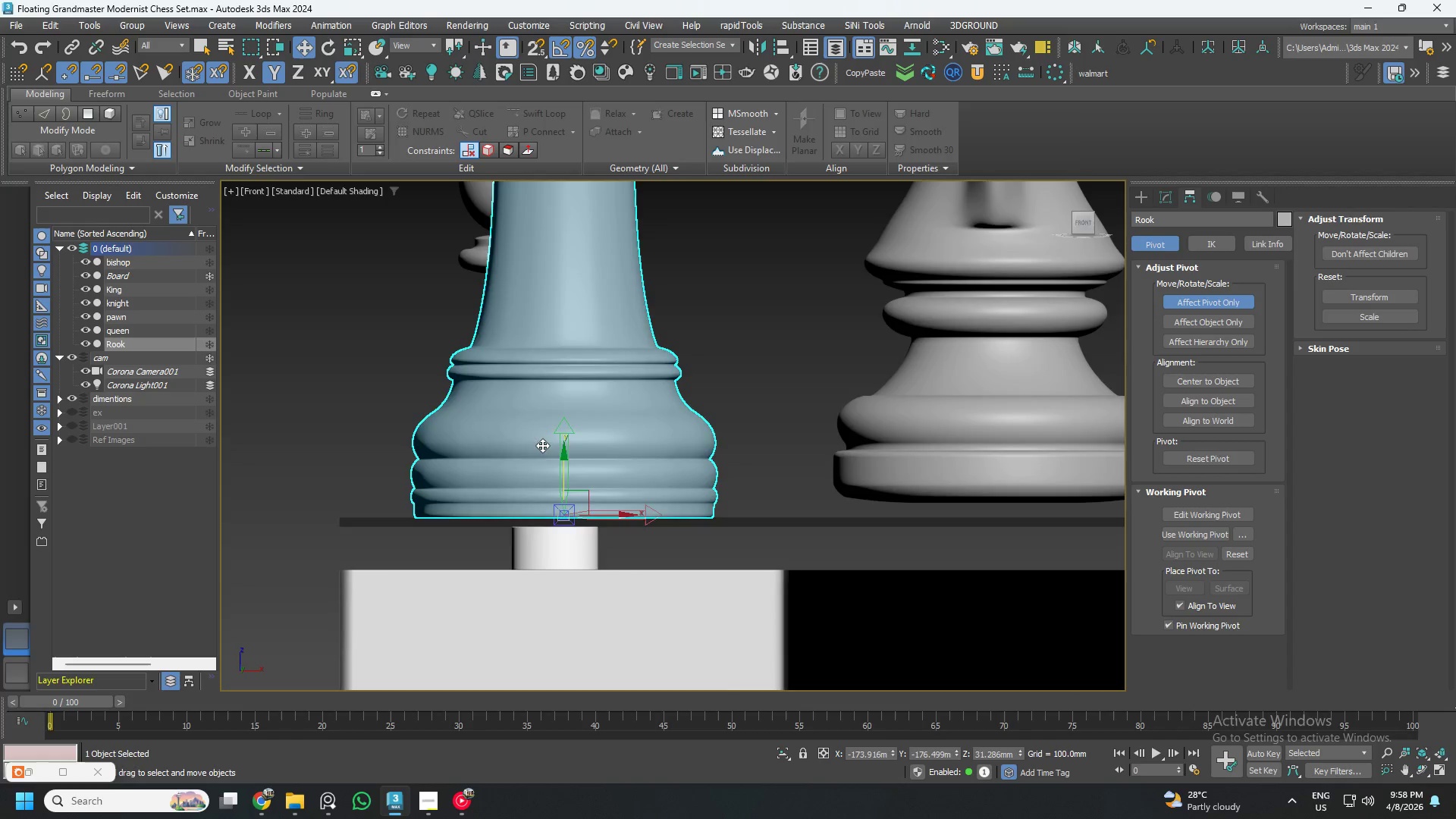 
scroll: coordinate [542, 442], scroll_direction: down, amount: 2.0
 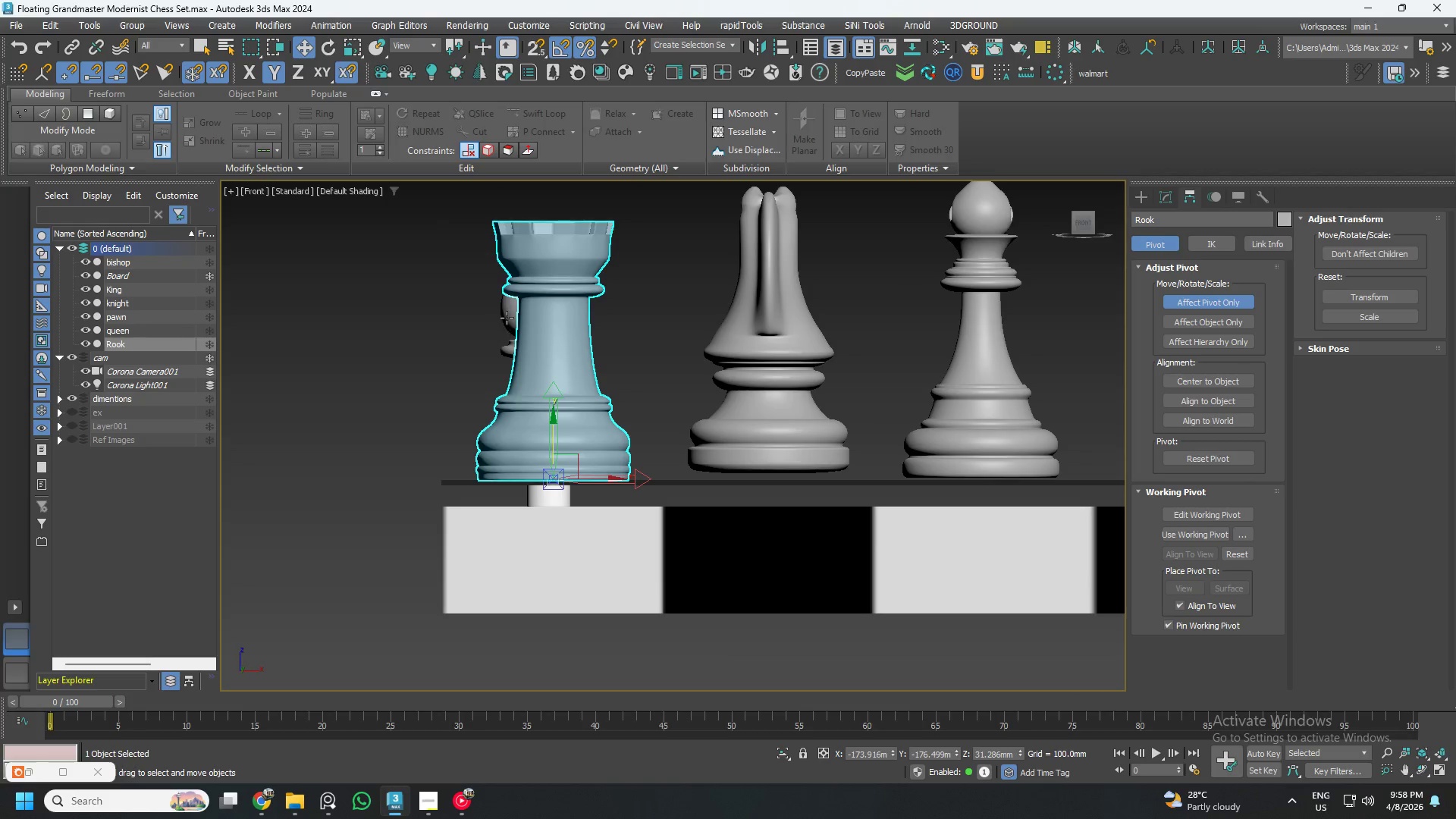 
left_click([507, 318])
 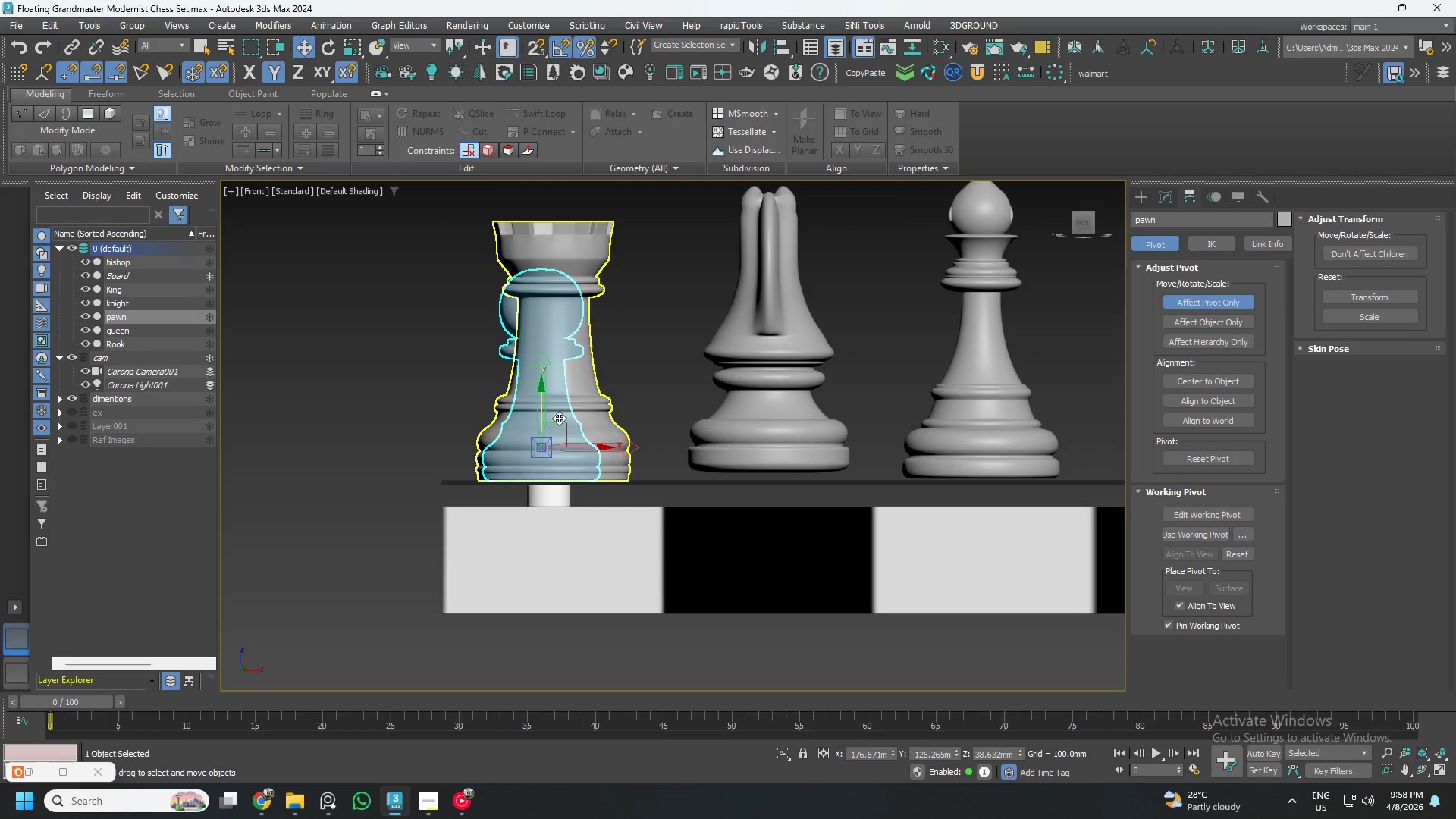 
scroll: coordinate [554, 441], scroll_direction: up, amount: 3.0
 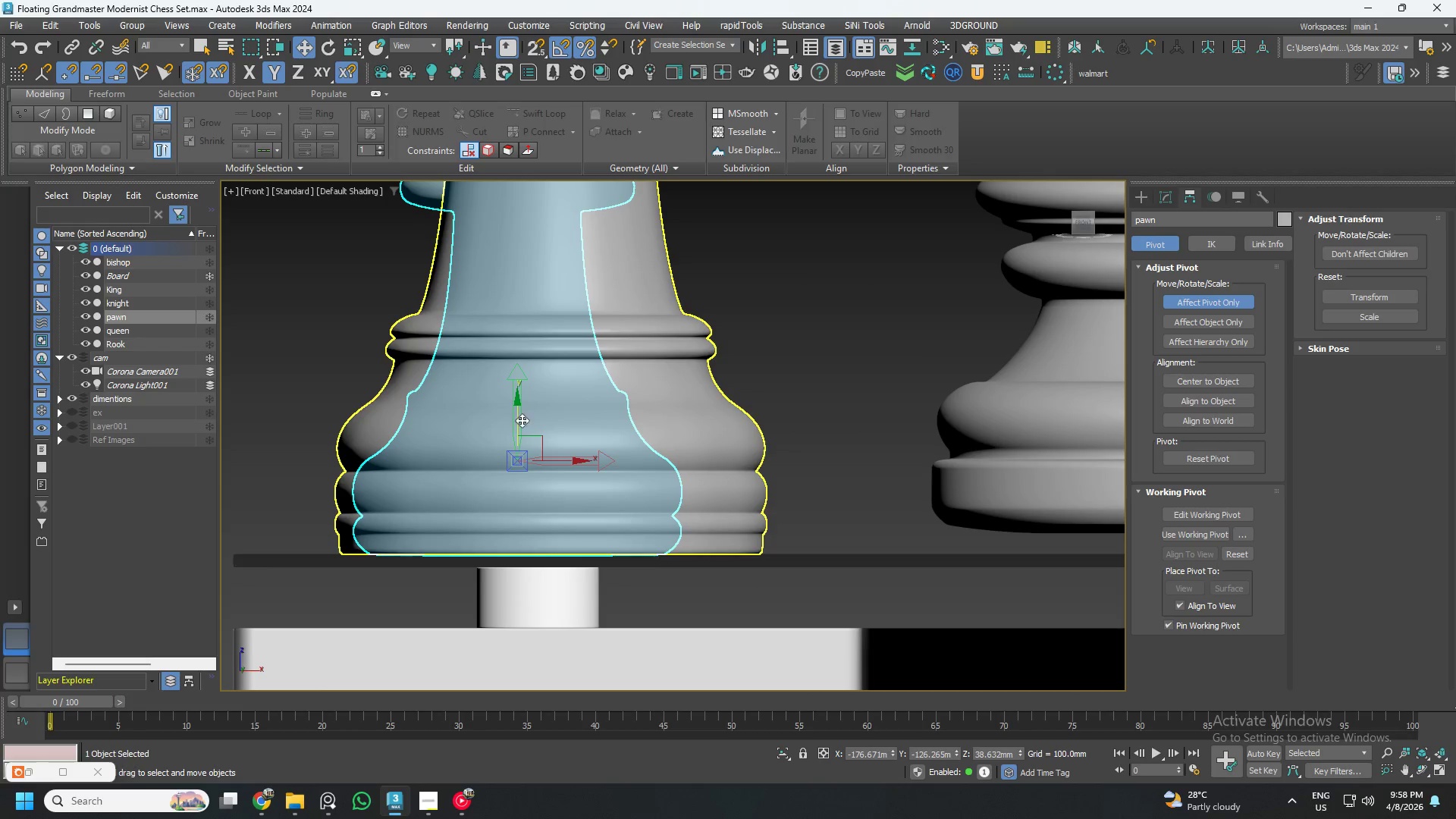 
left_click_drag(start_coordinate=[519, 419], to_coordinate=[530, 510])
 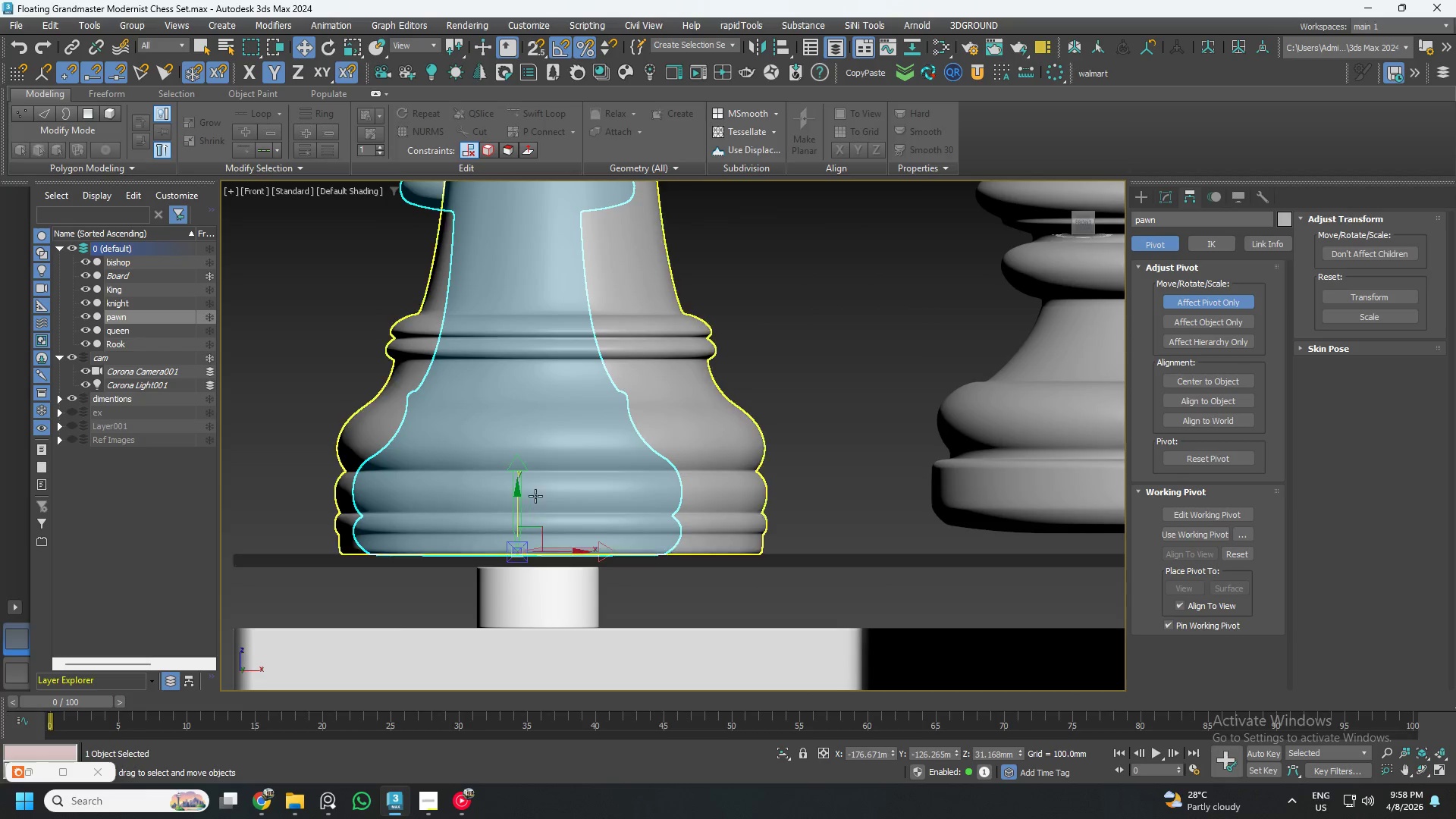 
scroll: coordinate [535, 495], scroll_direction: down, amount: 3.0
 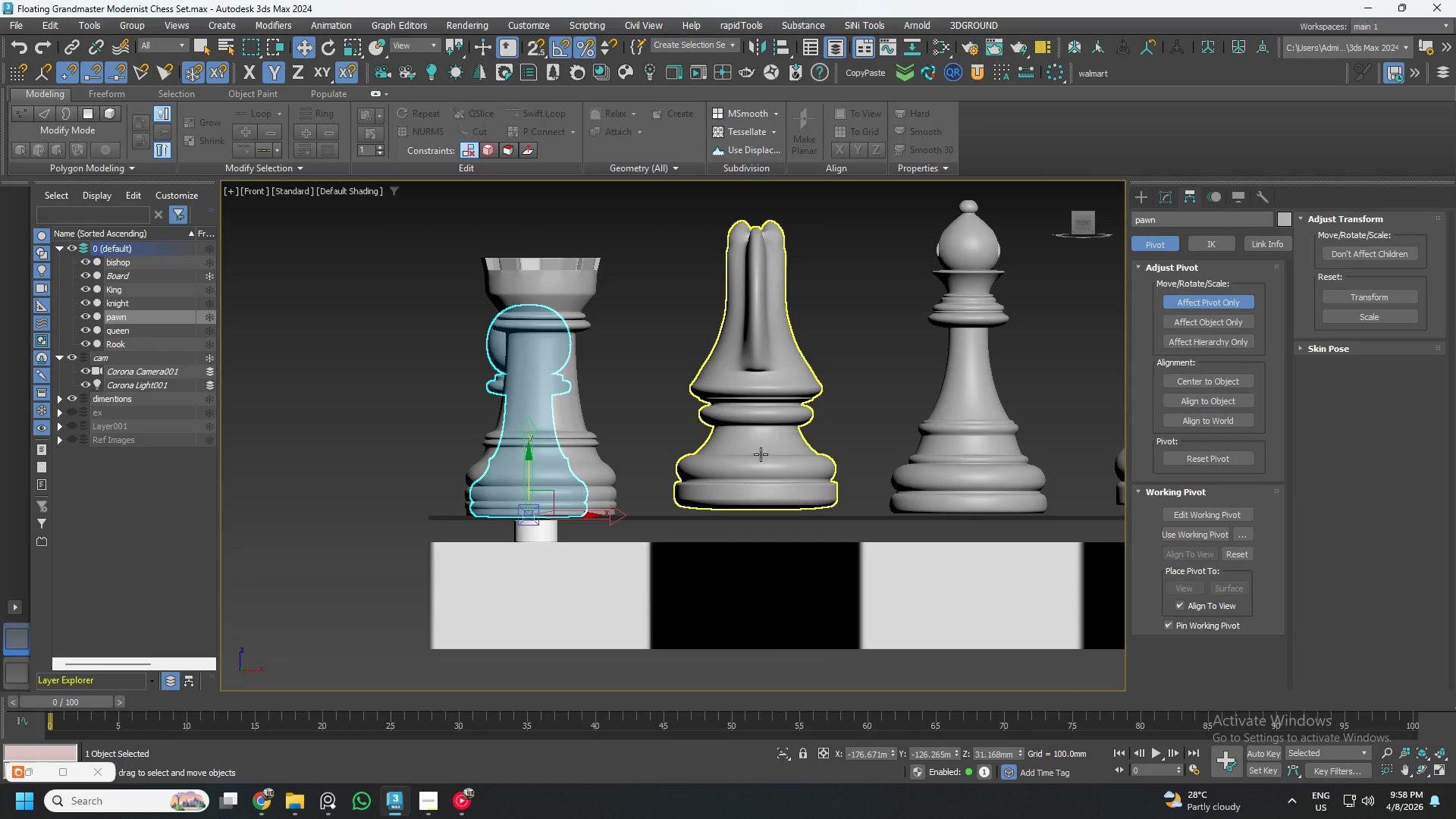 
left_click([761, 454])
 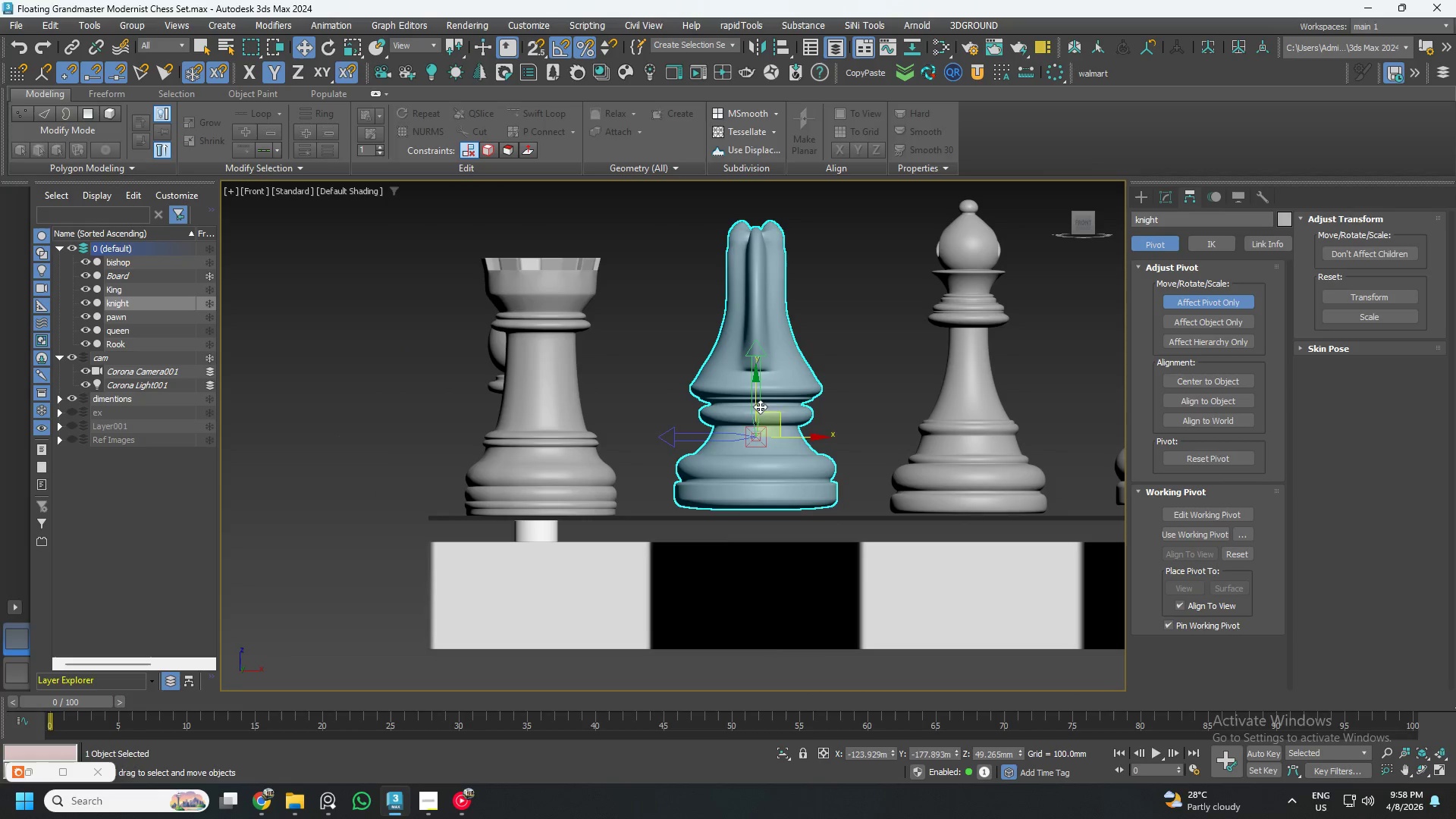 
left_click_drag(start_coordinate=[756, 402], to_coordinate=[761, 435])
 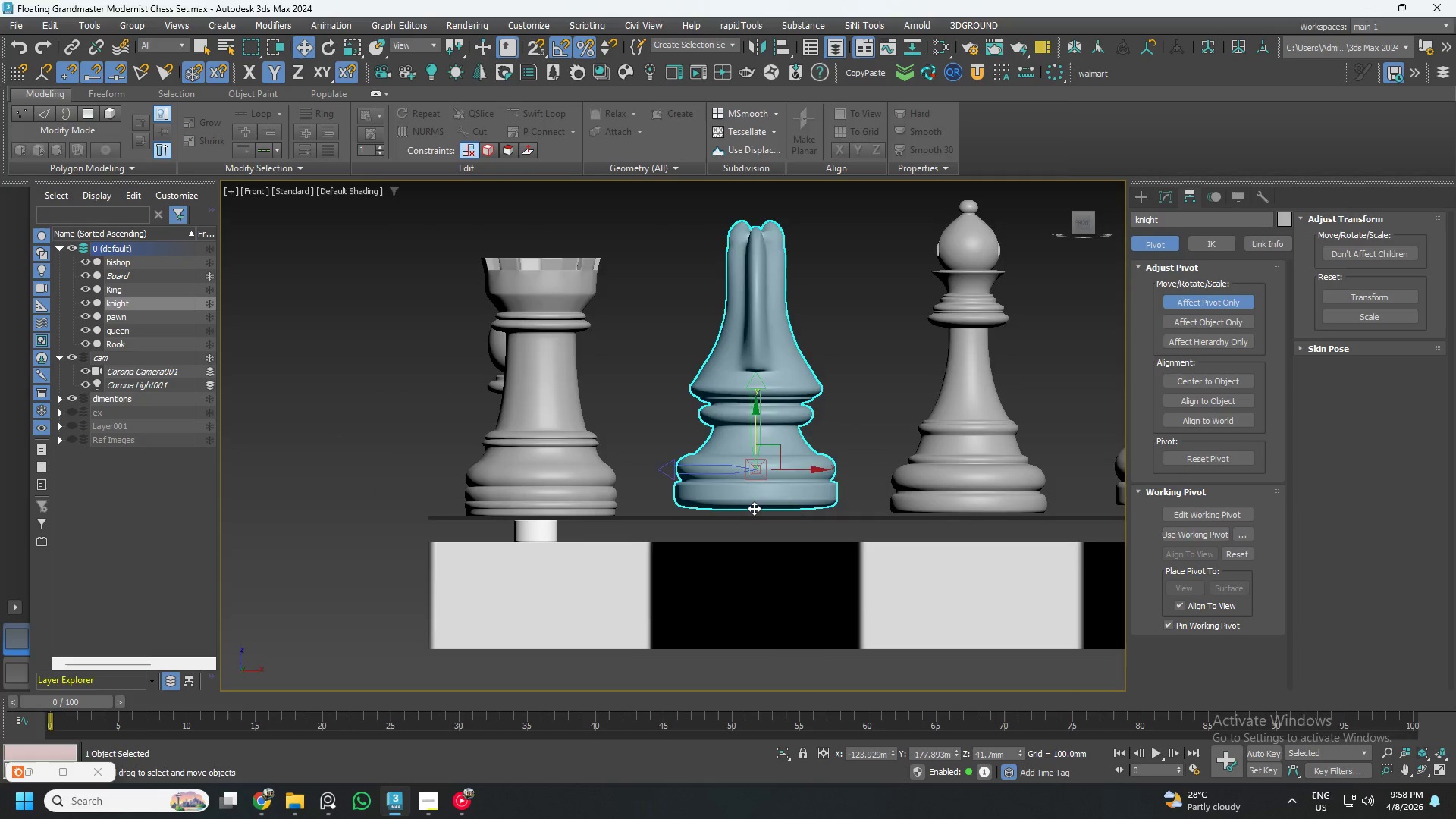 
scroll: coordinate [754, 508], scroll_direction: up, amount: 4.0
 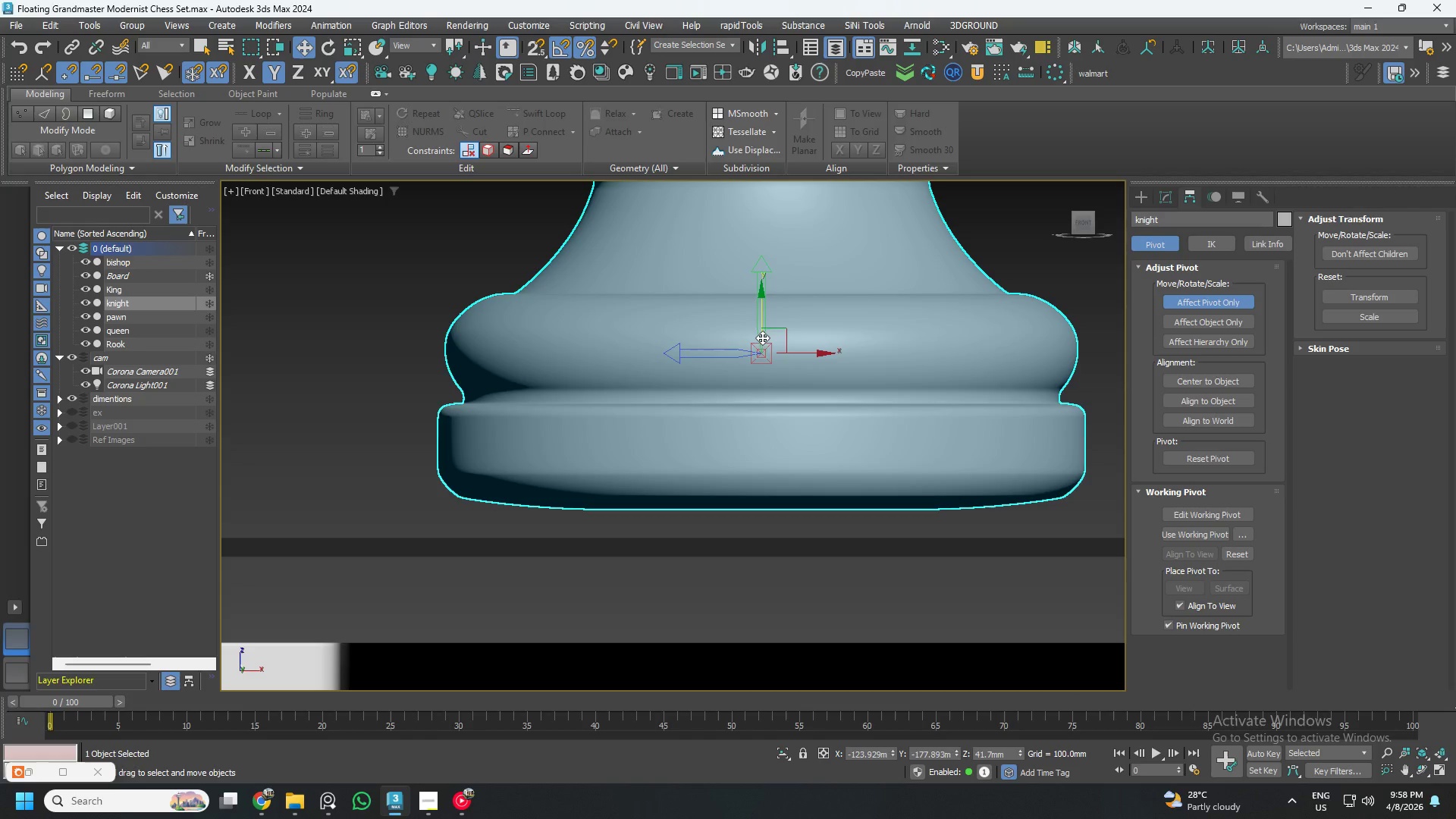 
left_click_drag(start_coordinate=[761, 335], to_coordinate=[762, 485])
 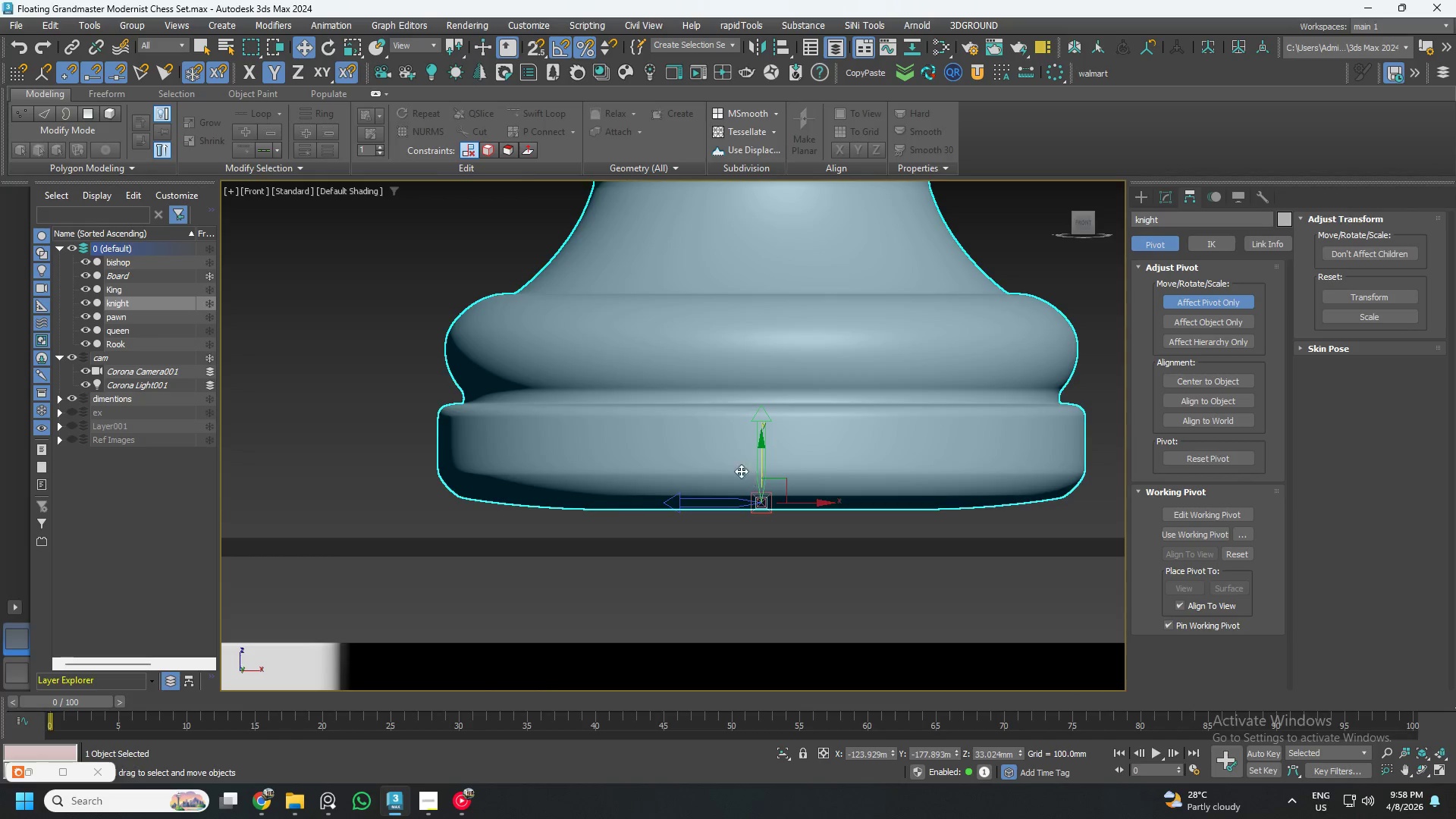 
scroll: coordinate [738, 469], scroll_direction: down, amount: 4.0
 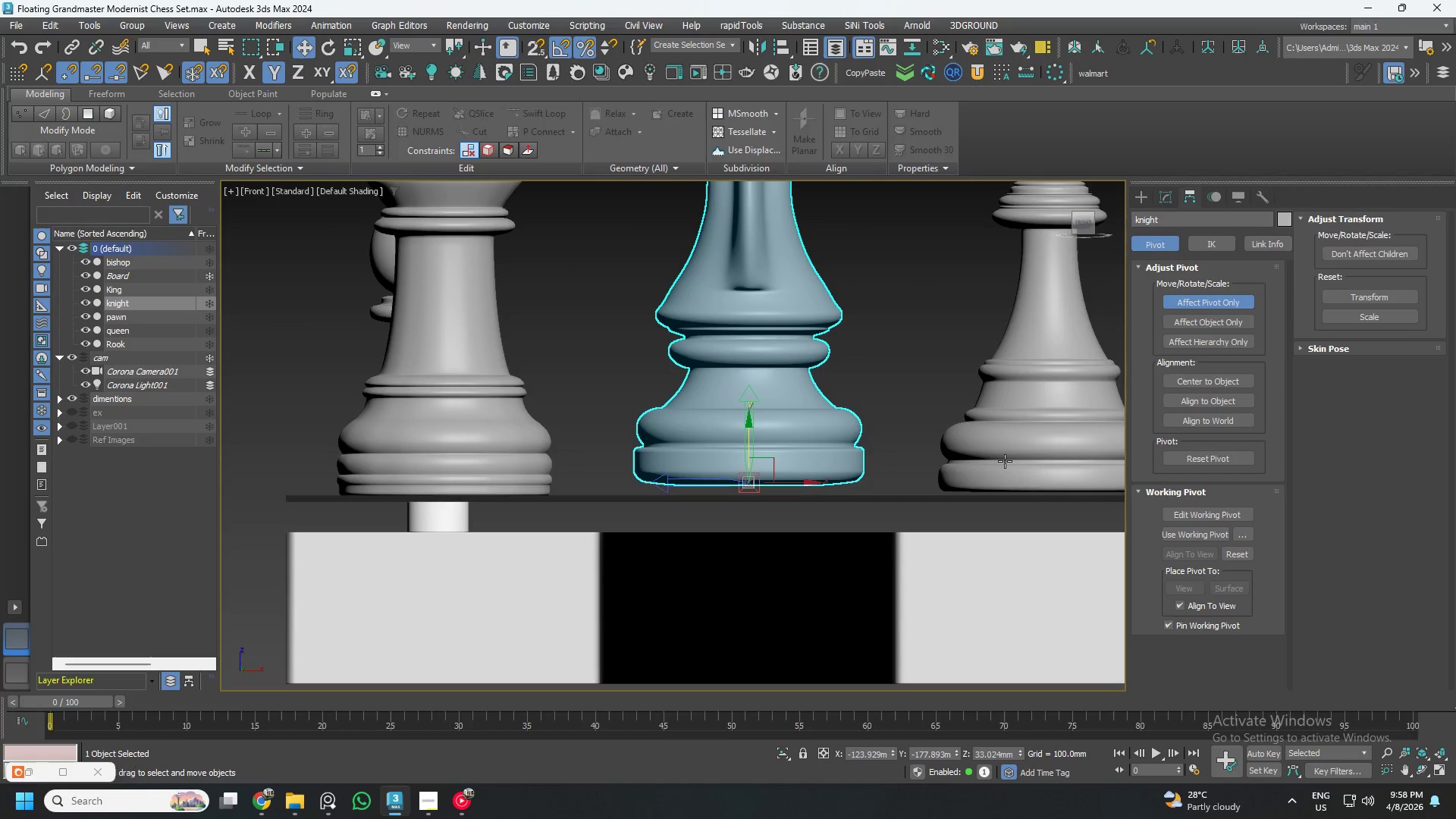 
left_click([1005, 456])
 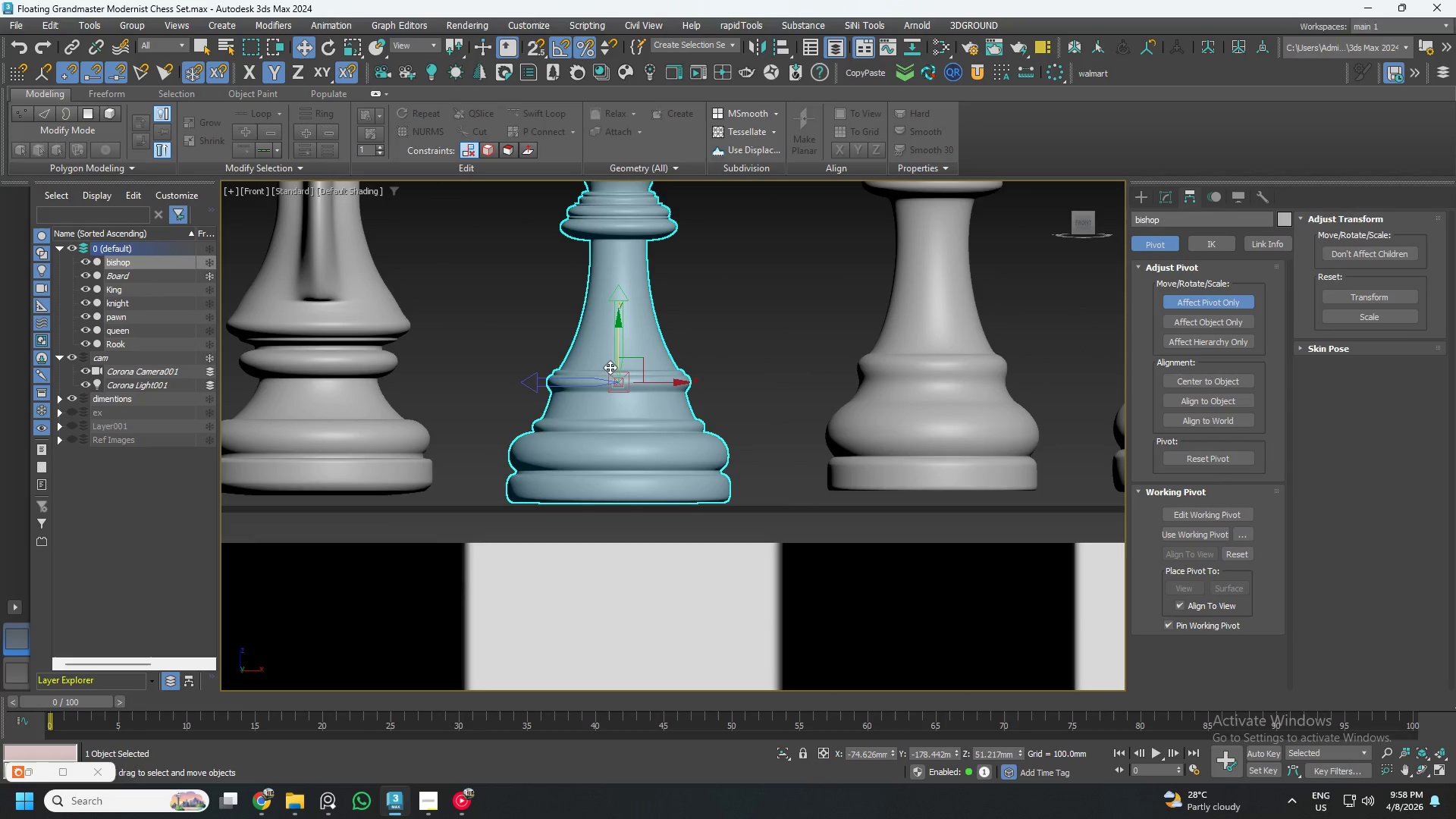 
left_click_drag(start_coordinate=[618, 354], to_coordinate=[631, 468])
 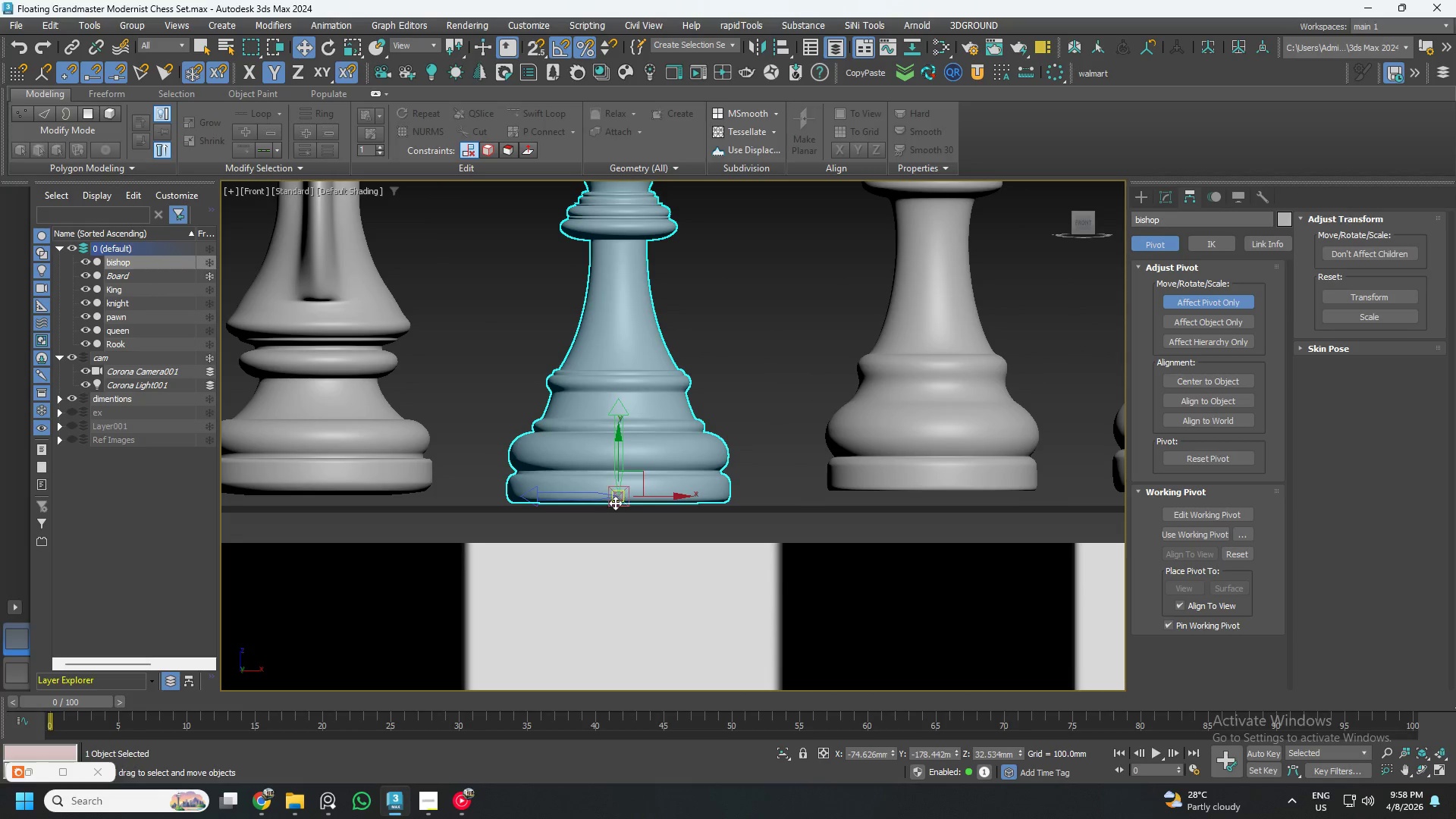 
scroll: coordinate [615, 503], scroll_direction: up, amount: 6.0
 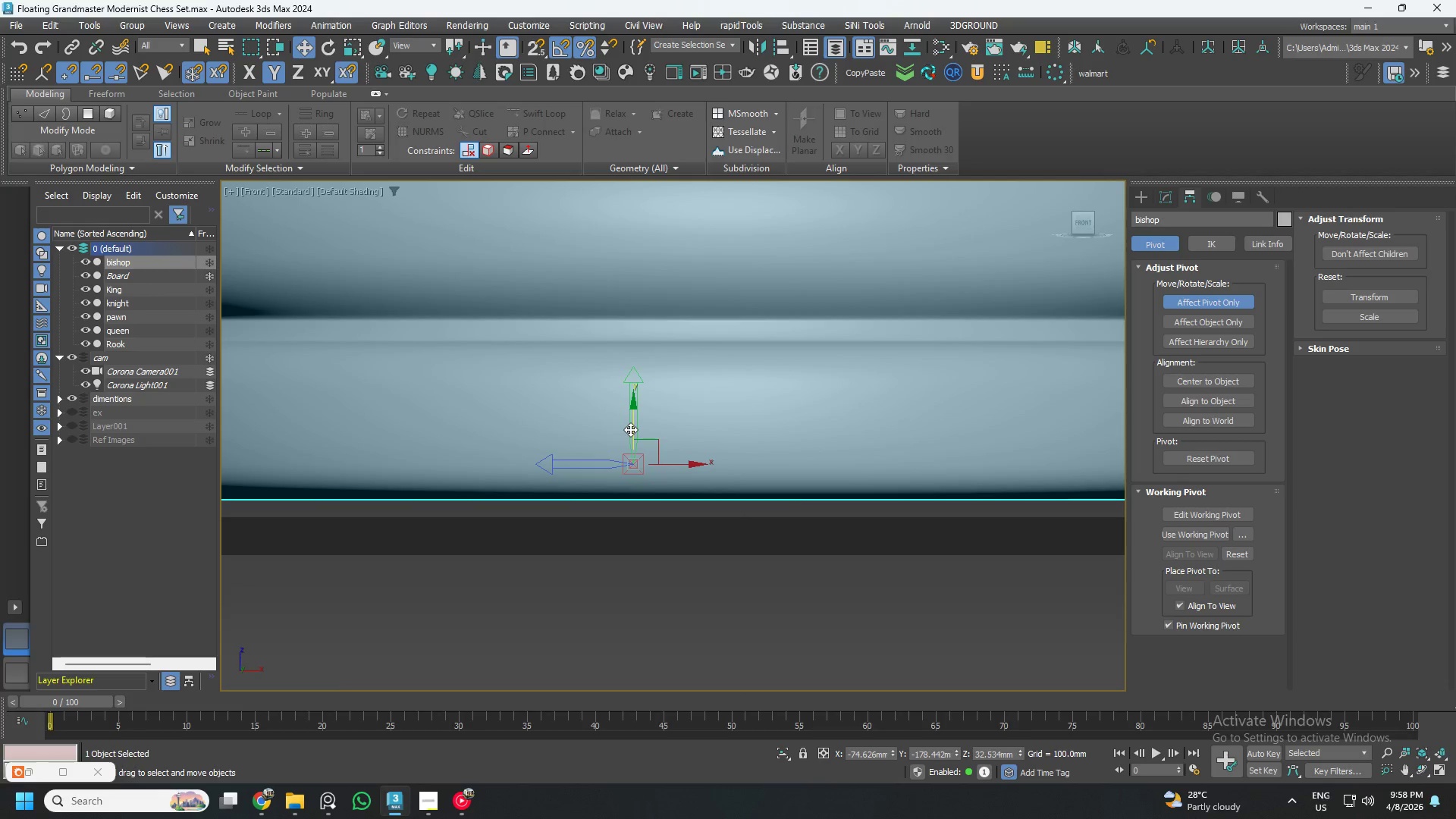 
left_click_drag(start_coordinate=[630, 429], to_coordinate=[633, 457])
 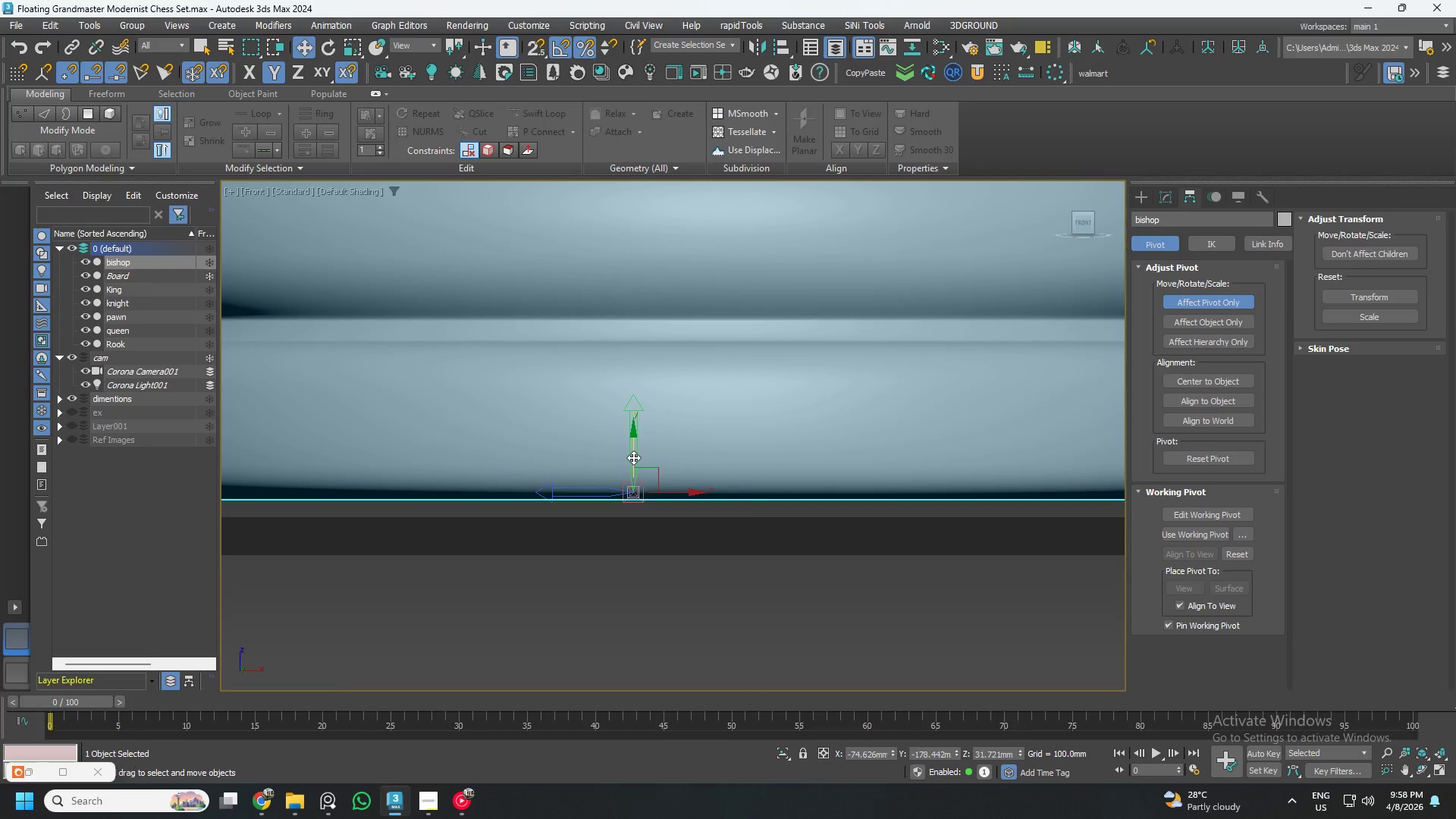 
scroll: coordinate [632, 457], scroll_direction: down, amount: 8.0
 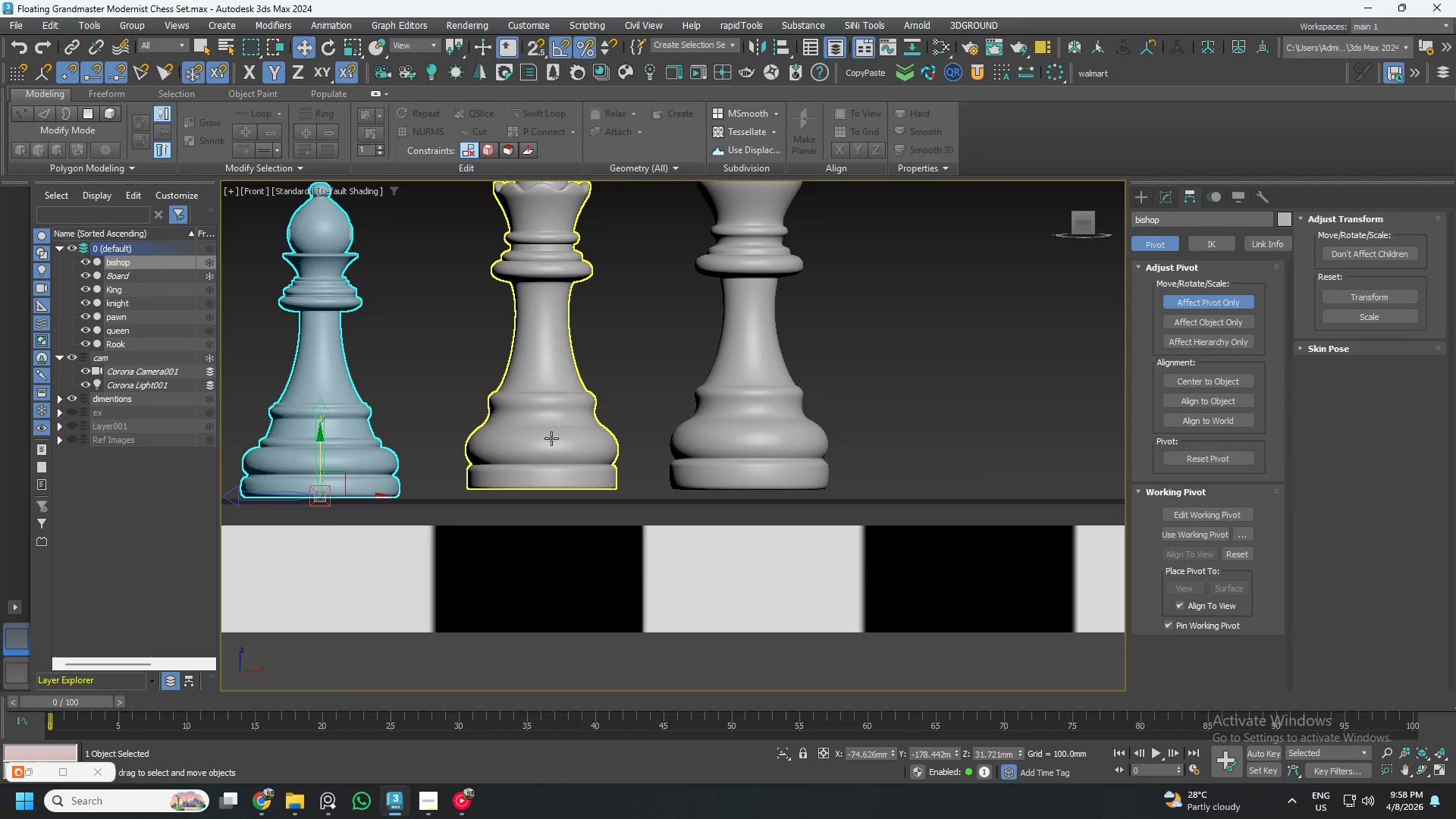 
left_click([546, 424])
 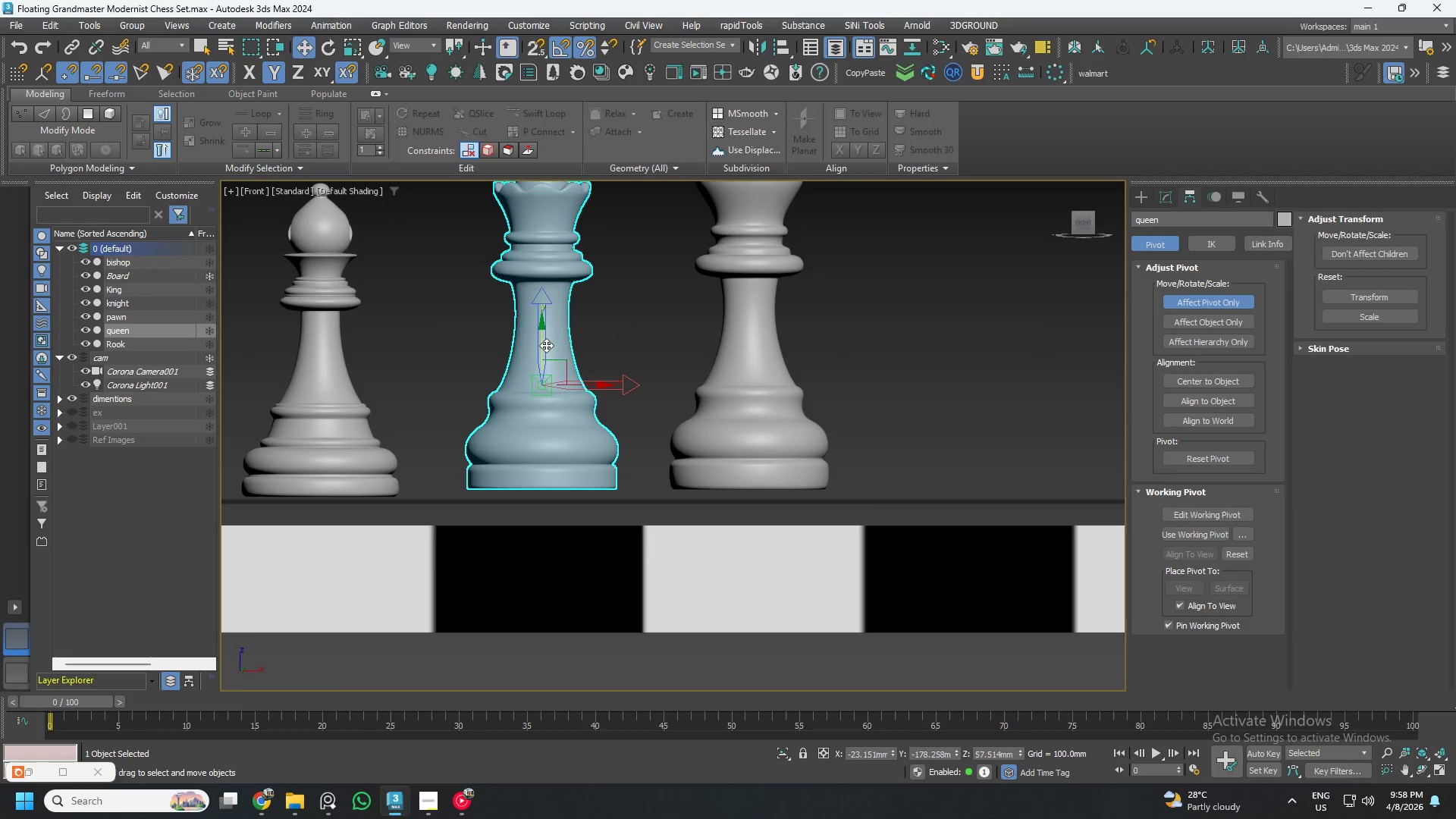 
left_click_drag(start_coordinate=[543, 347], to_coordinate=[554, 448])
 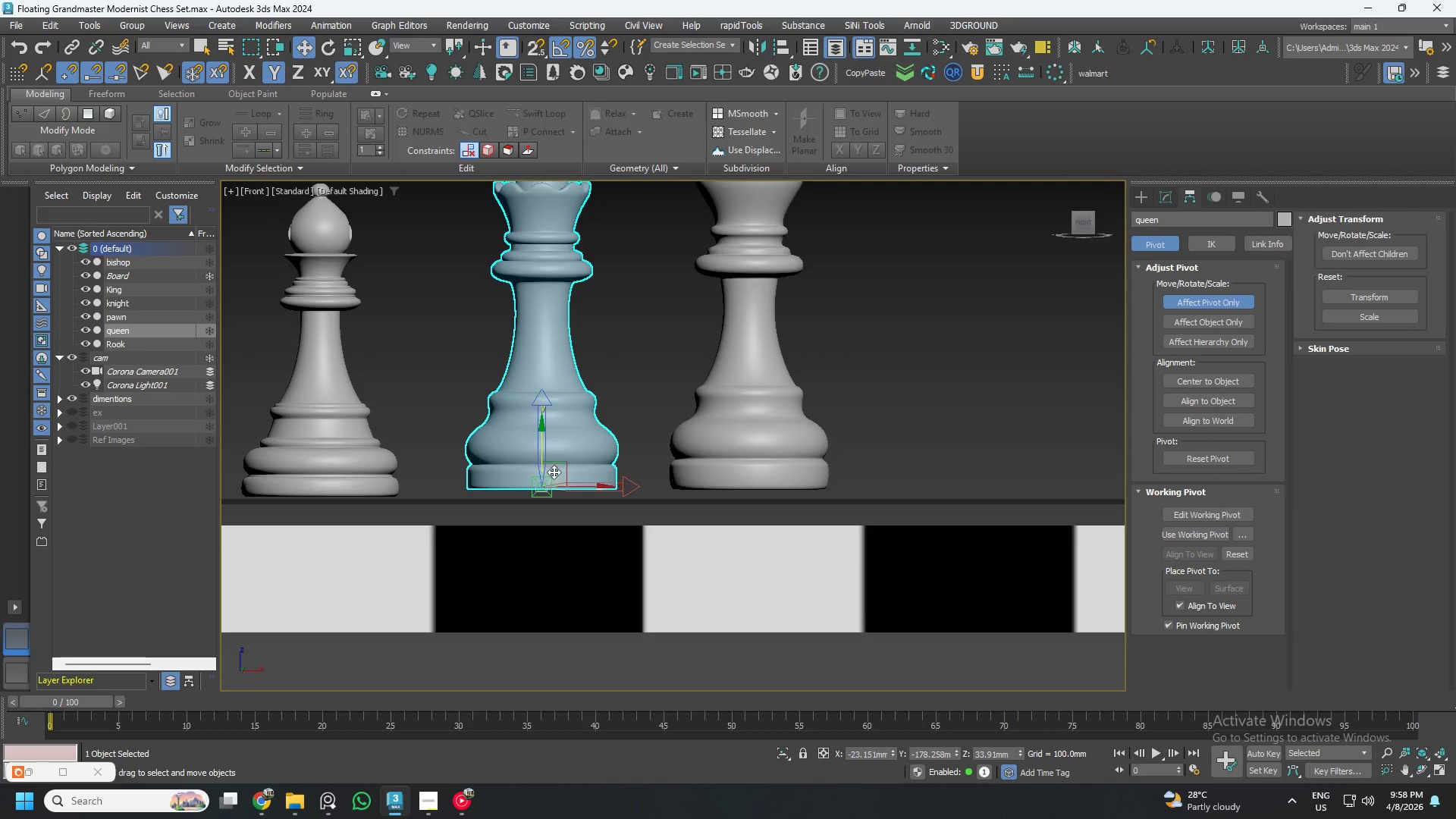 
scroll: coordinate [538, 492], scroll_direction: up, amount: 7.0
 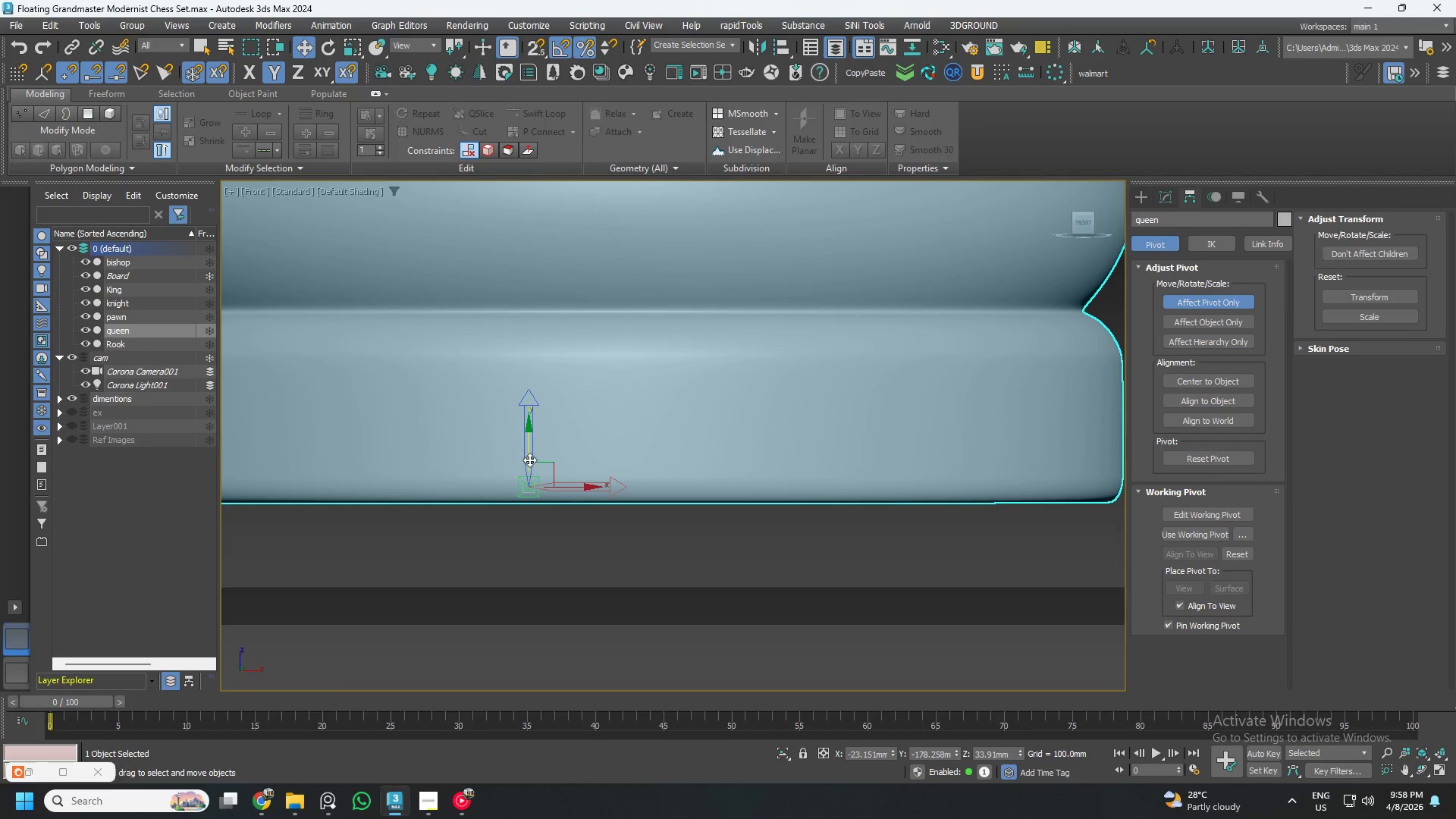 
left_click_drag(start_coordinate=[529, 457], to_coordinate=[532, 472])
 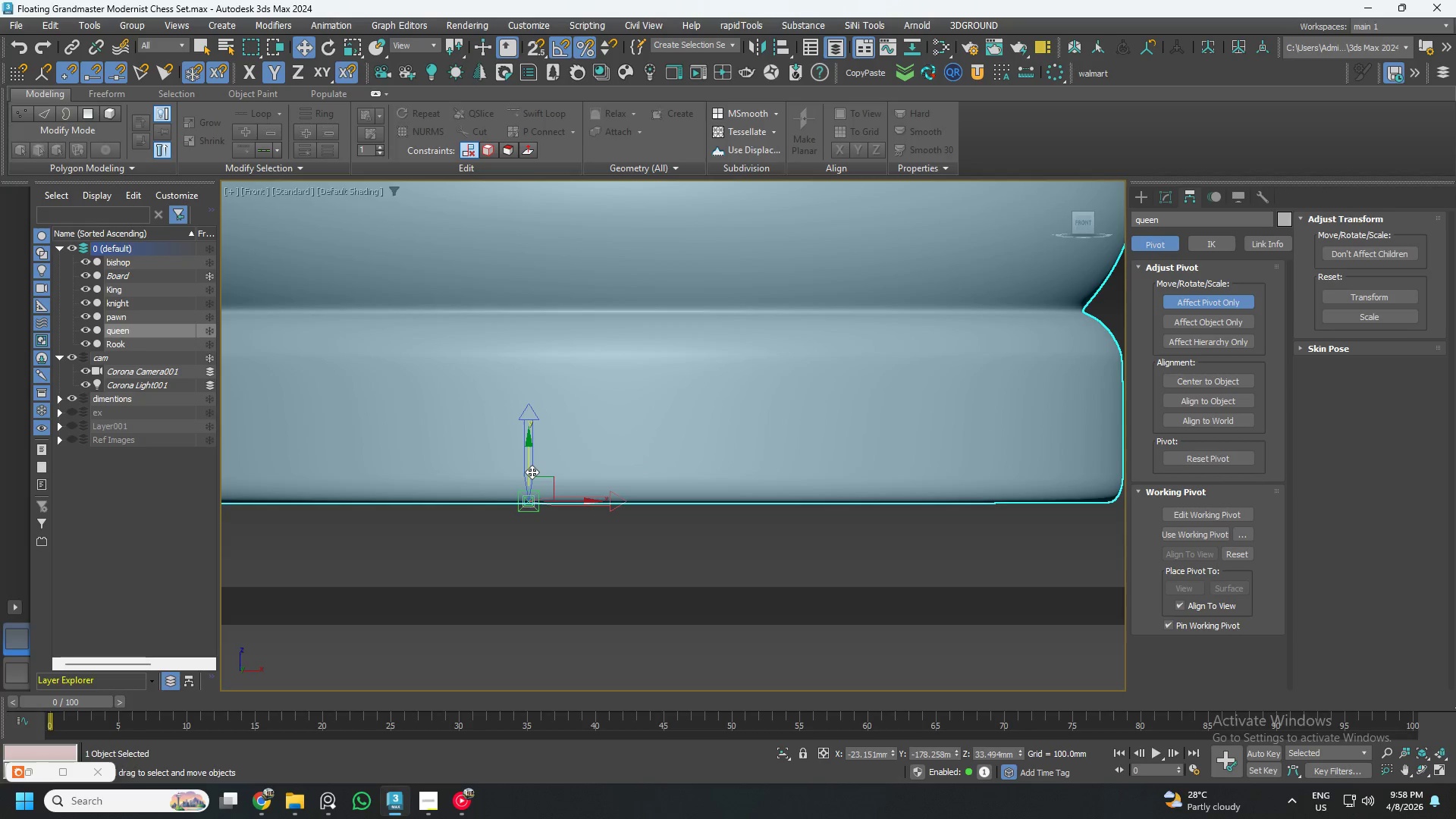 
left_click([851, 404])
 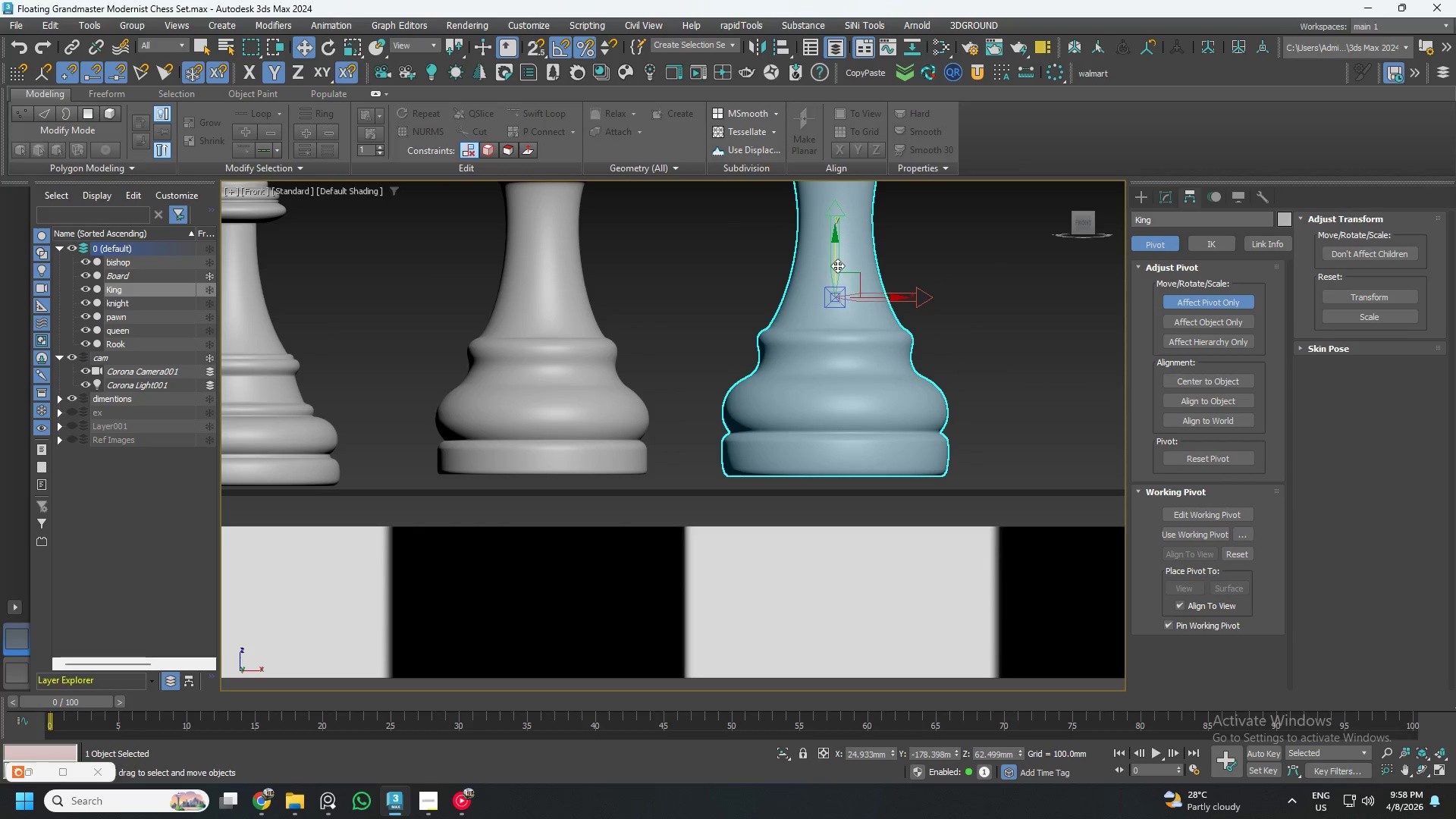 
scroll: coordinate [551, 467], scroll_direction: down, amount: 7.0
 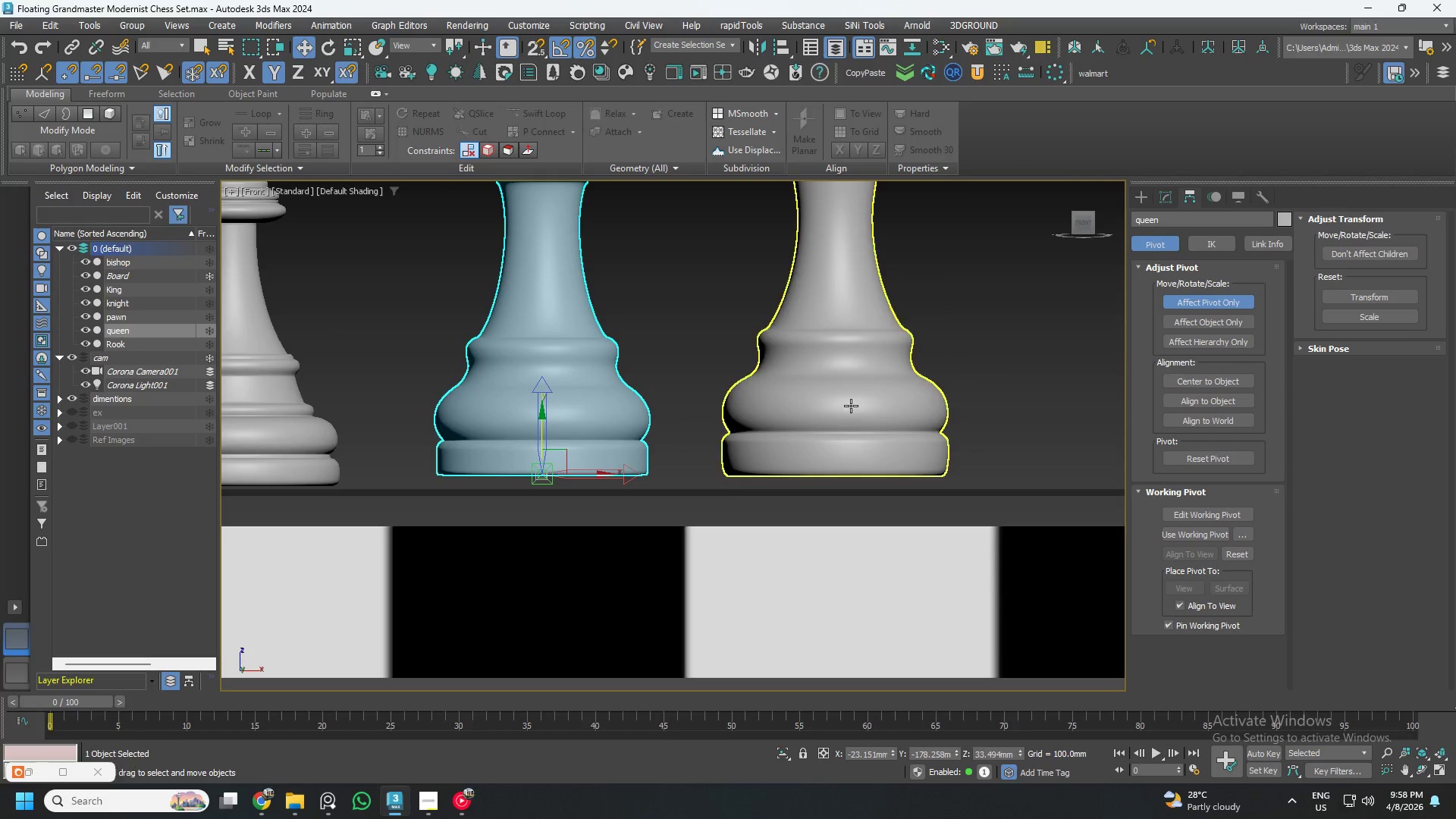 
left_click_drag(start_coordinate=[836, 264], to_coordinate=[864, 432])
 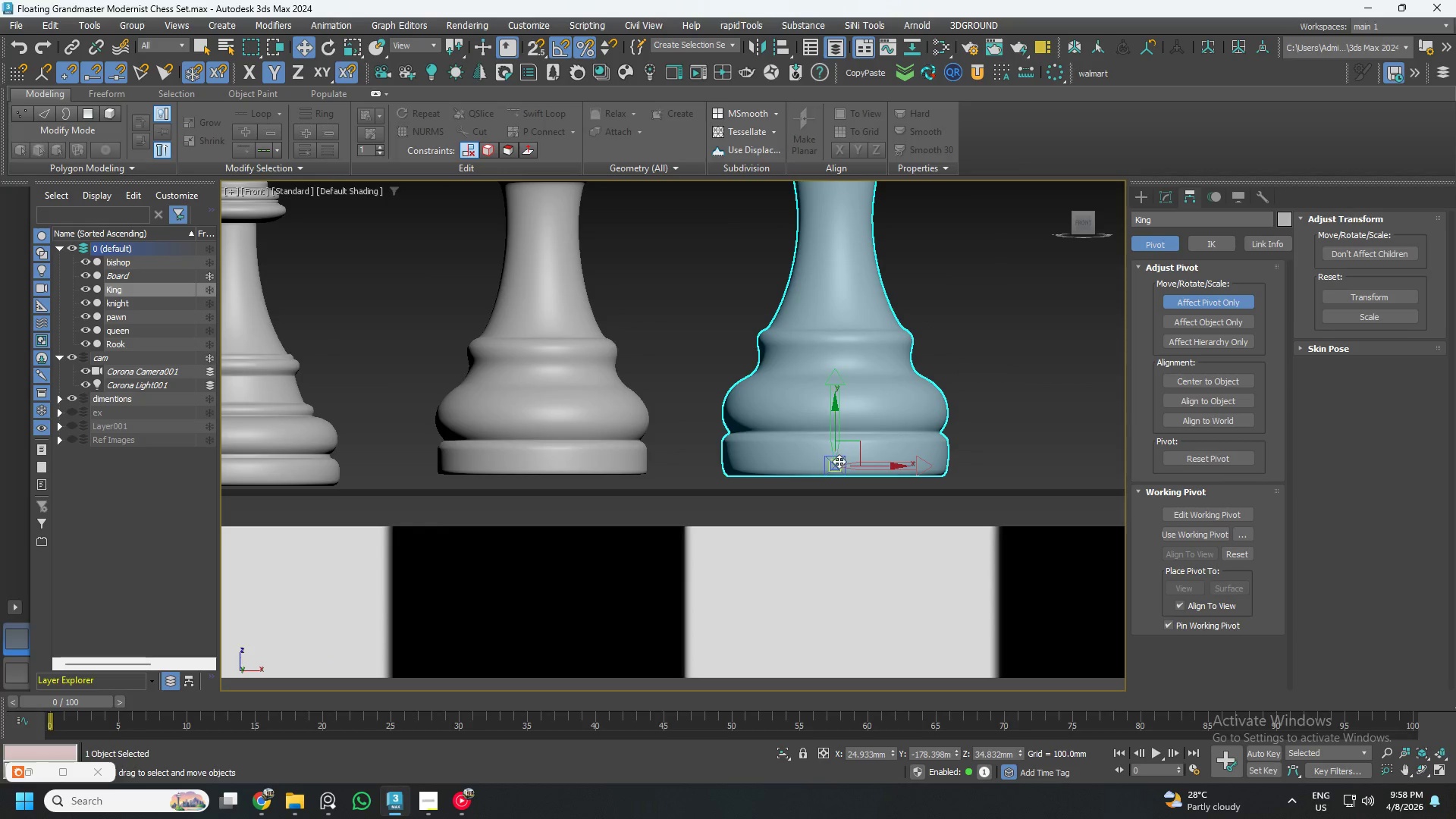 
scroll: coordinate [836, 469], scroll_direction: up, amount: 5.0
 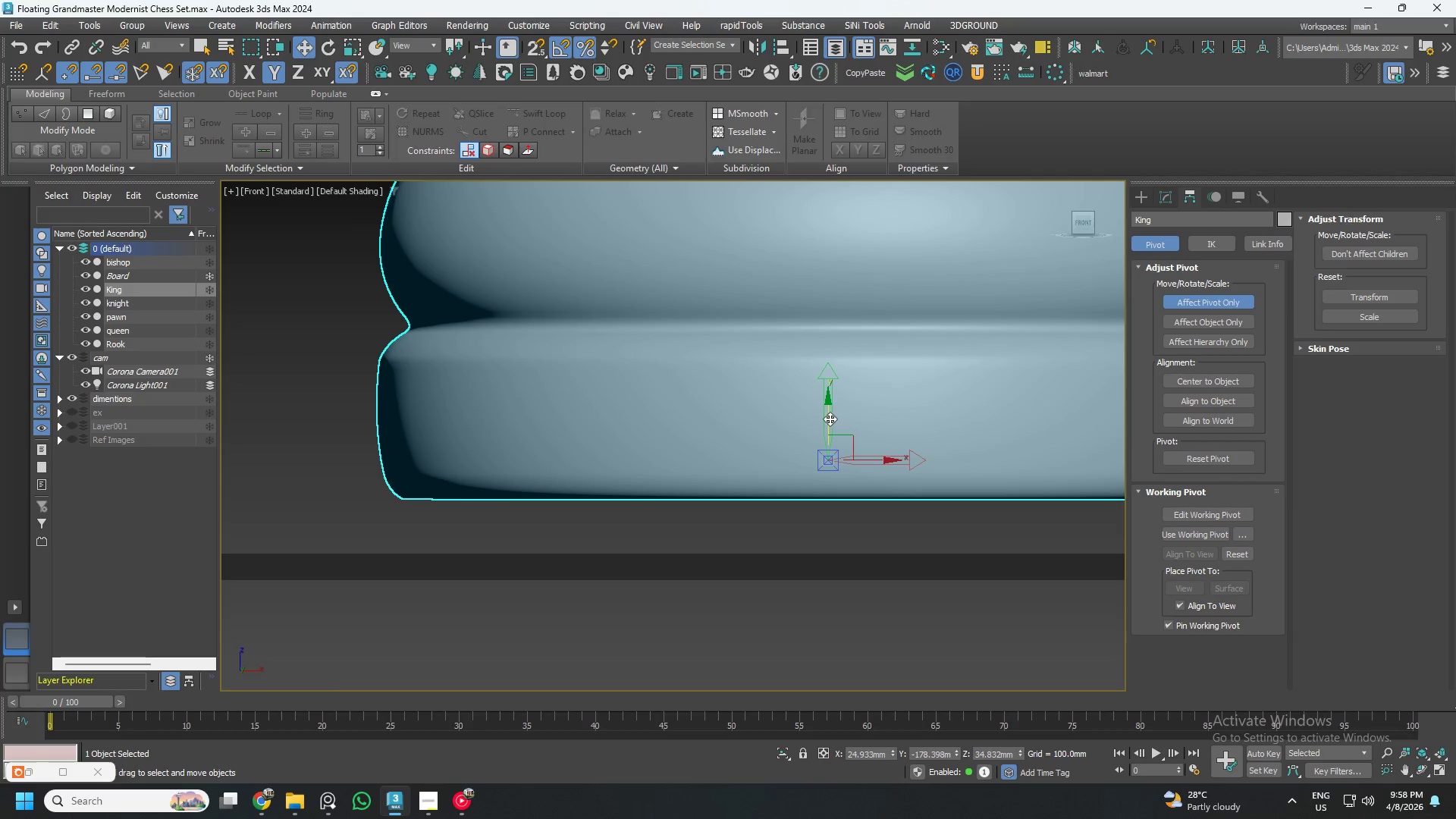 
left_click_drag(start_coordinate=[827, 423], to_coordinate=[827, 463])
 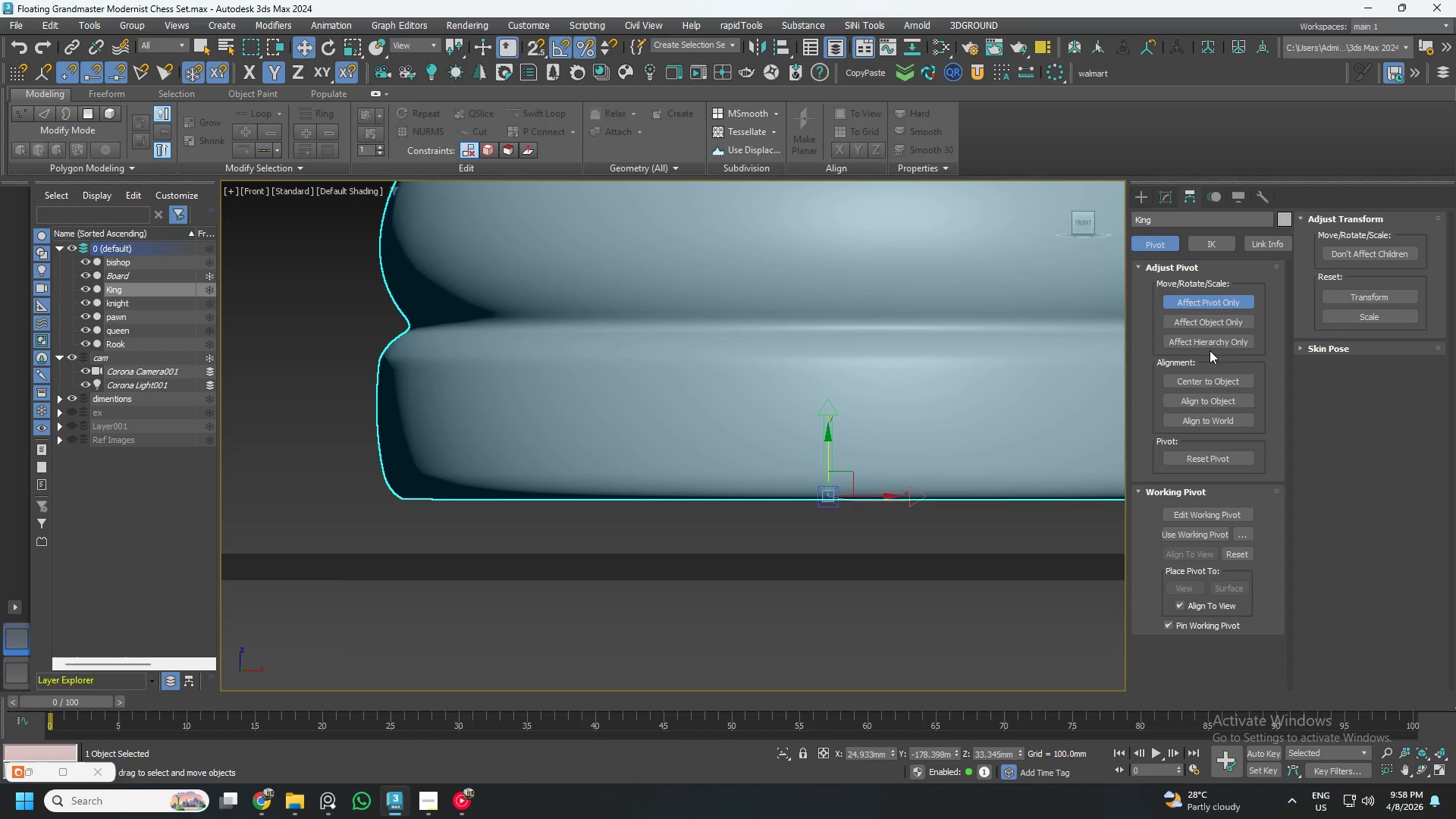 
left_click([1219, 302])
 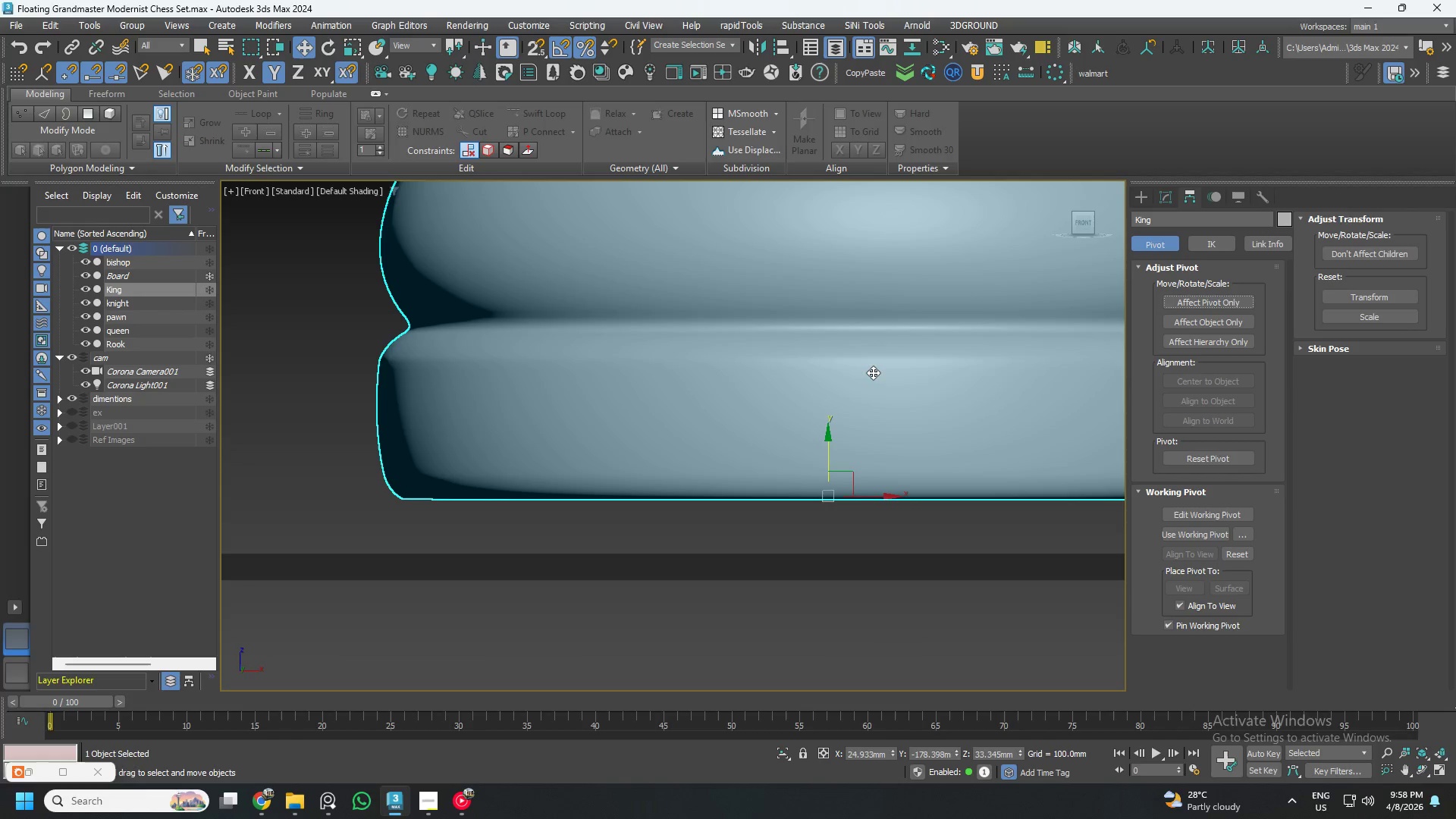 
key(Control+ControlLeft)
 